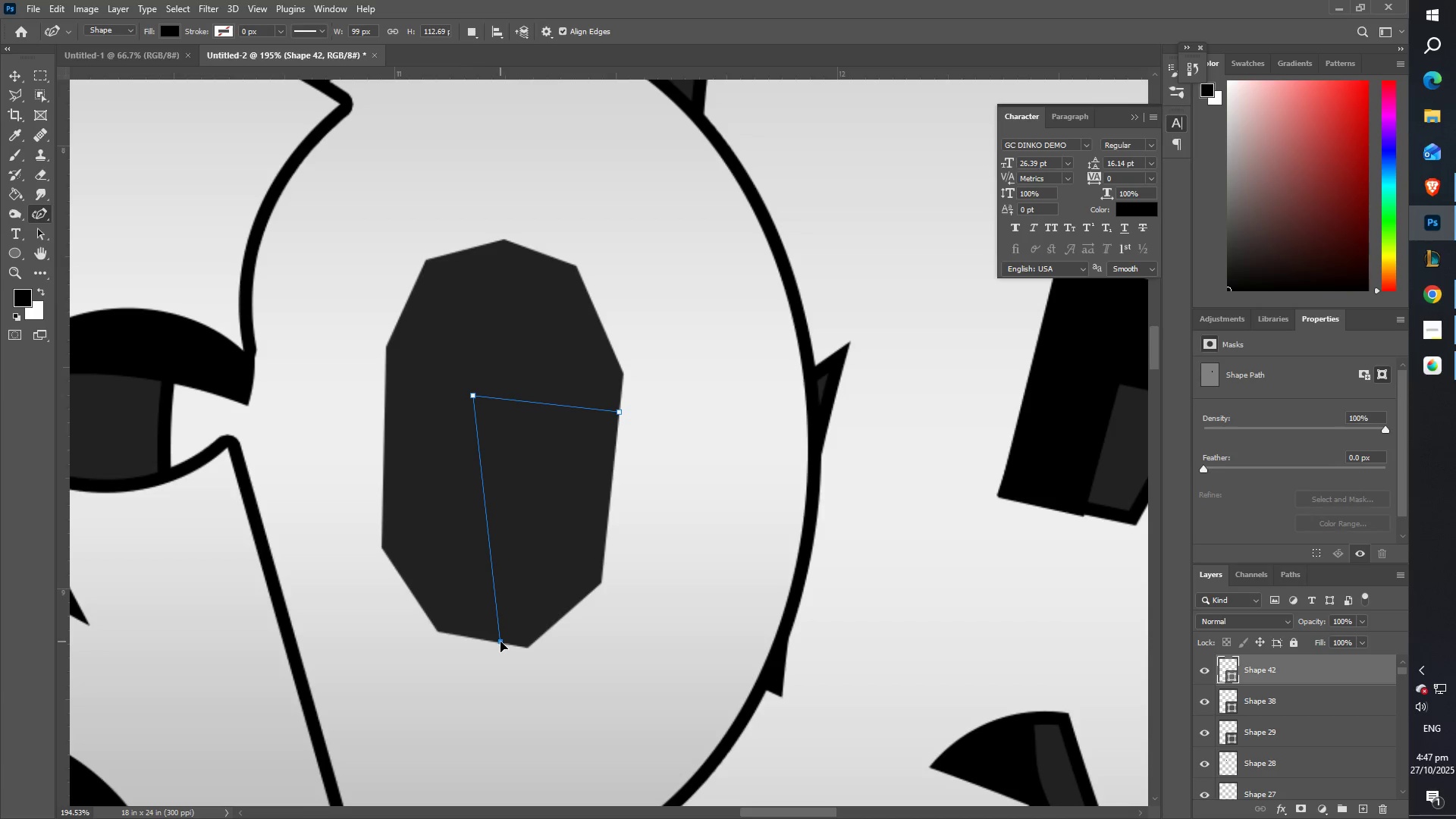 
double_click([500, 642])
 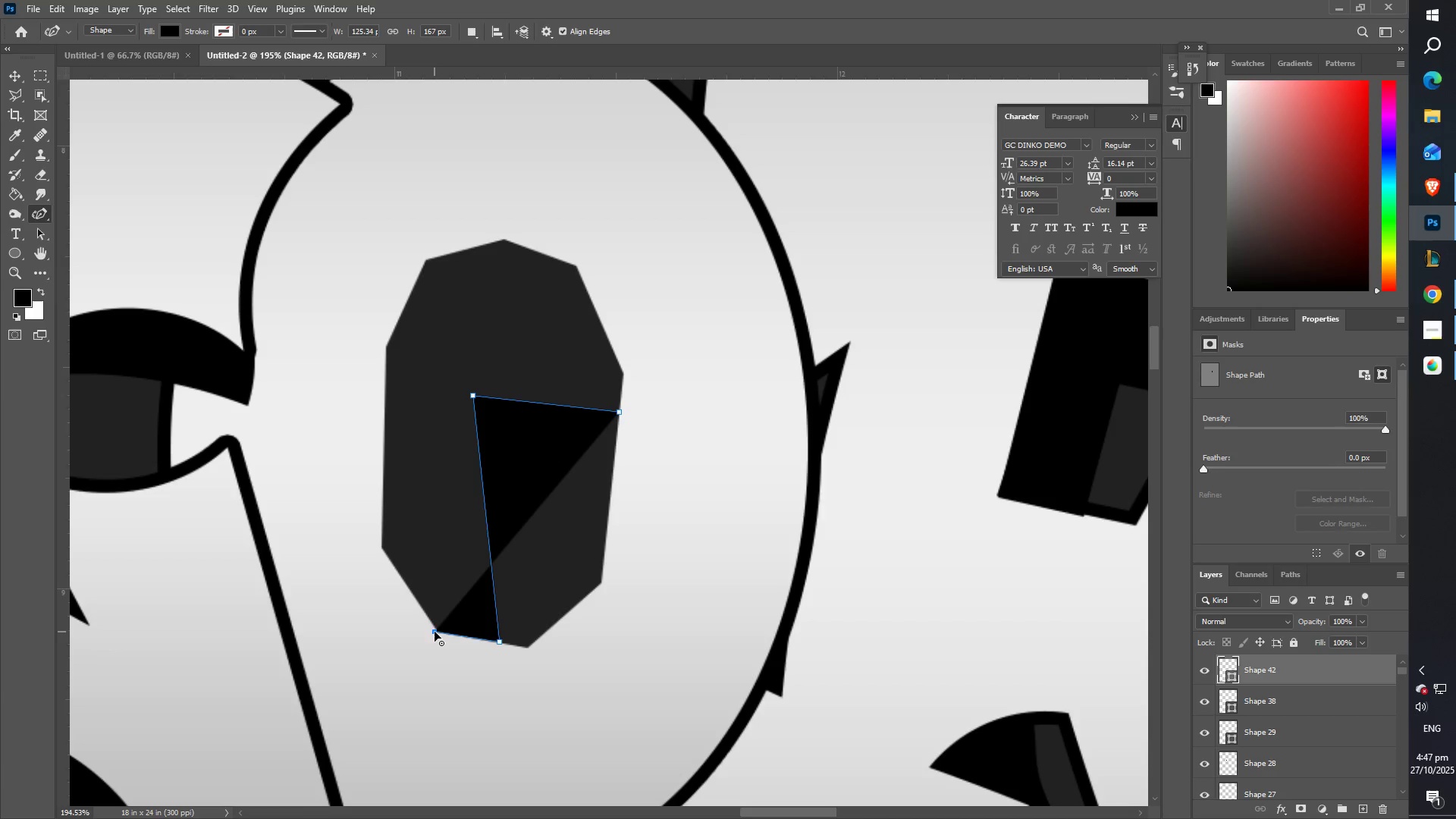 
double_click([435, 632])
 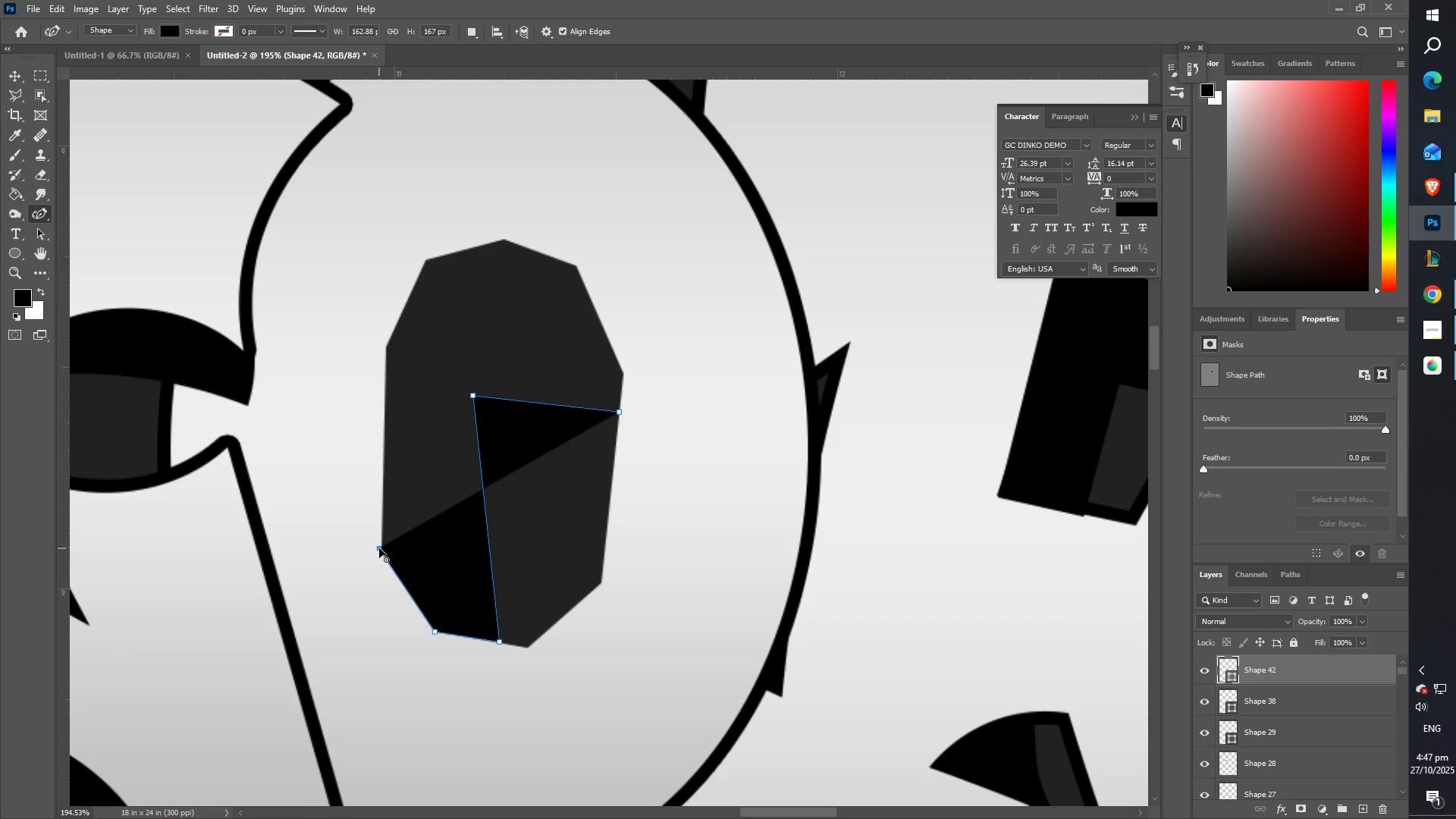 
double_click([379, 548])
 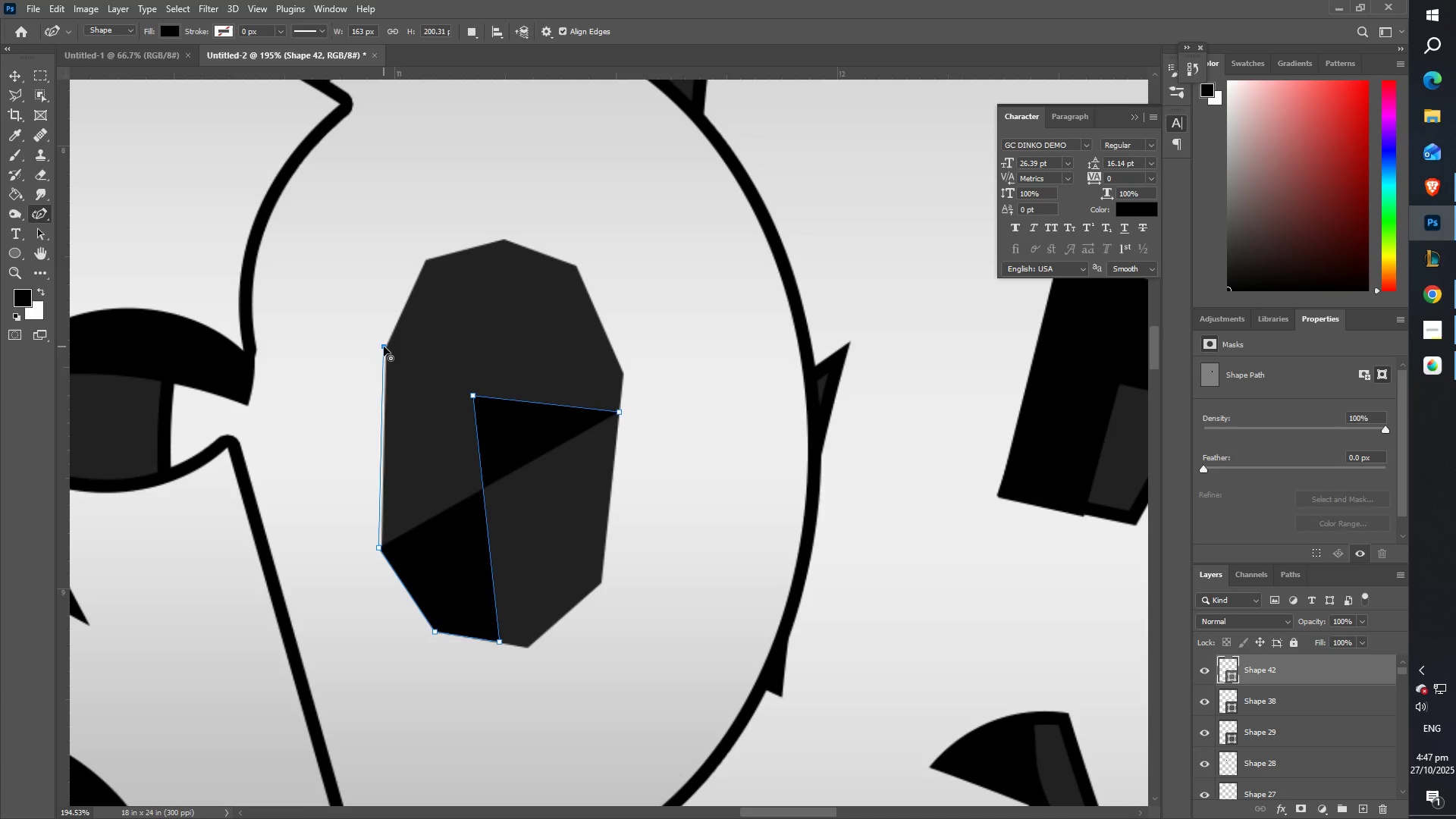 
double_click([384, 347])
 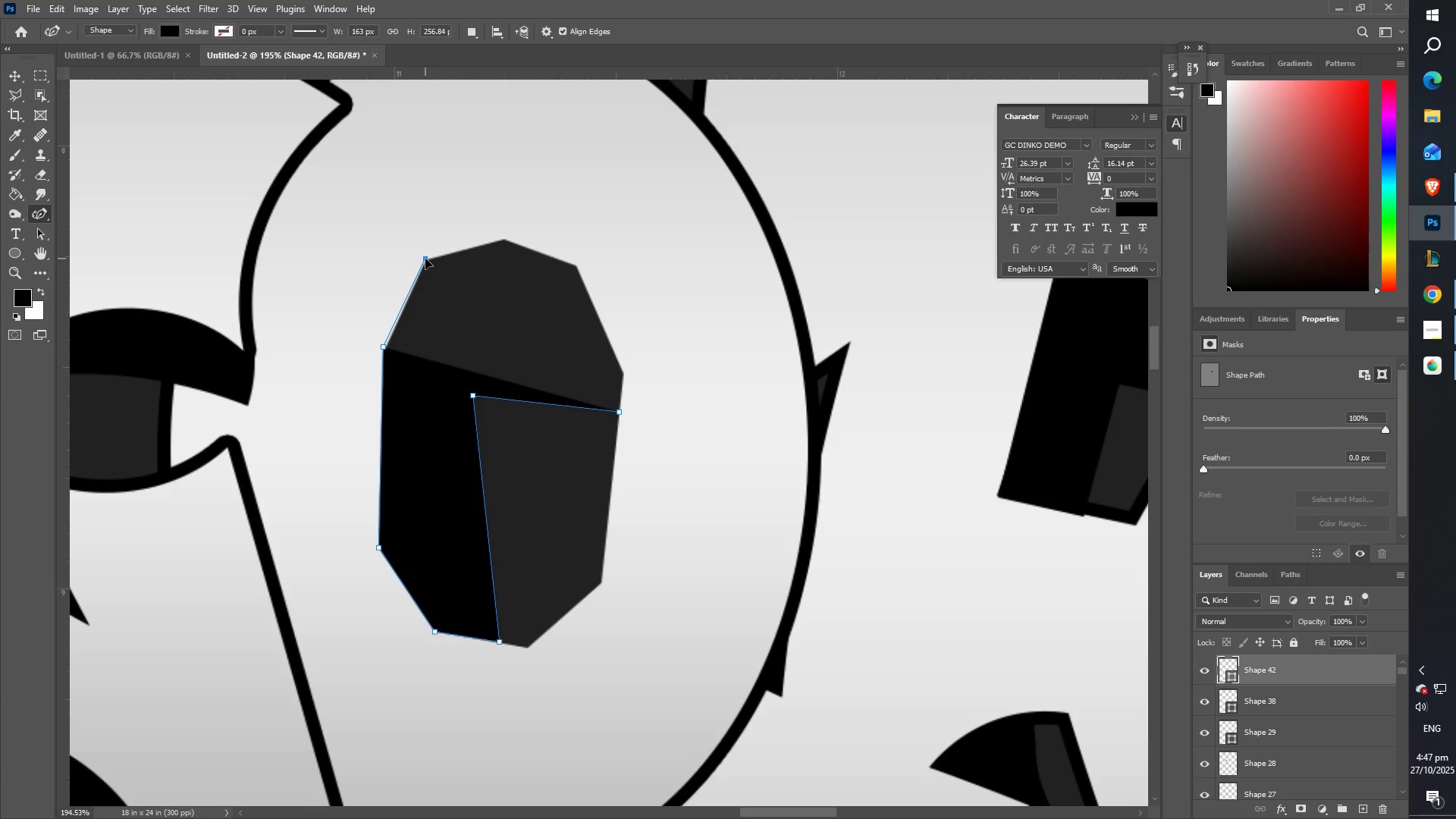 
double_click([425, 259])
 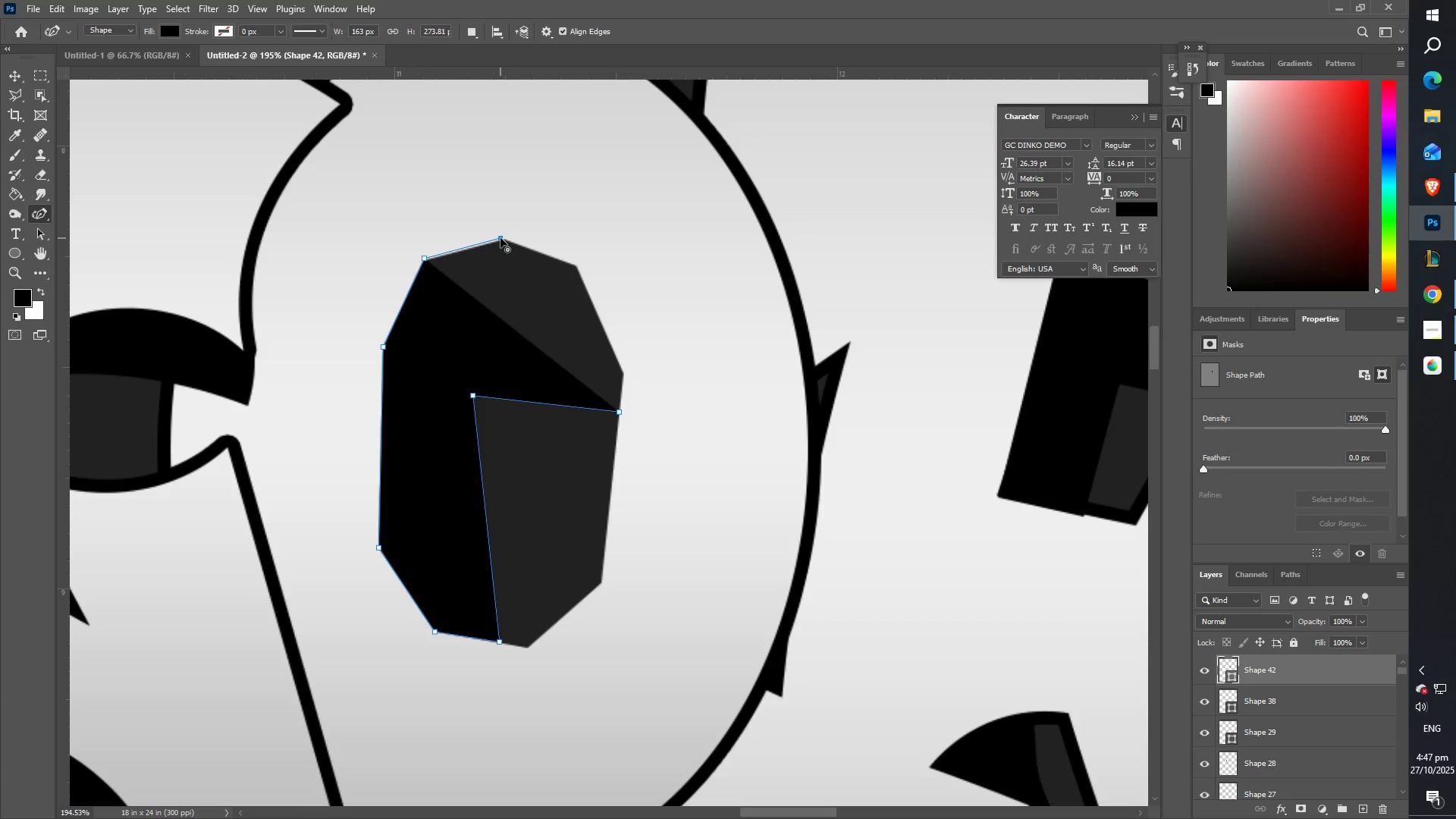 
double_click([500, 238])
 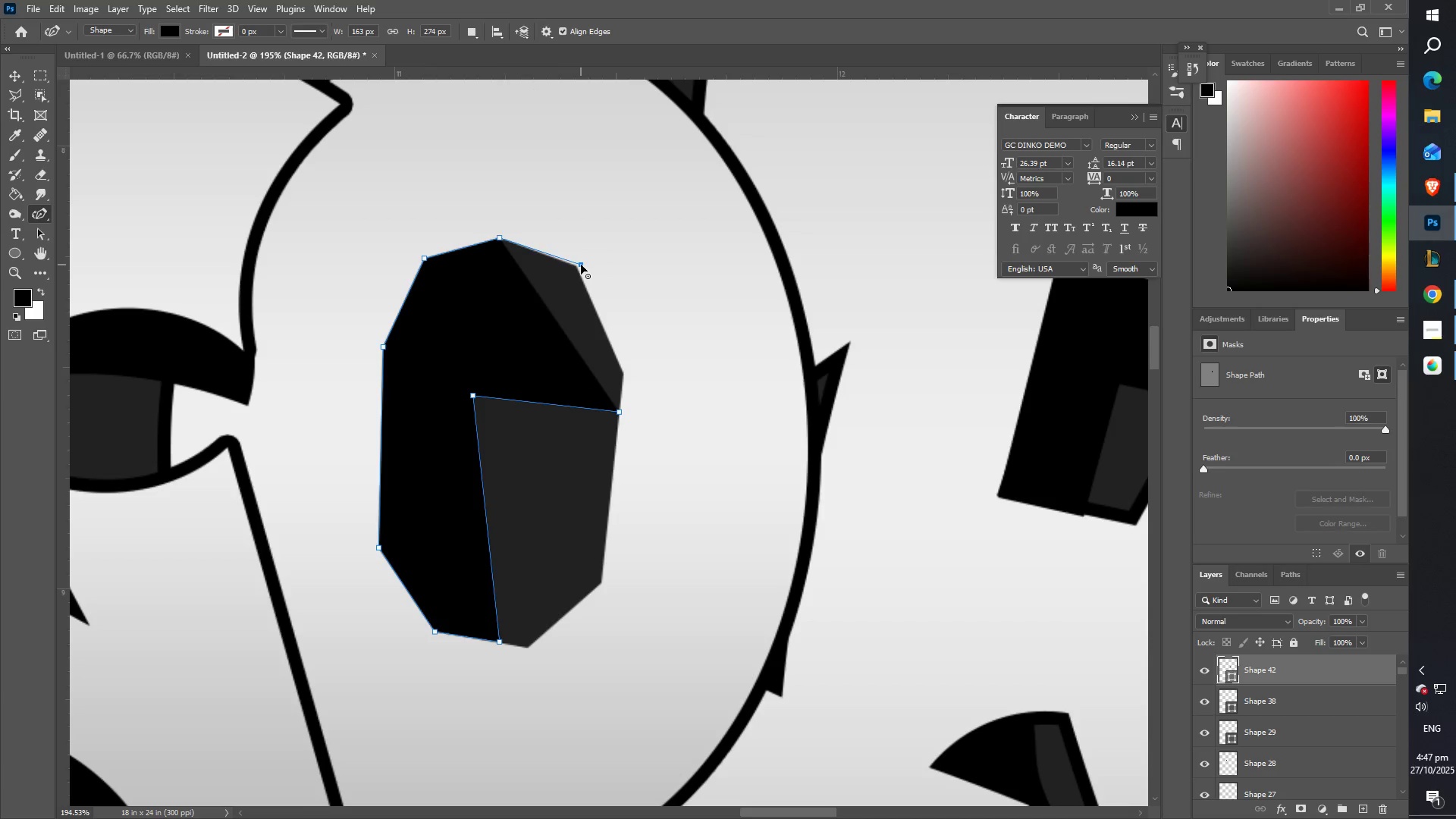 
double_click([580, 265])
 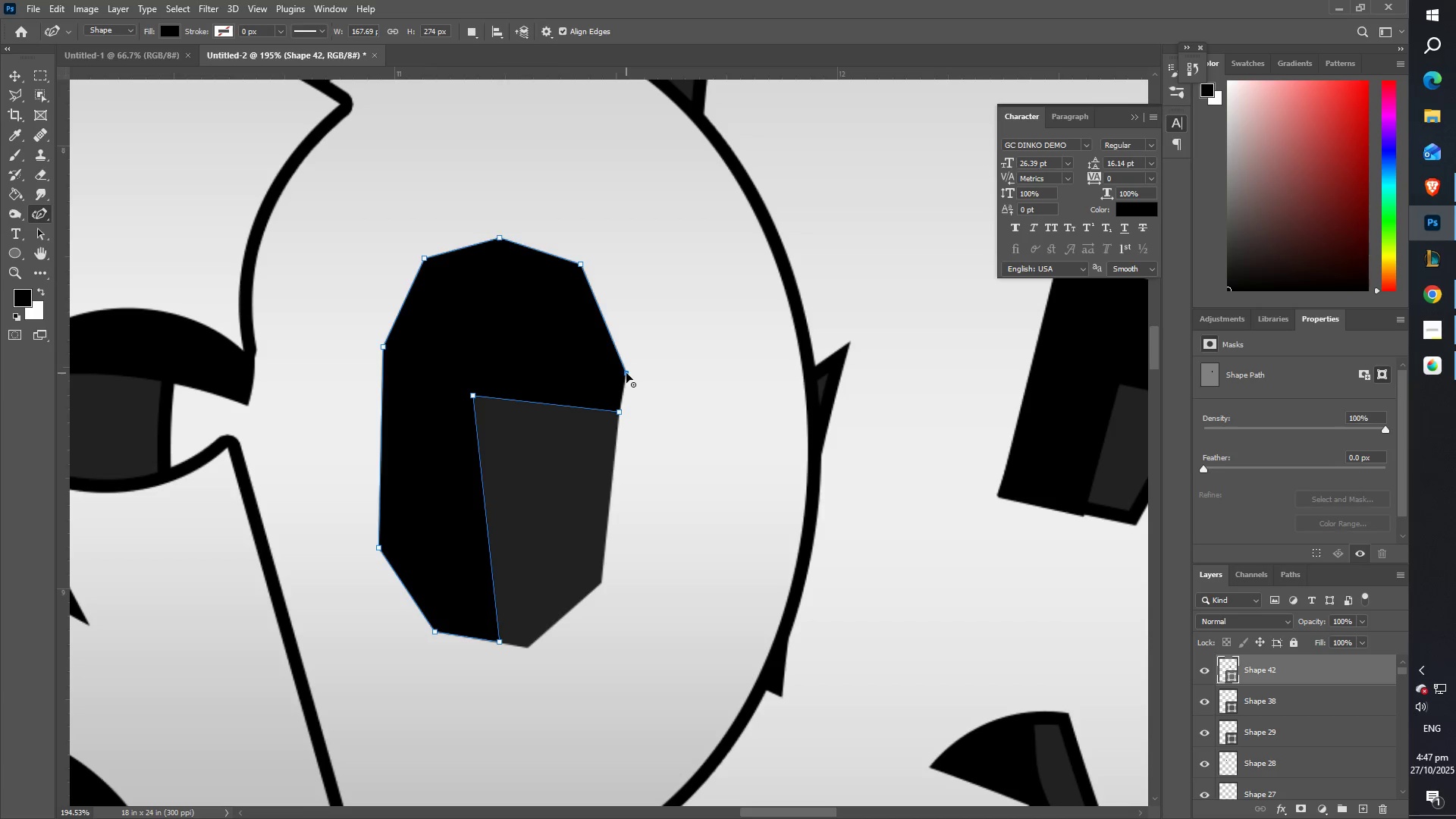 
left_click([626, 373])
 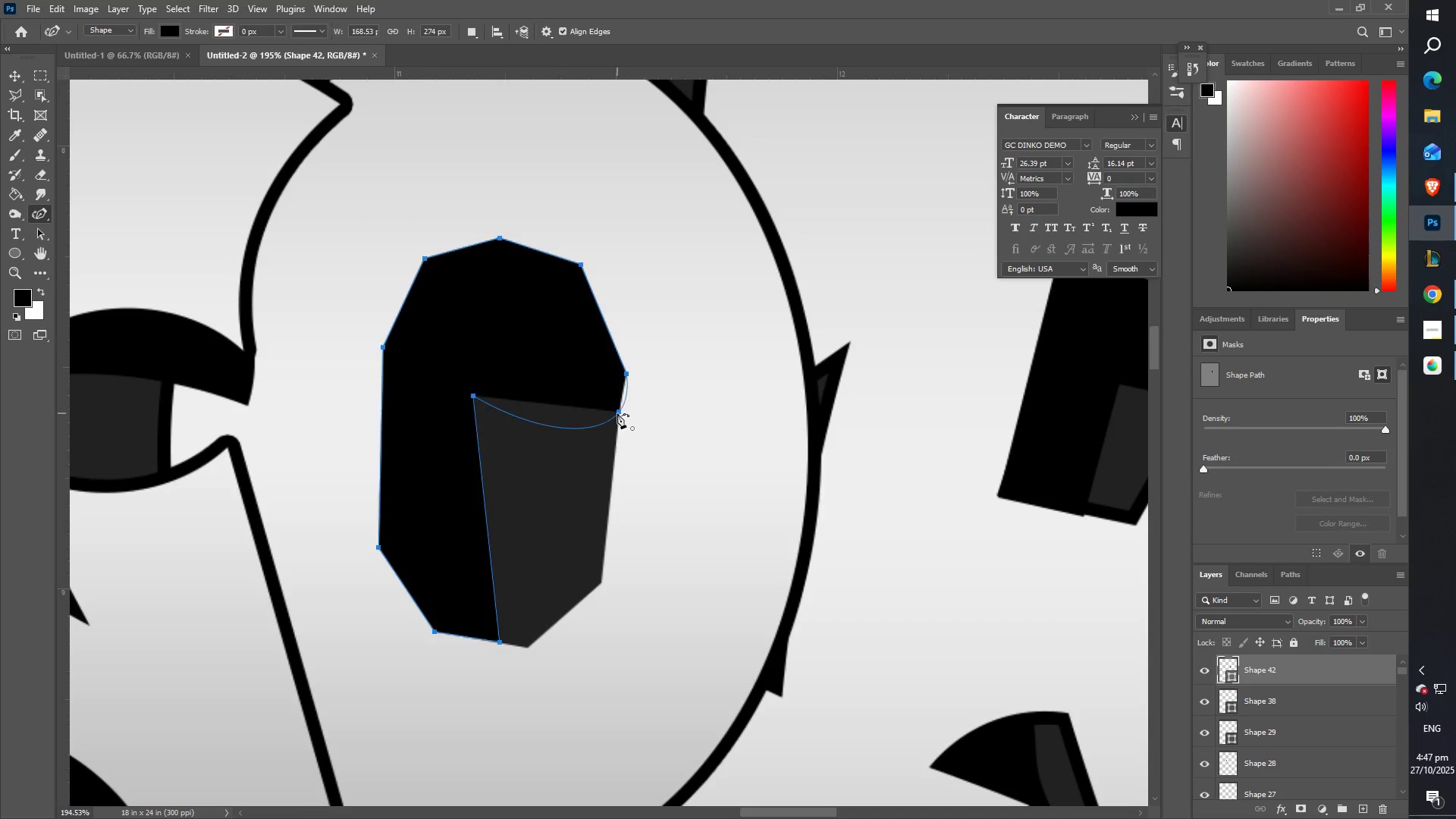 
double_click([617, 413])
 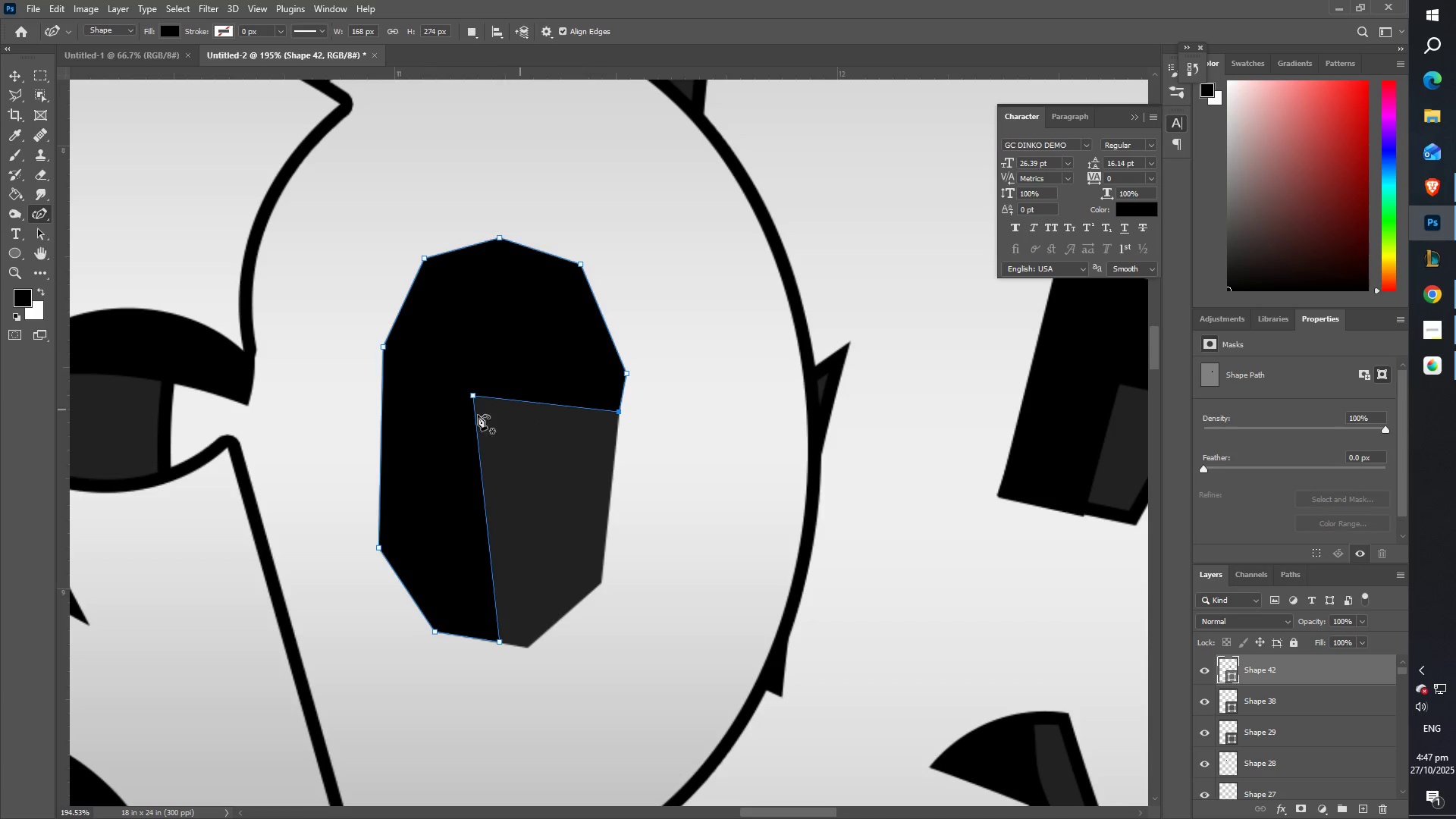 
type(ZZ)
 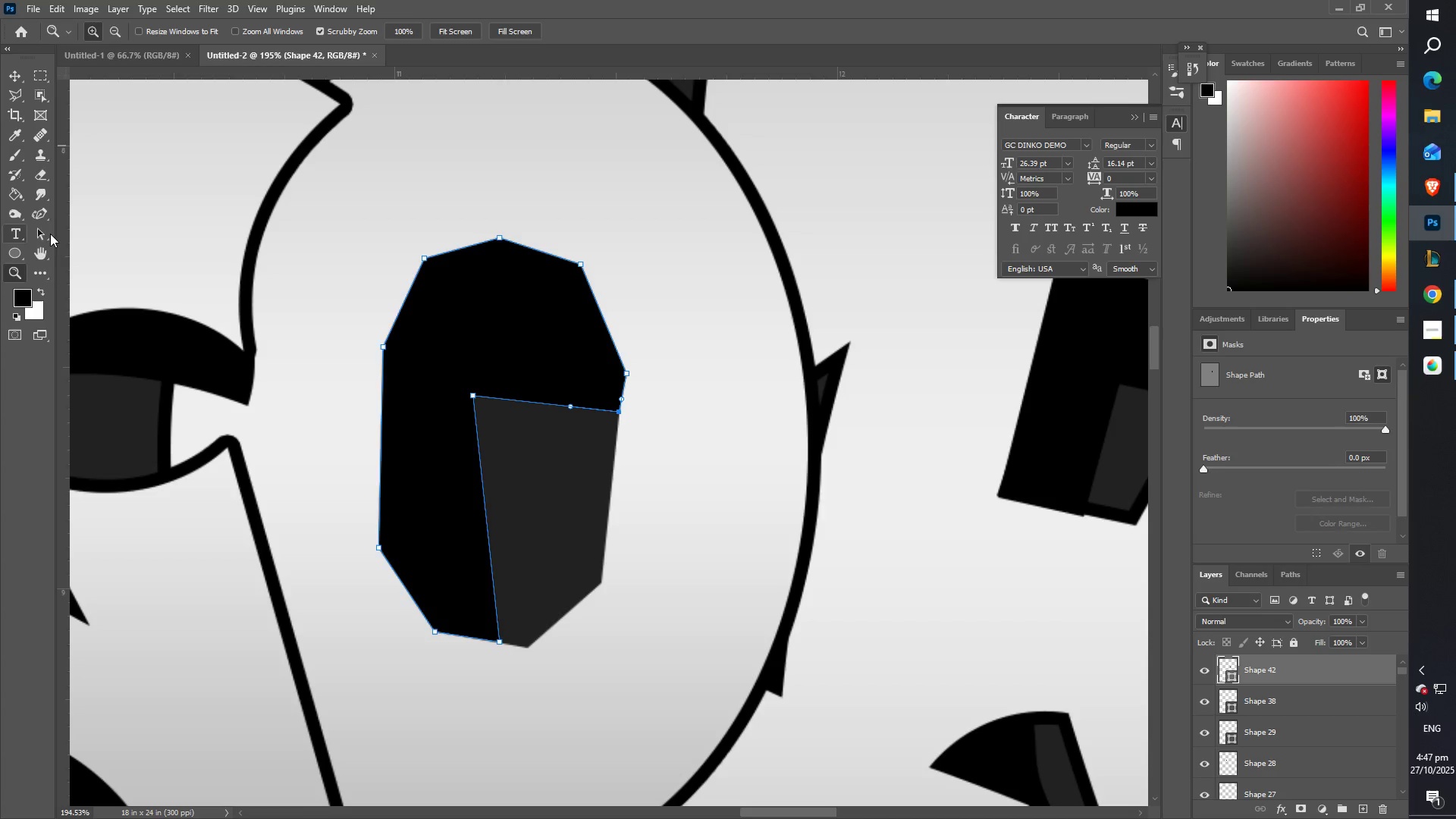 
left_click([42, 212])
 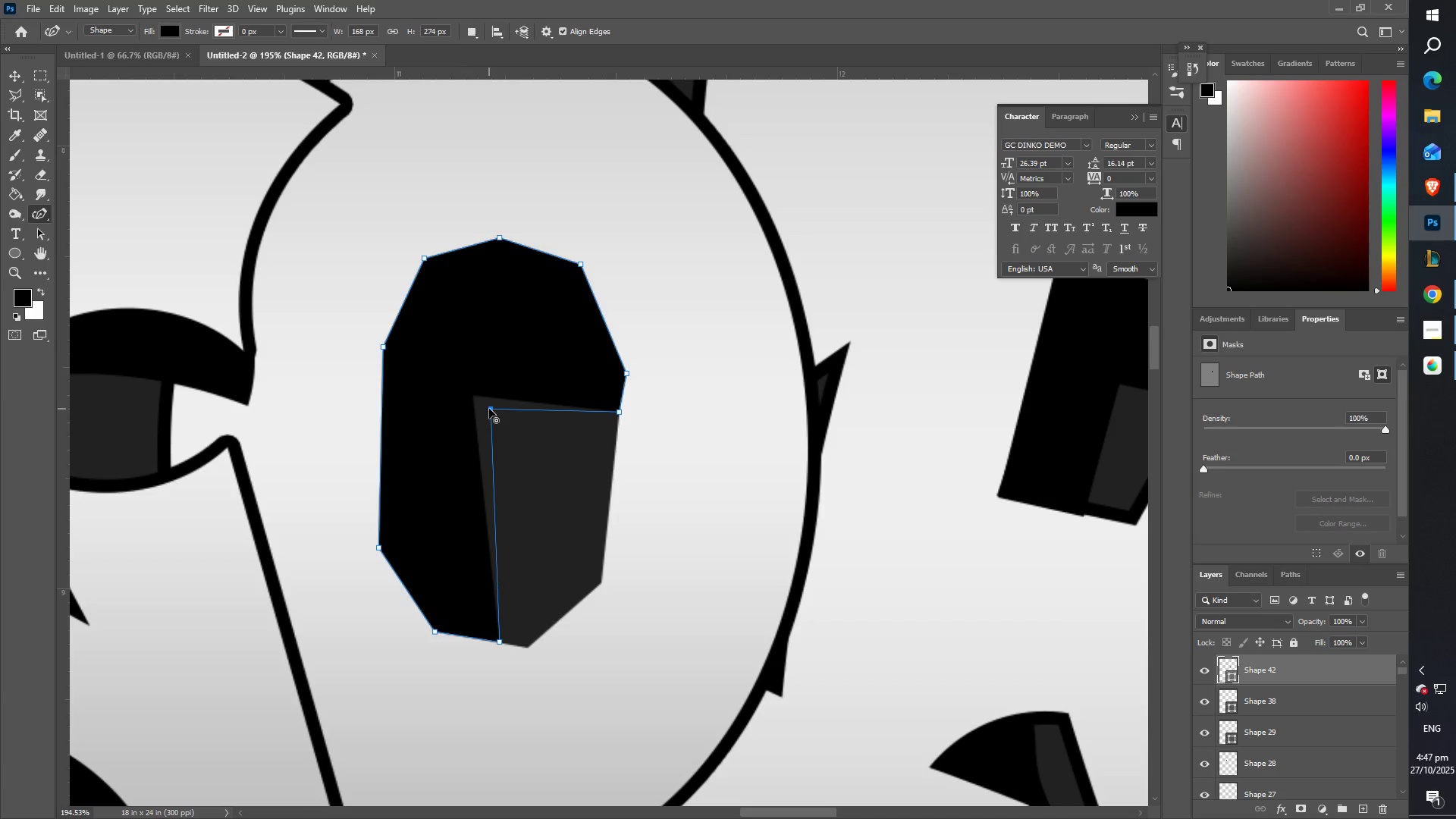 
type(ZZ)
 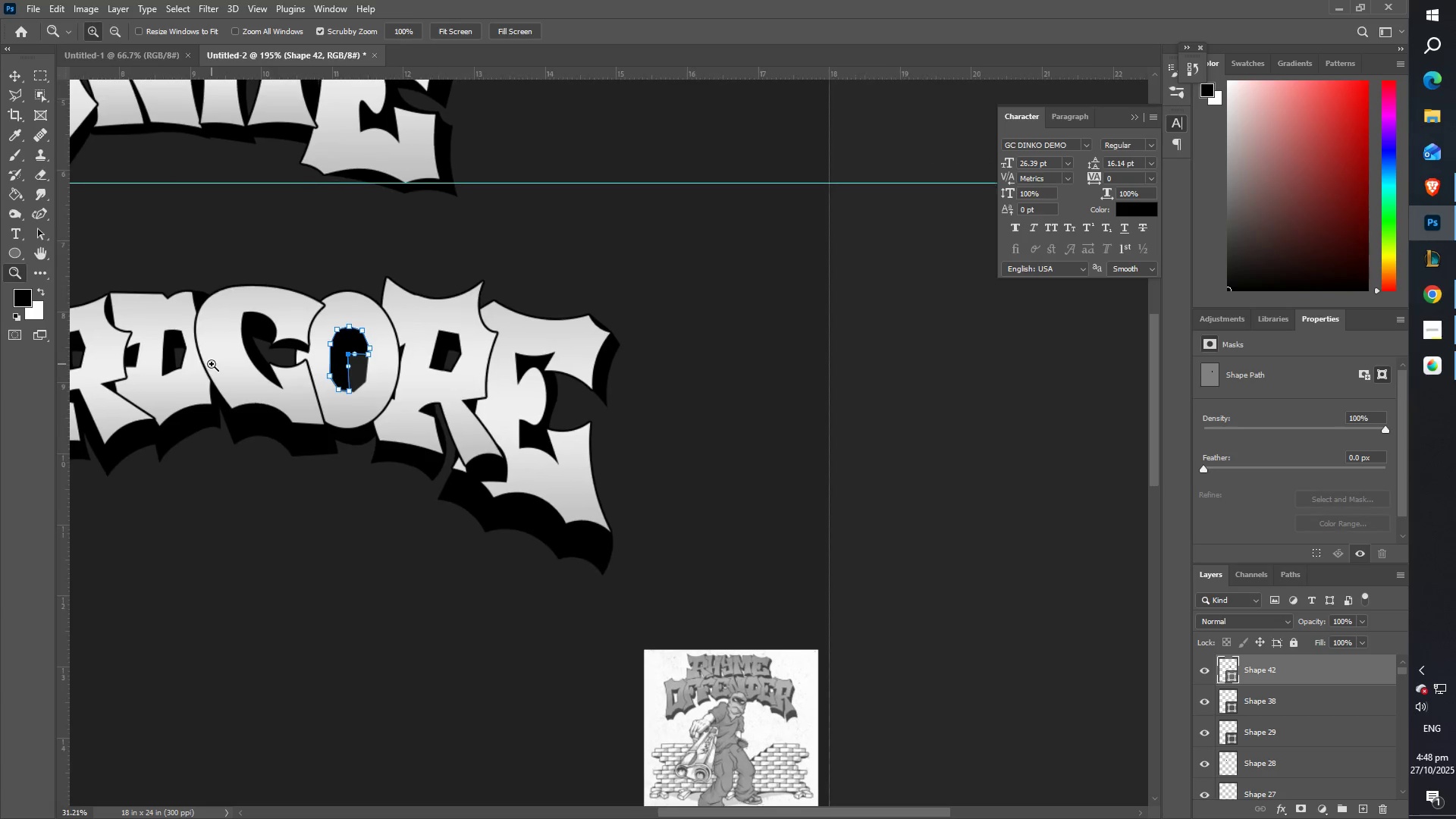 
hold_key(key=Space, duration=0.98)
 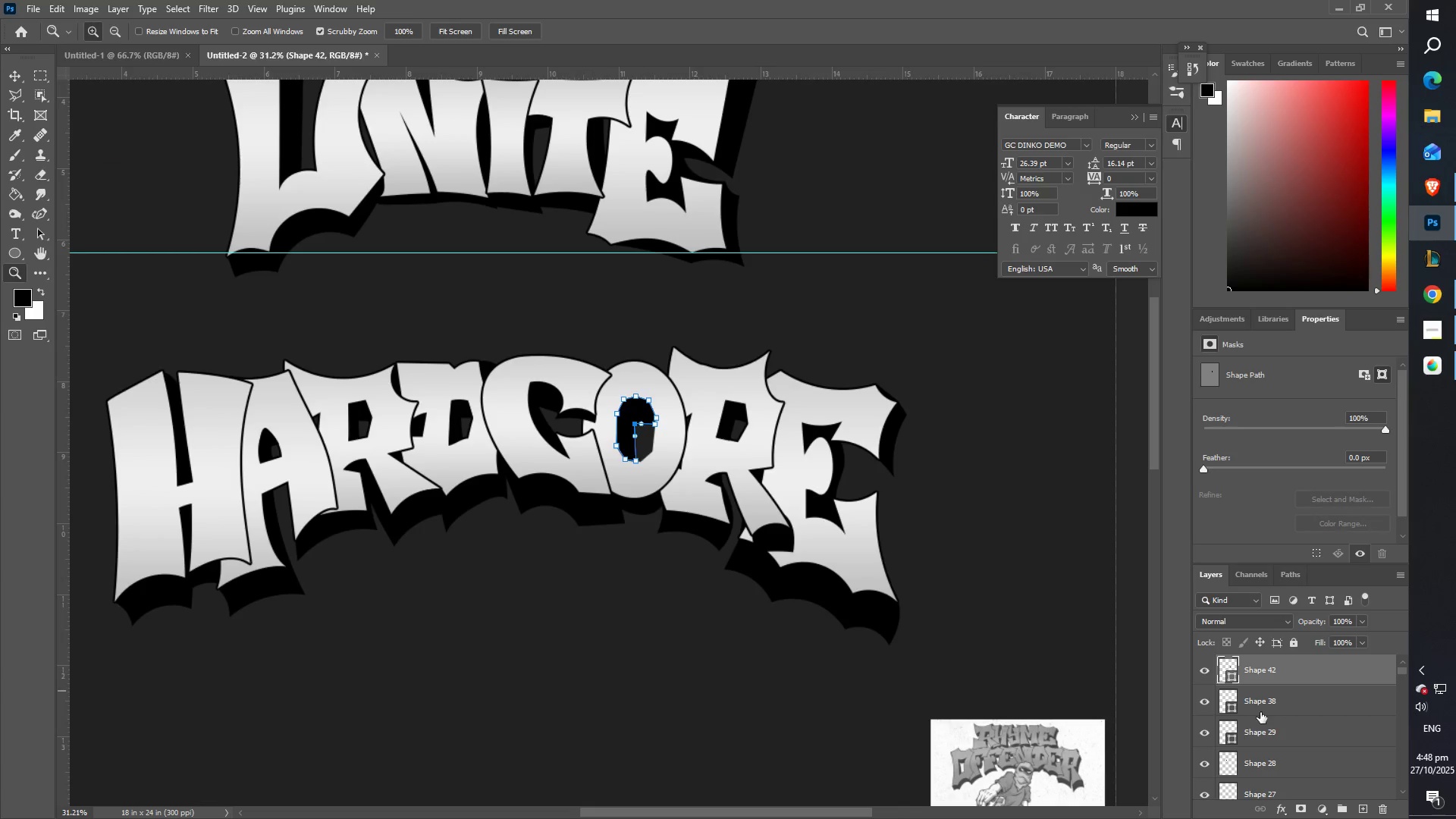 
left_click([1266, 706])
 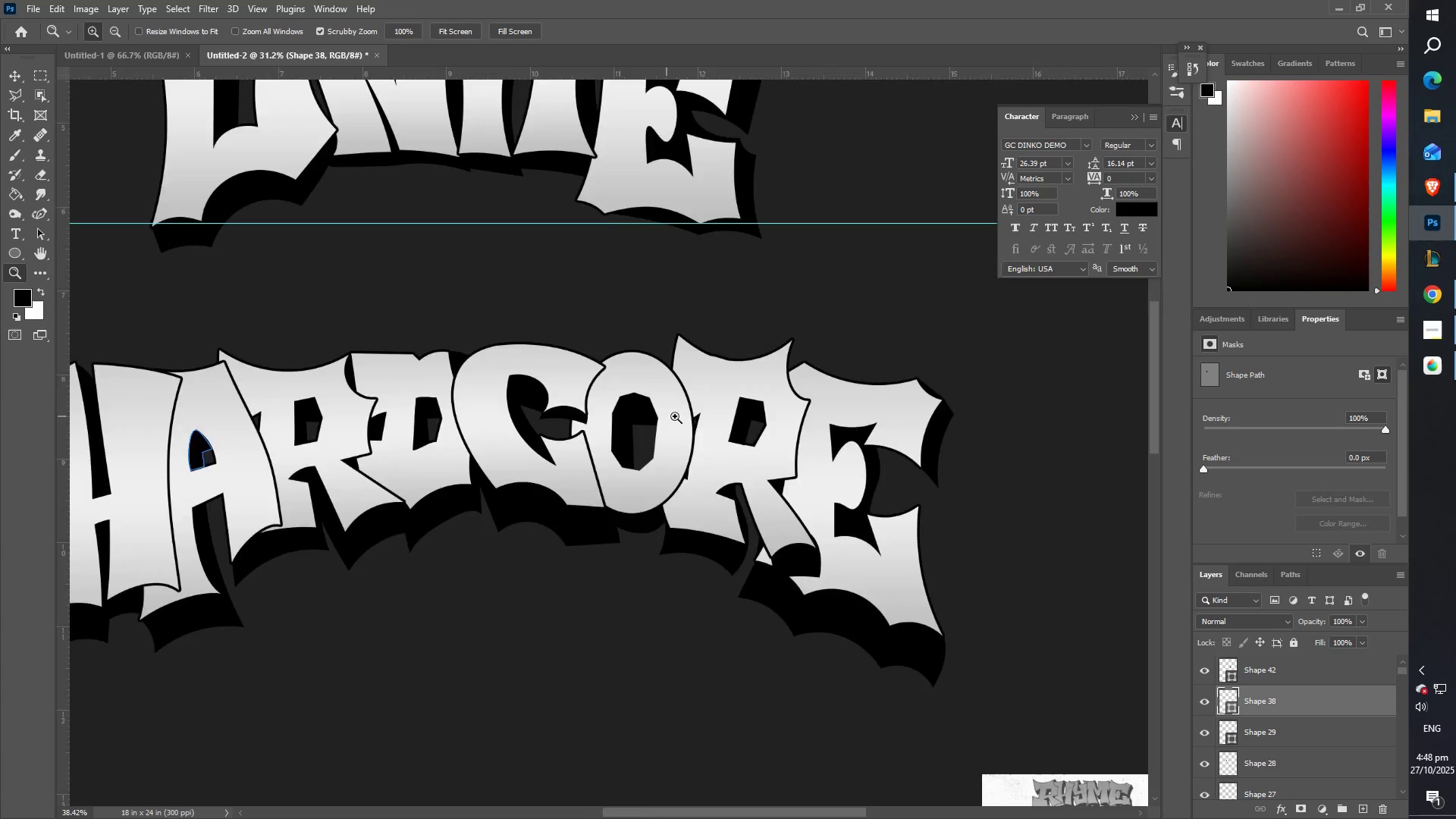 
left_click([11, 75])
 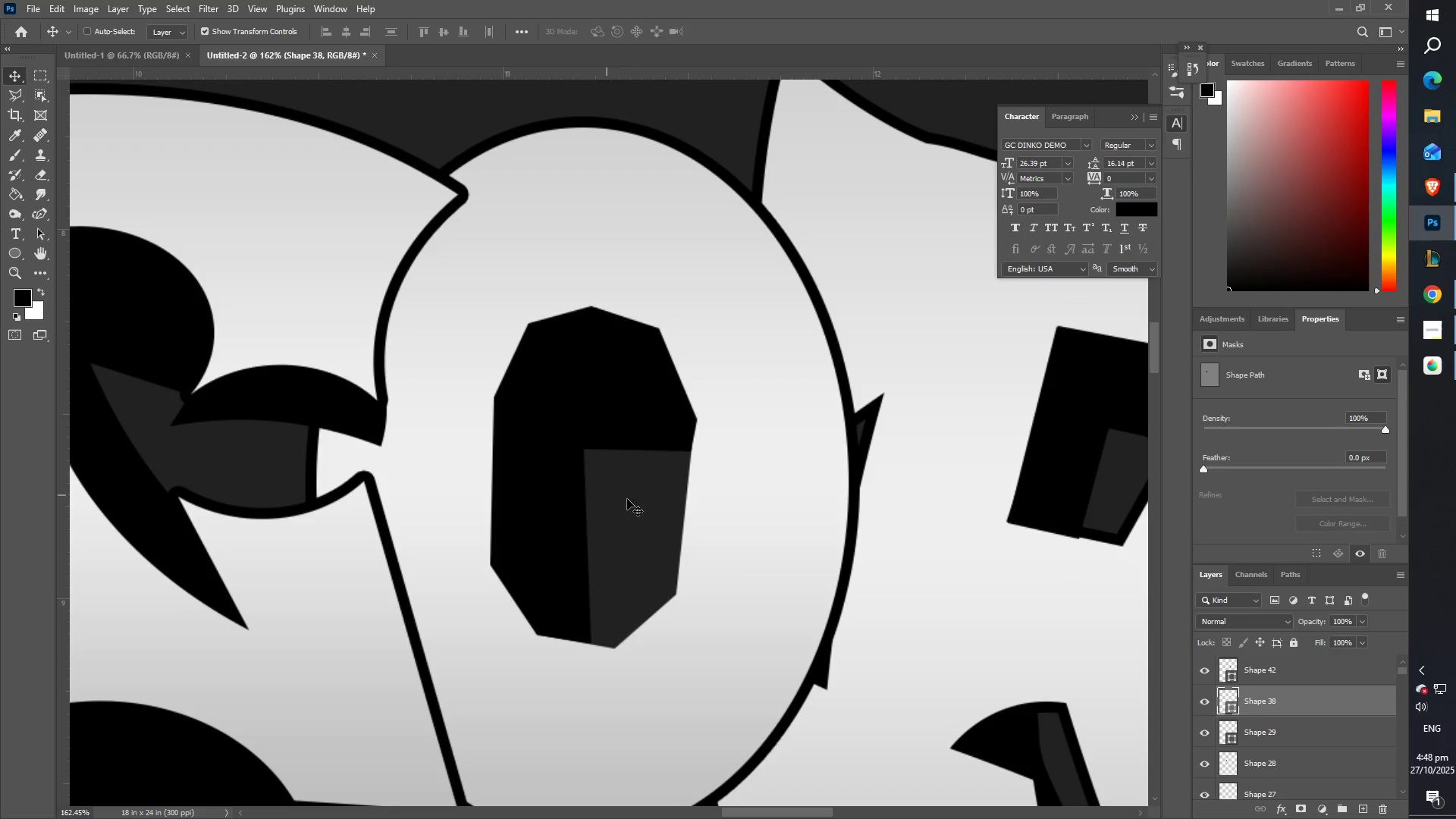 
right_click([640, 503])
 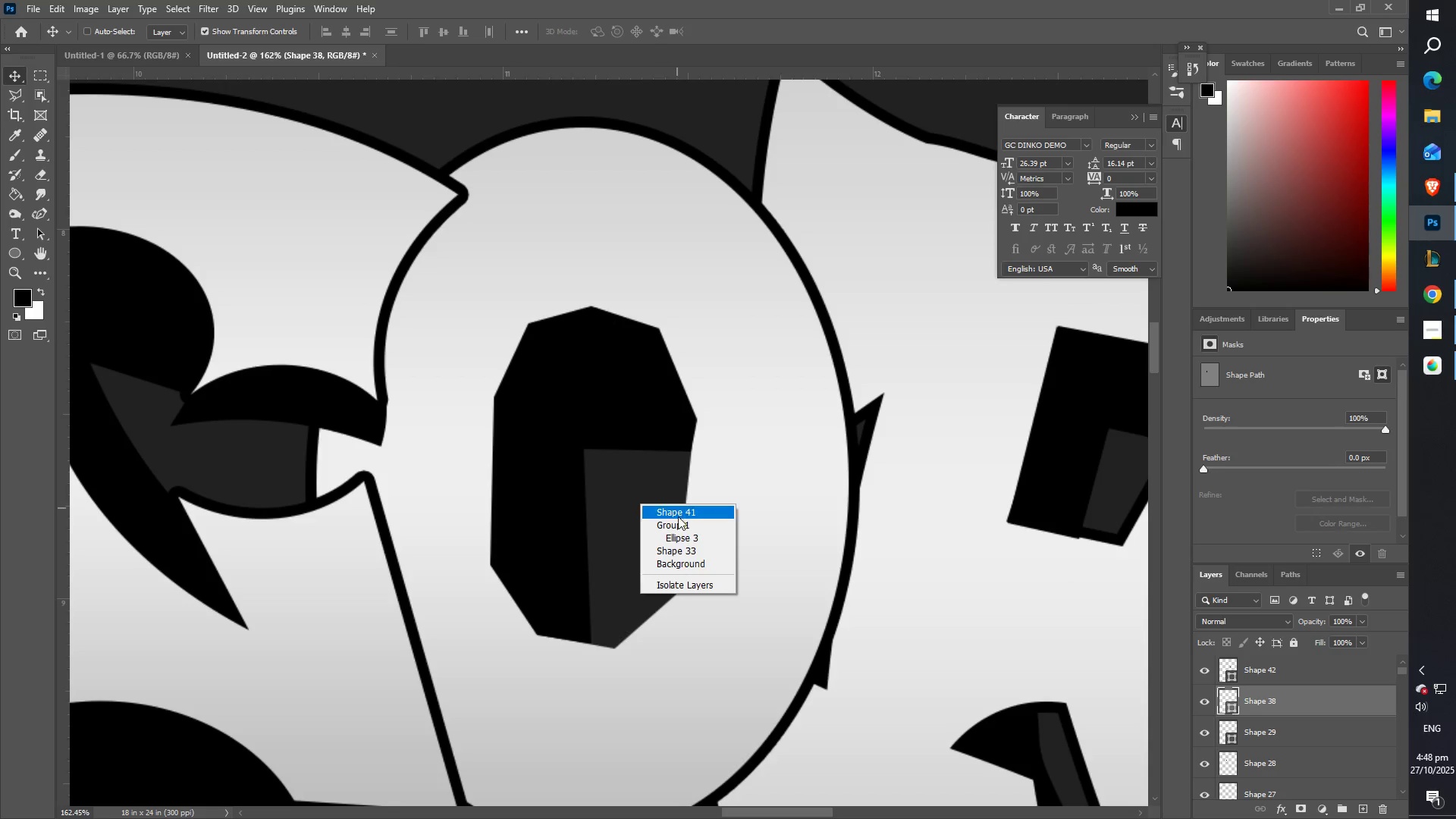 
left_click([678, 517])
 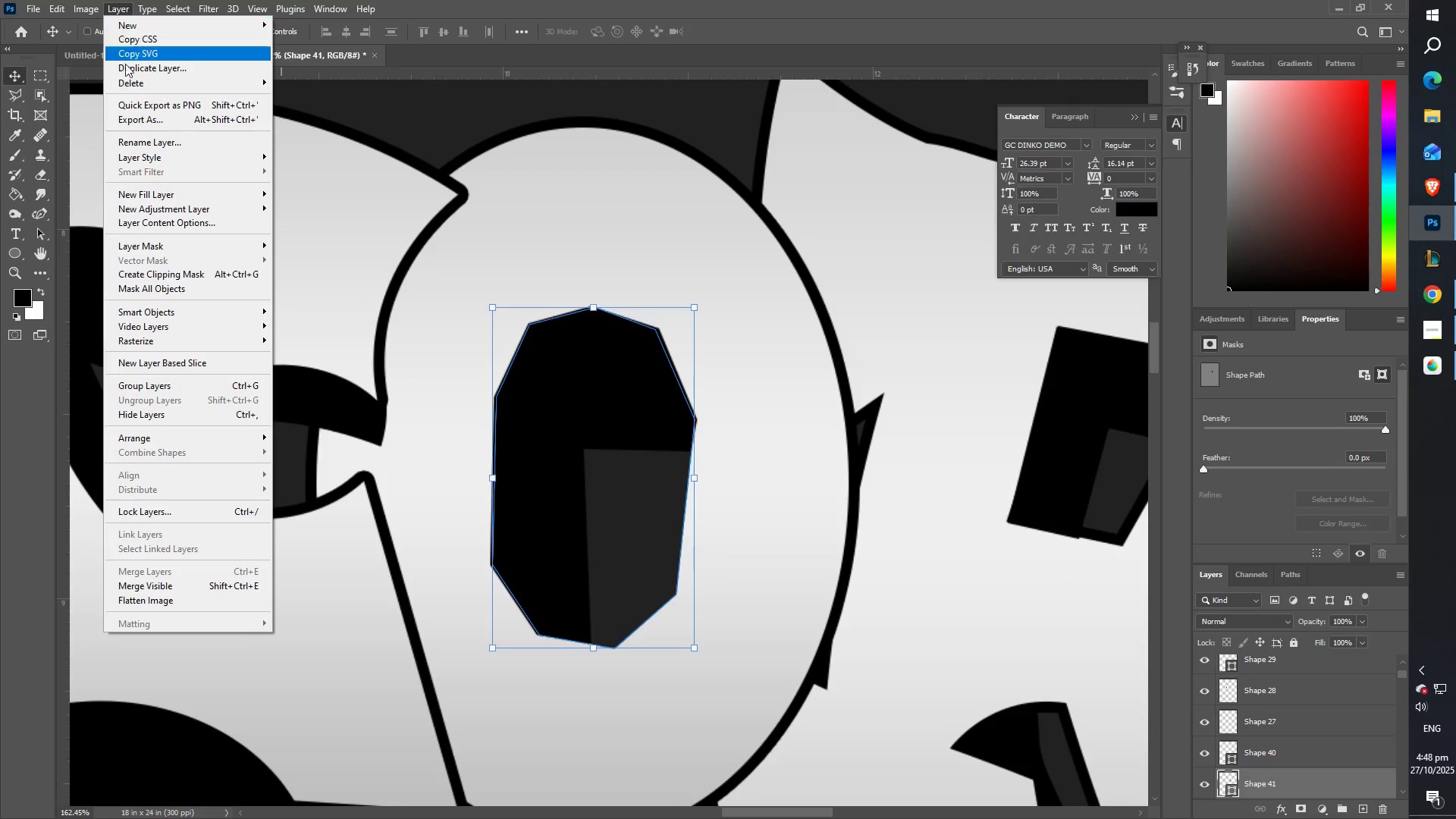 
left_click([173, 158])
 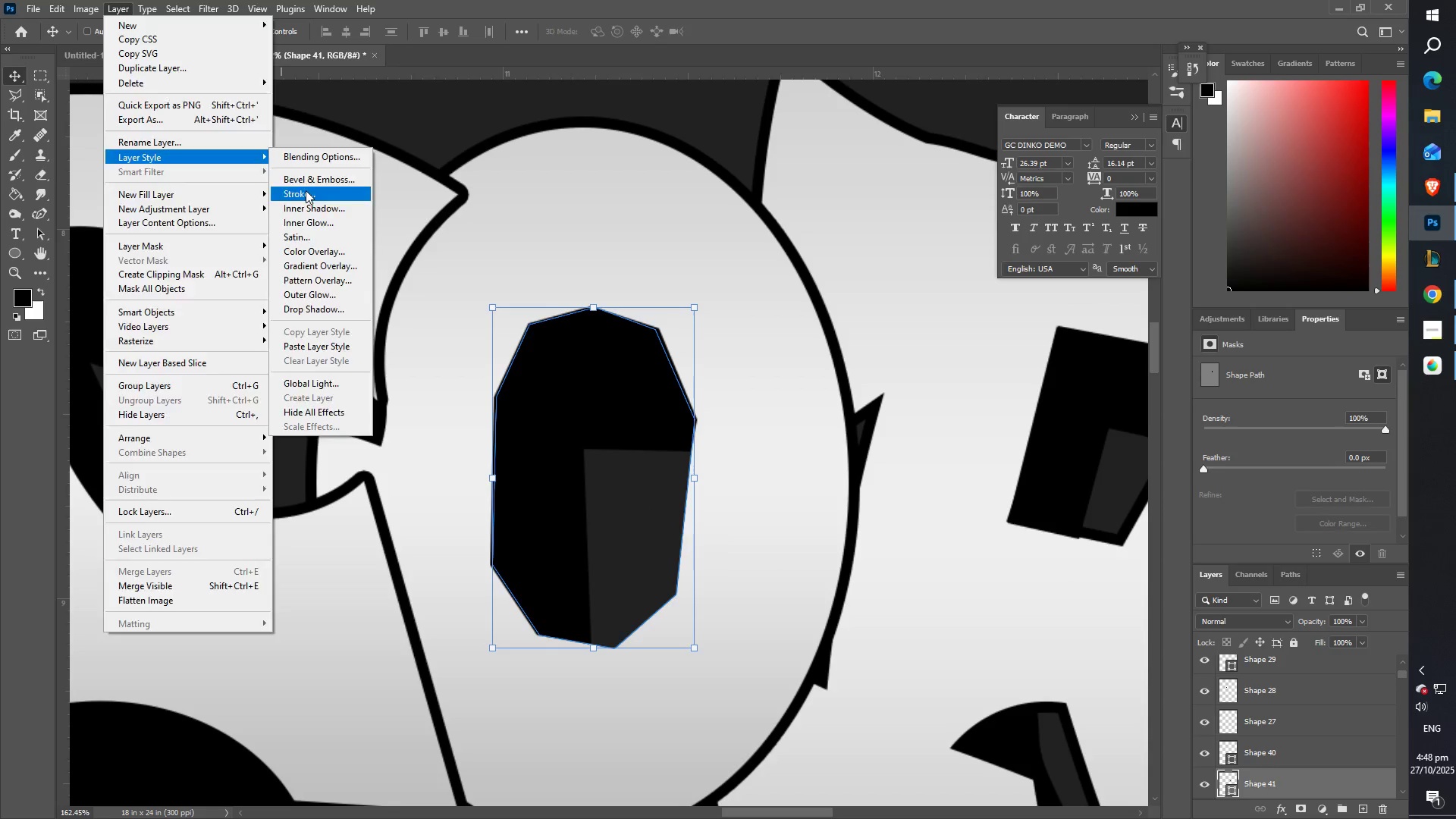 
left_click([306, 190])
 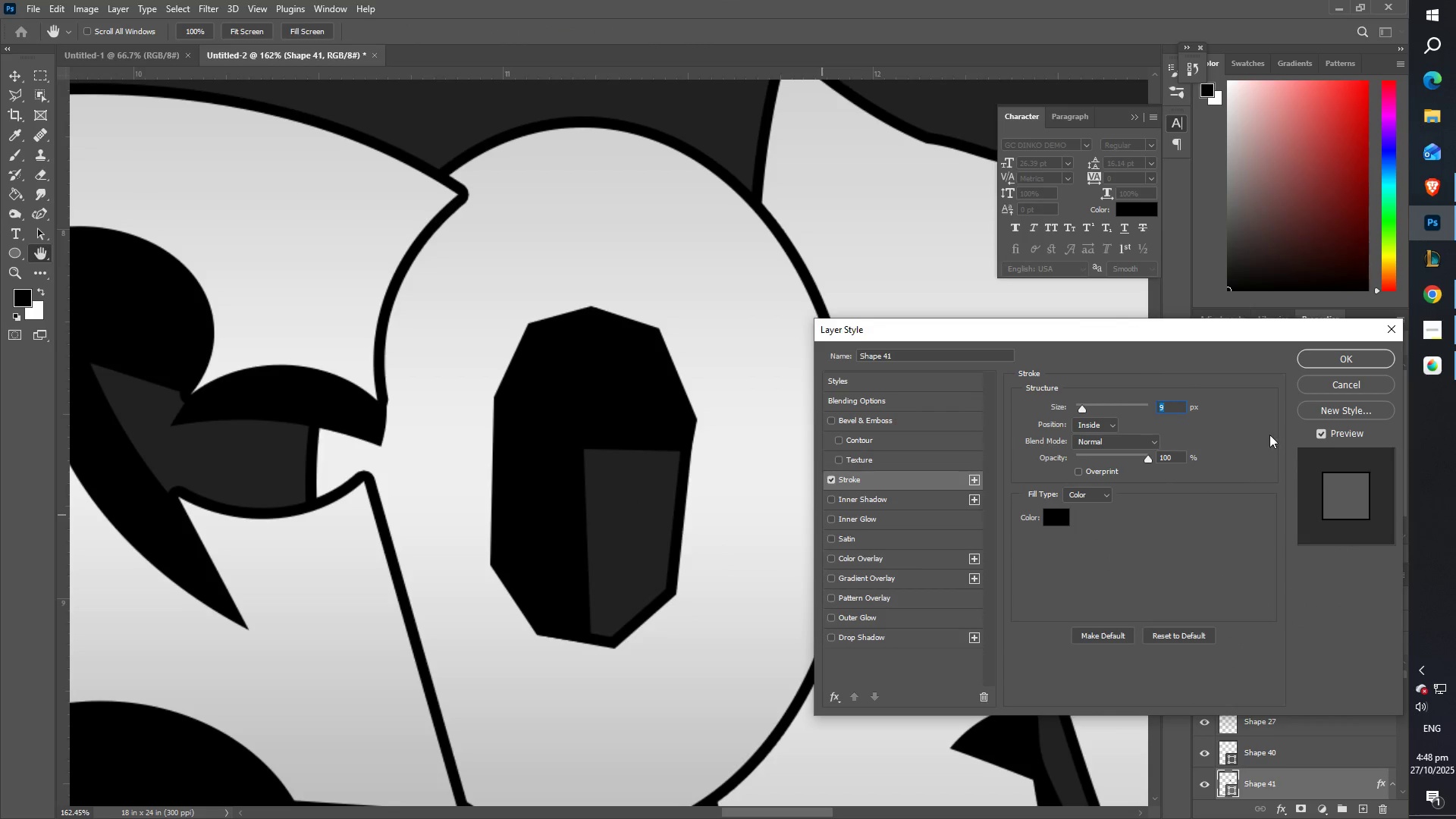 
left_click([1328, 356])
 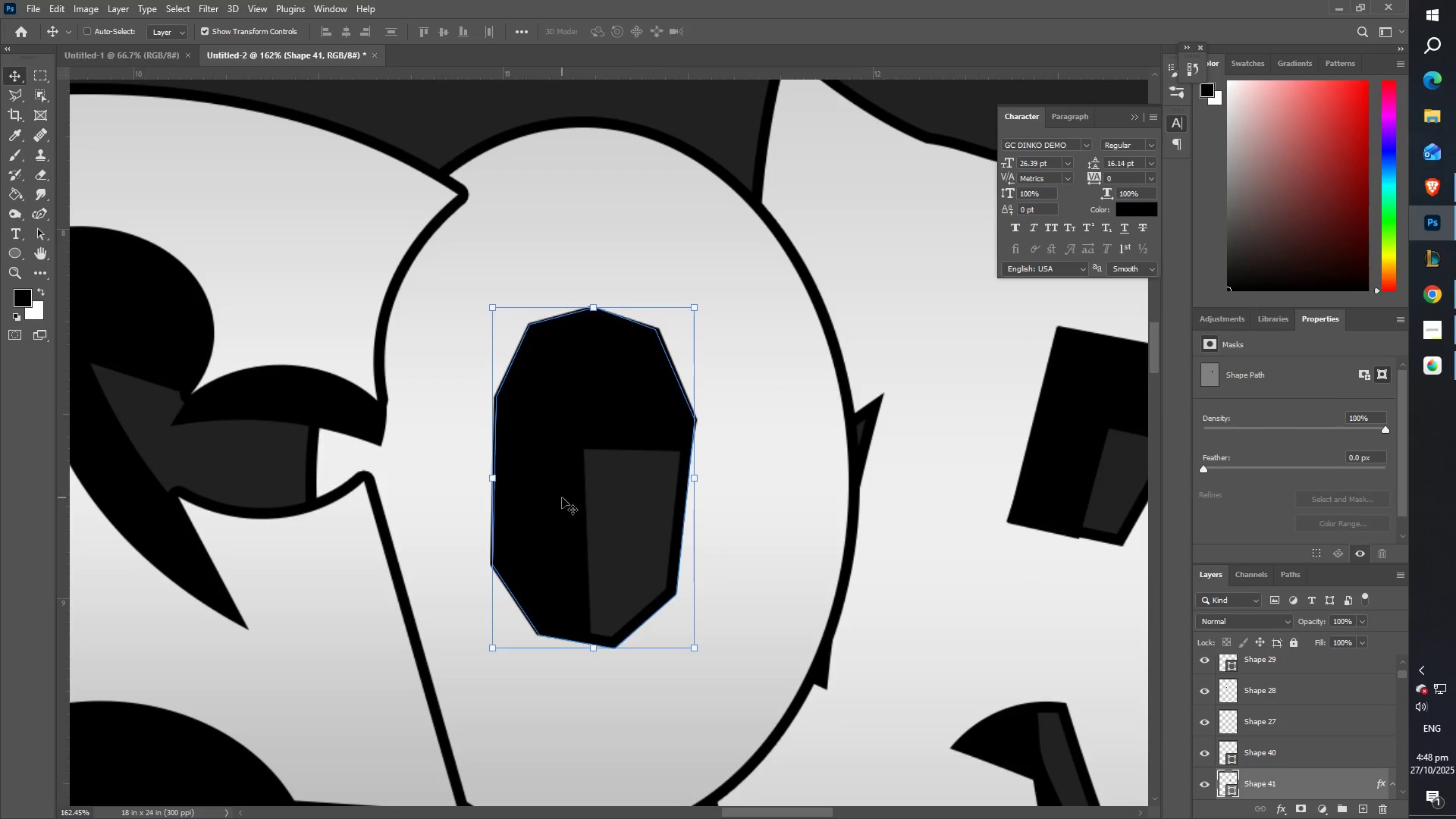 
type(ZZ)
 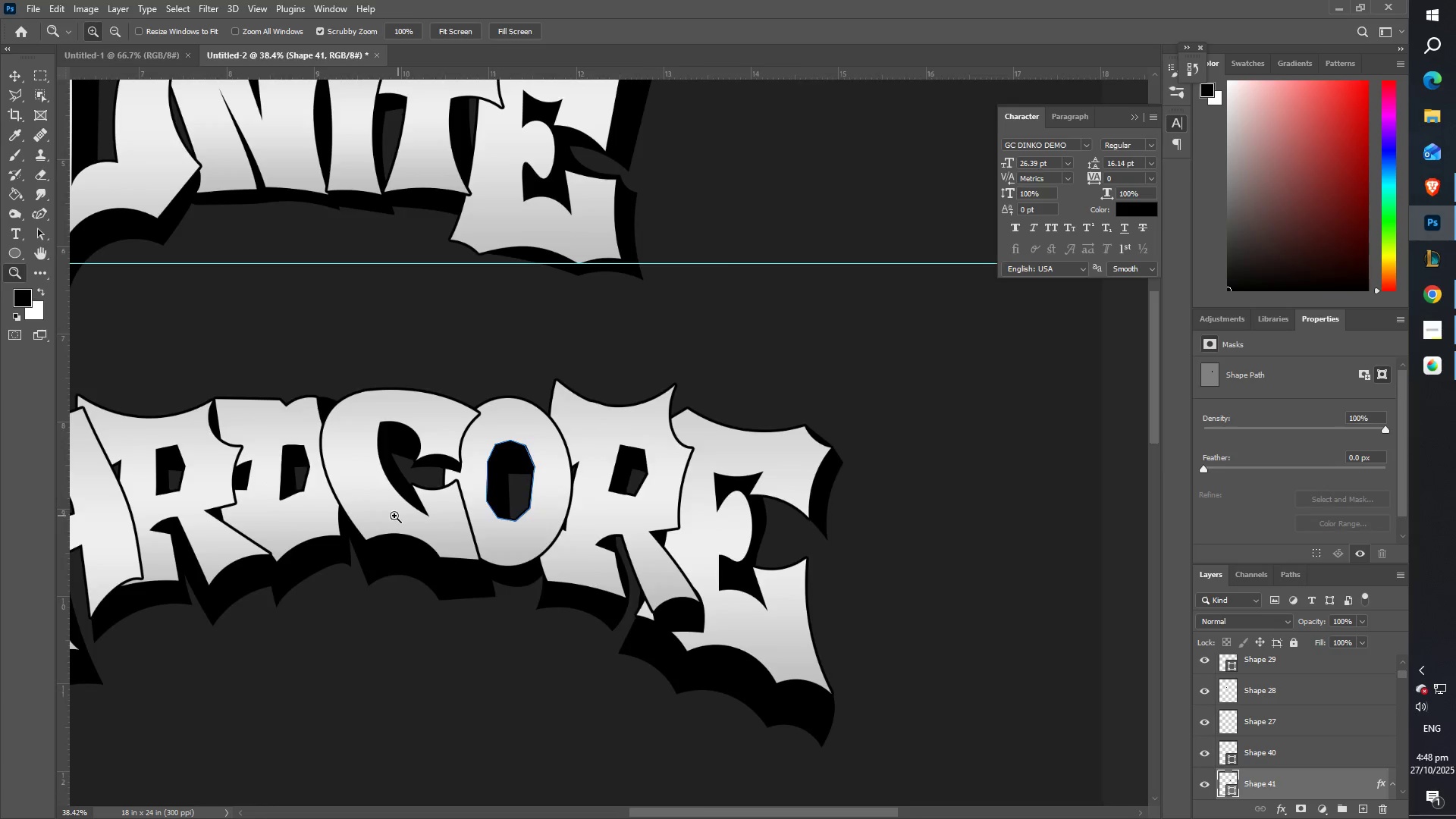 
hold_key(key=Space, duration=1.53)
 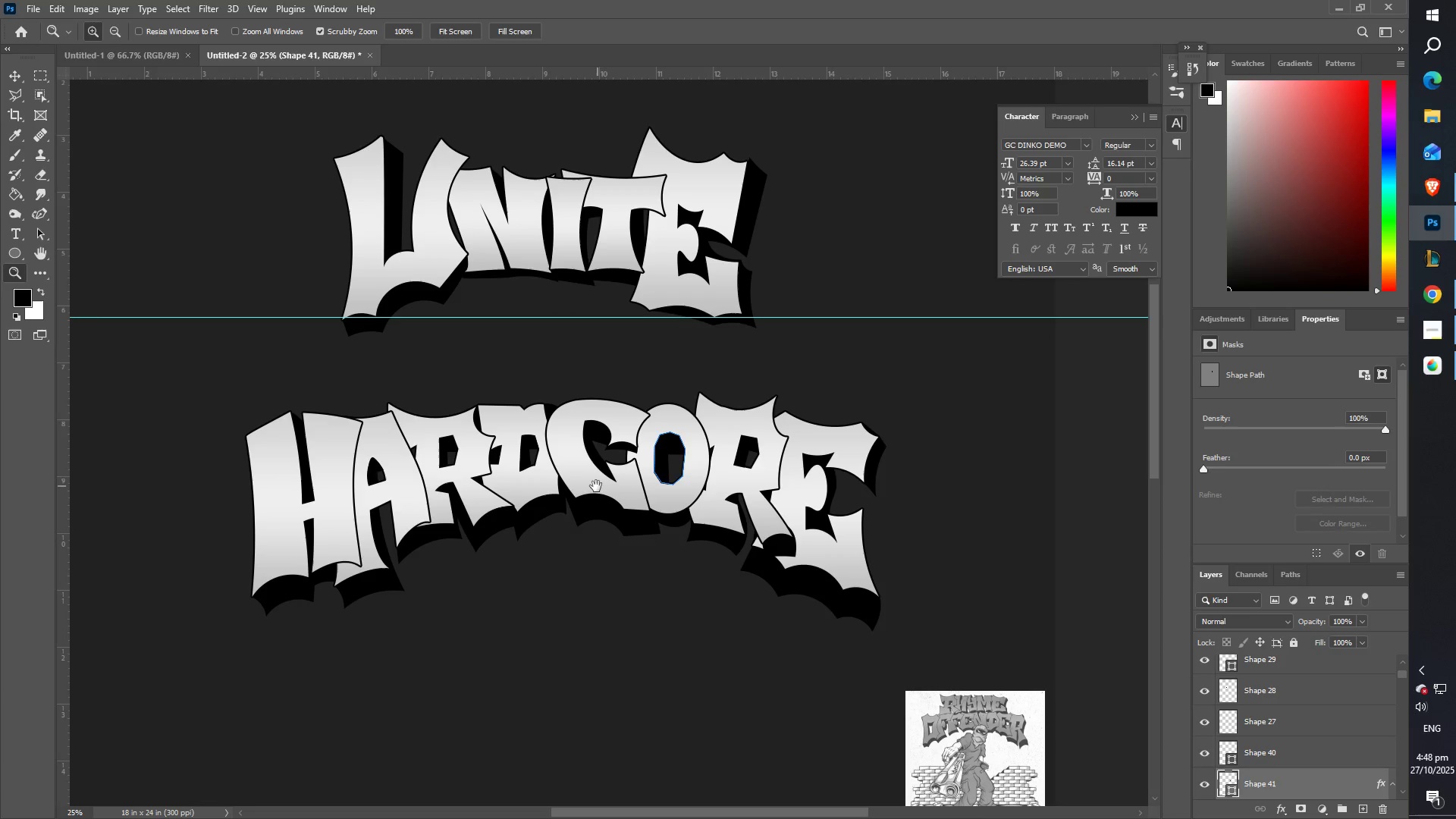 
hold_key(key=Space, duration=1.03)
 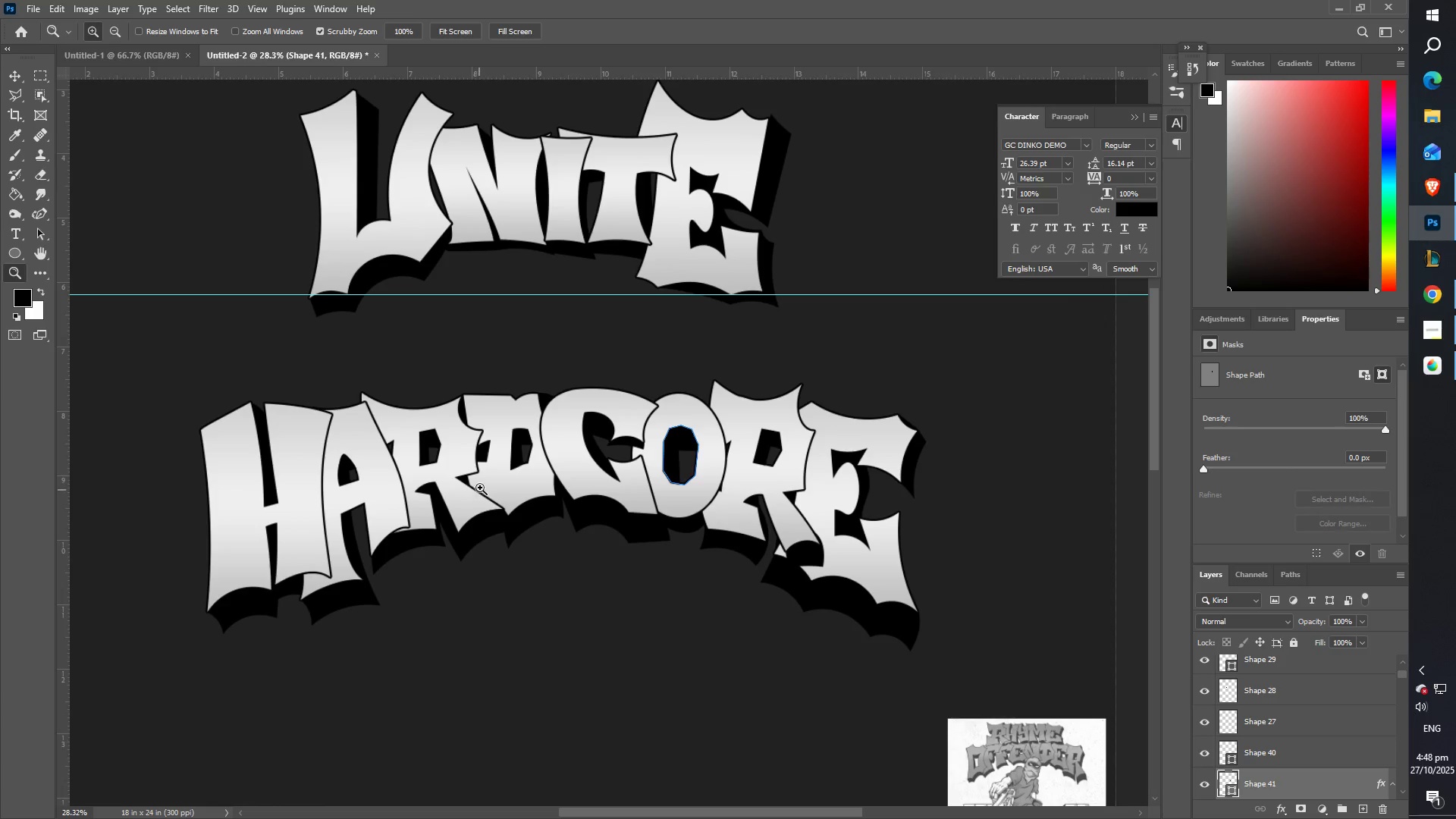 
wait(9.42)
 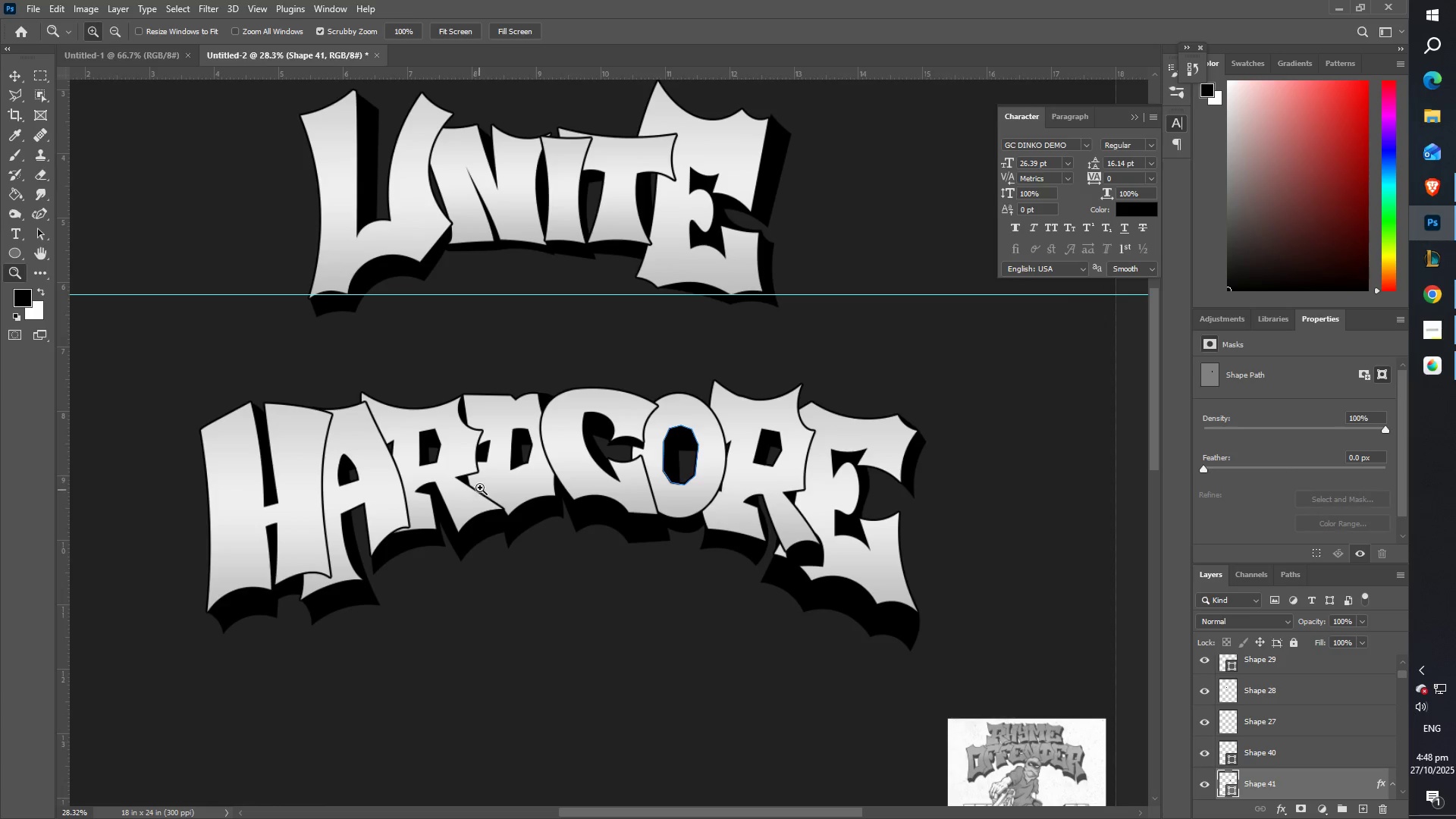 
left_click([1435, 293])
 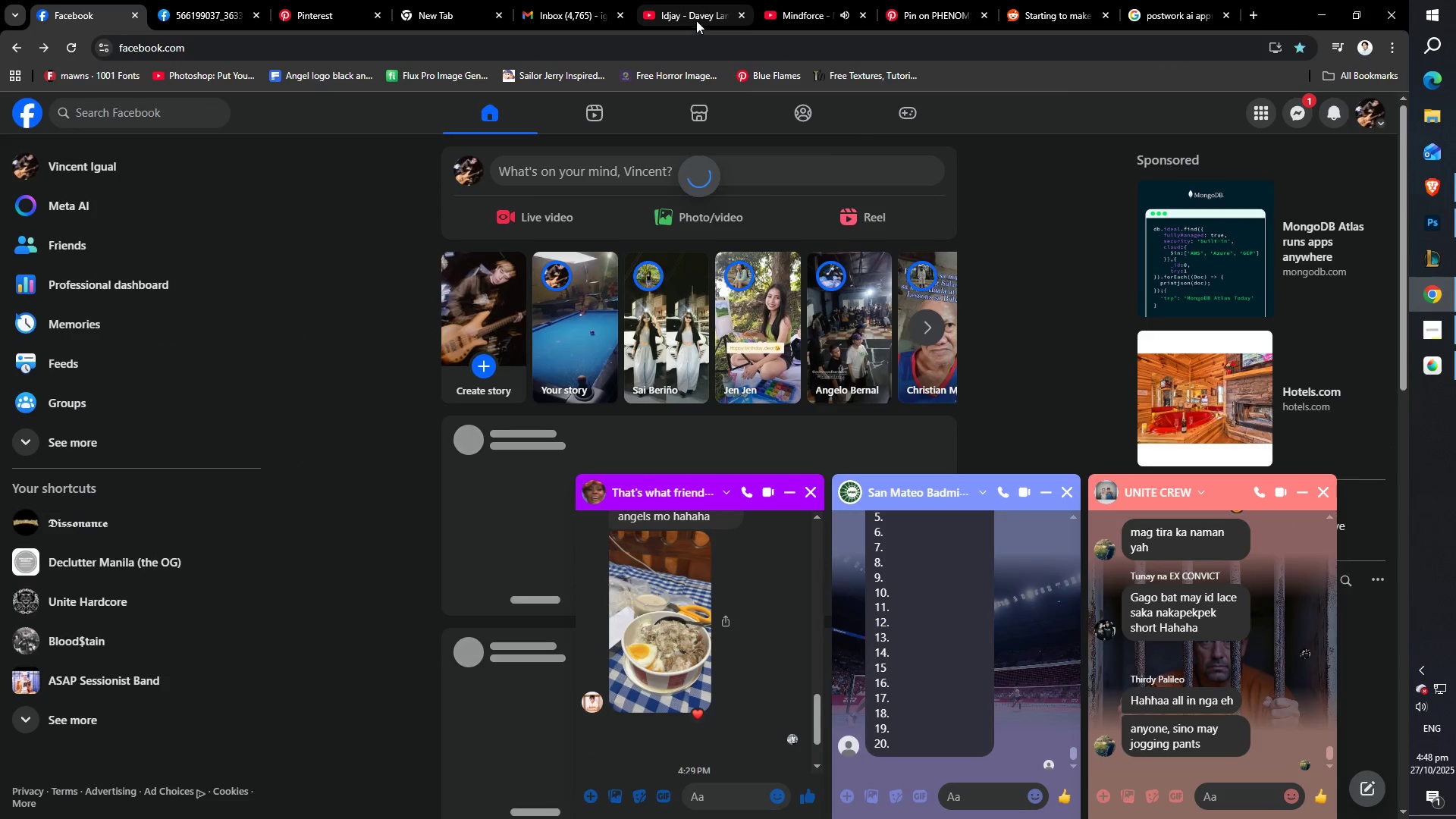 
left_click([805, 18])
 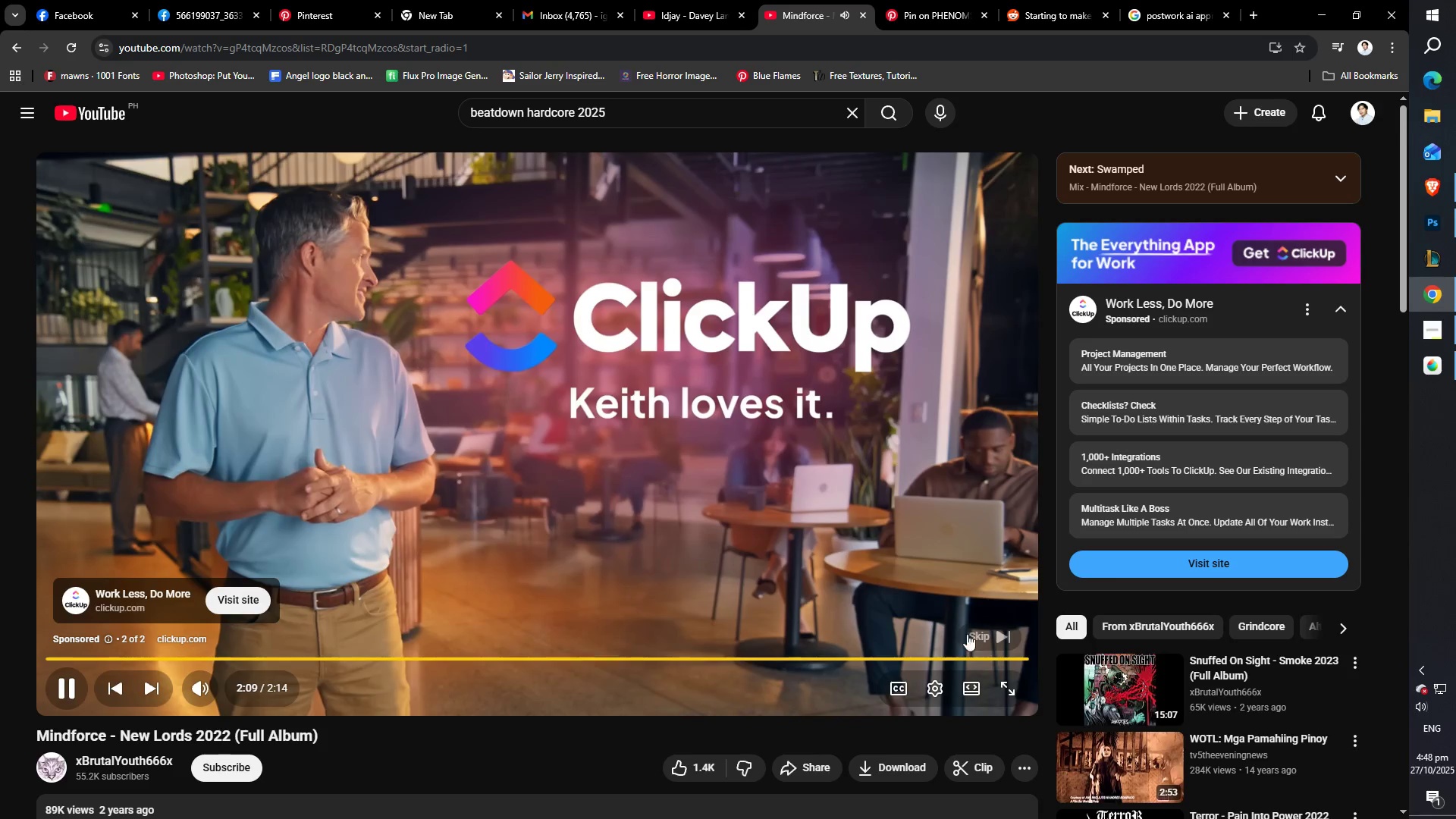 
left_click([982, 638])
 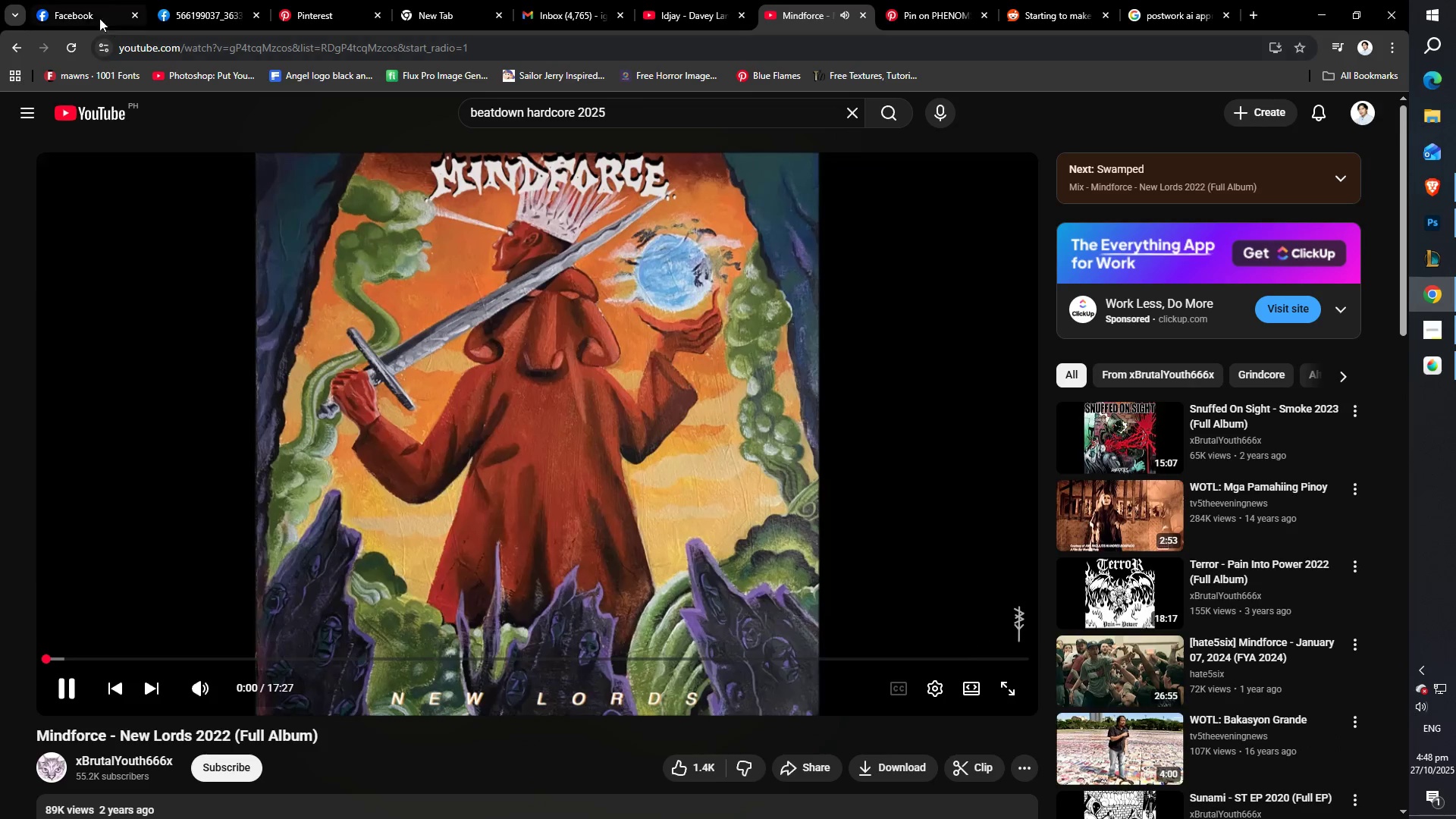 
left_click([67, 17])
 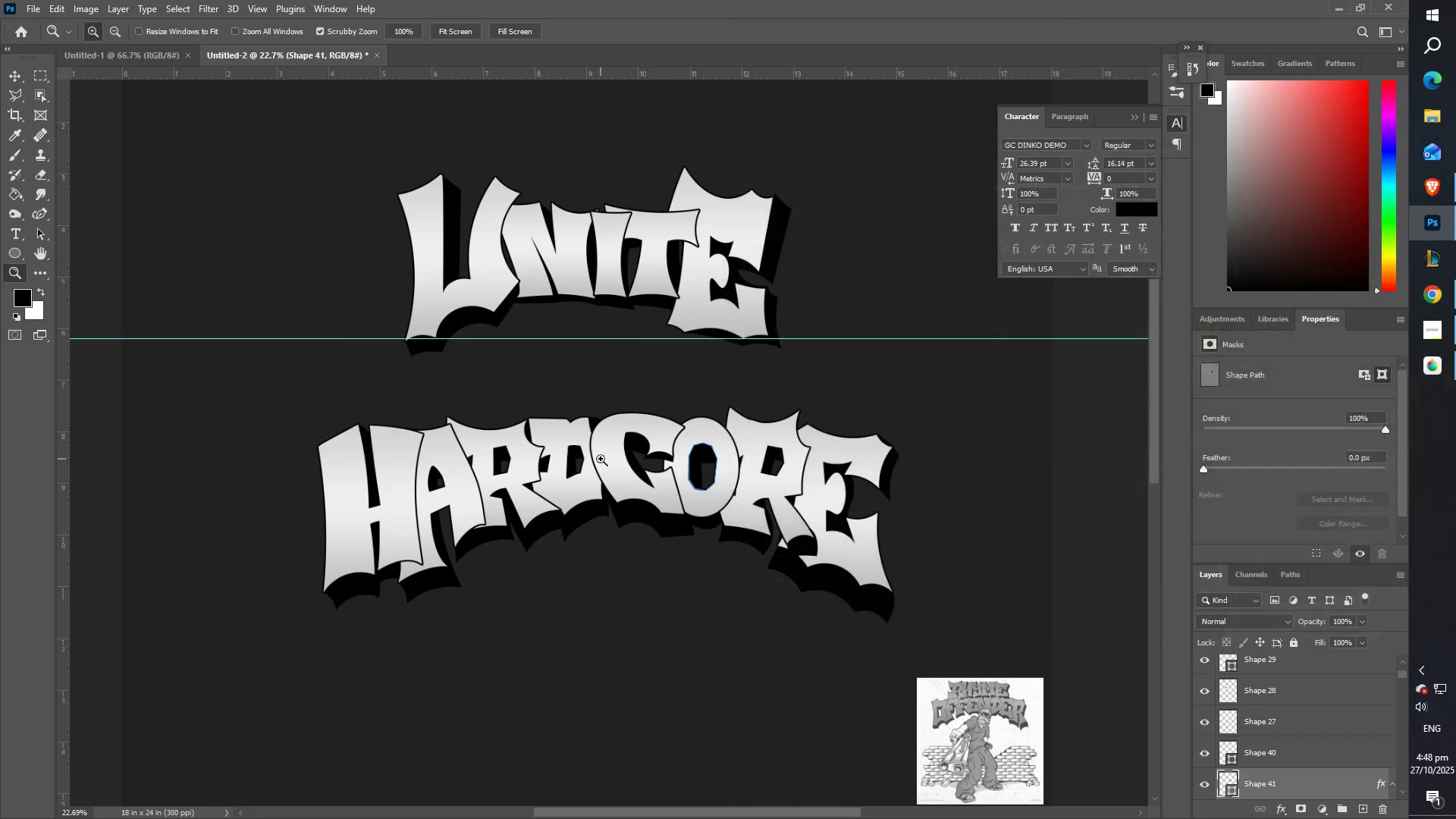 
scroll: coordinate [748, 524], scroll_direction: down, amount: 10.0
 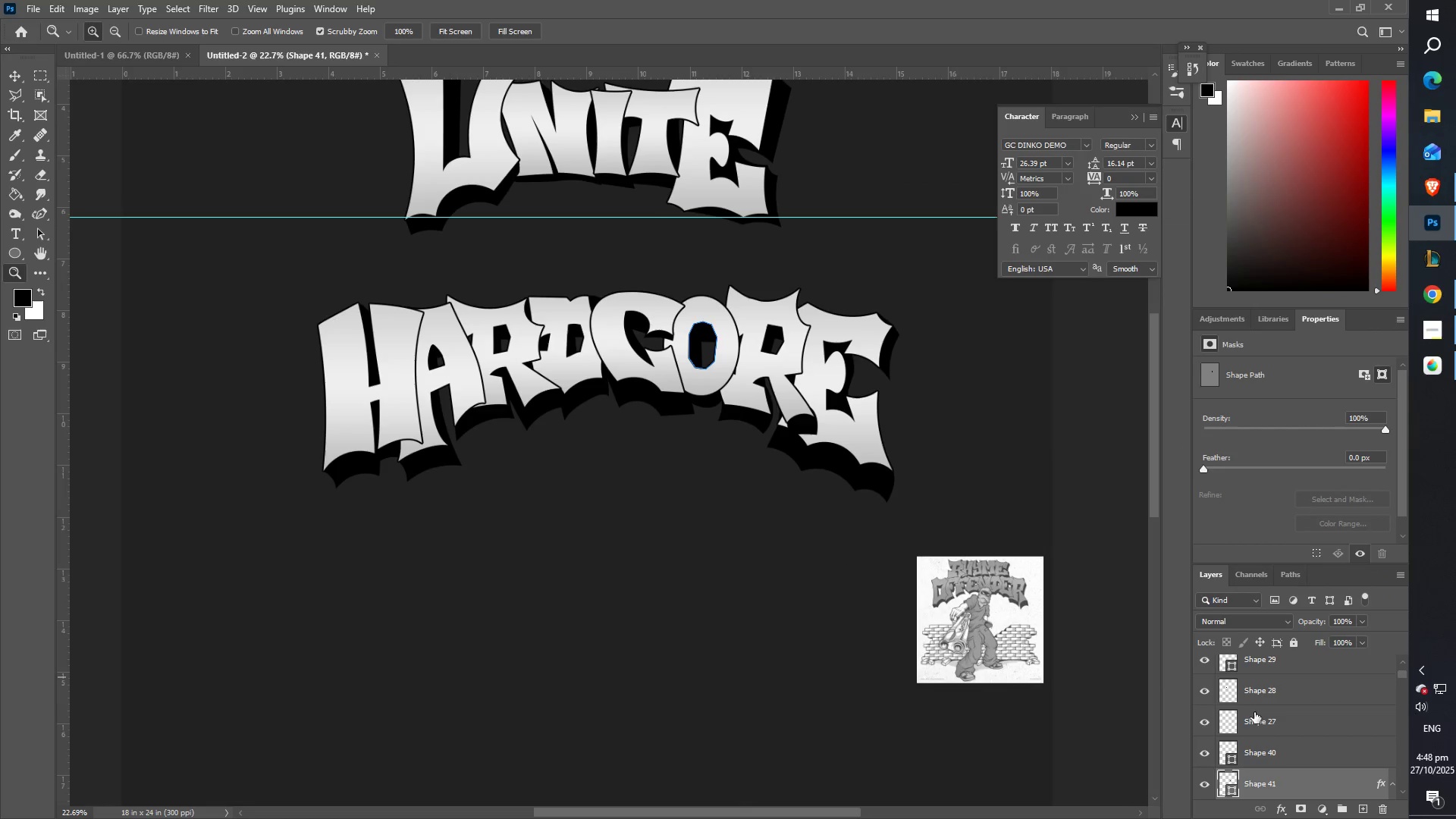 
scroll: coordinate [1286, 732], scroll_direction: up, amount: 11.0
 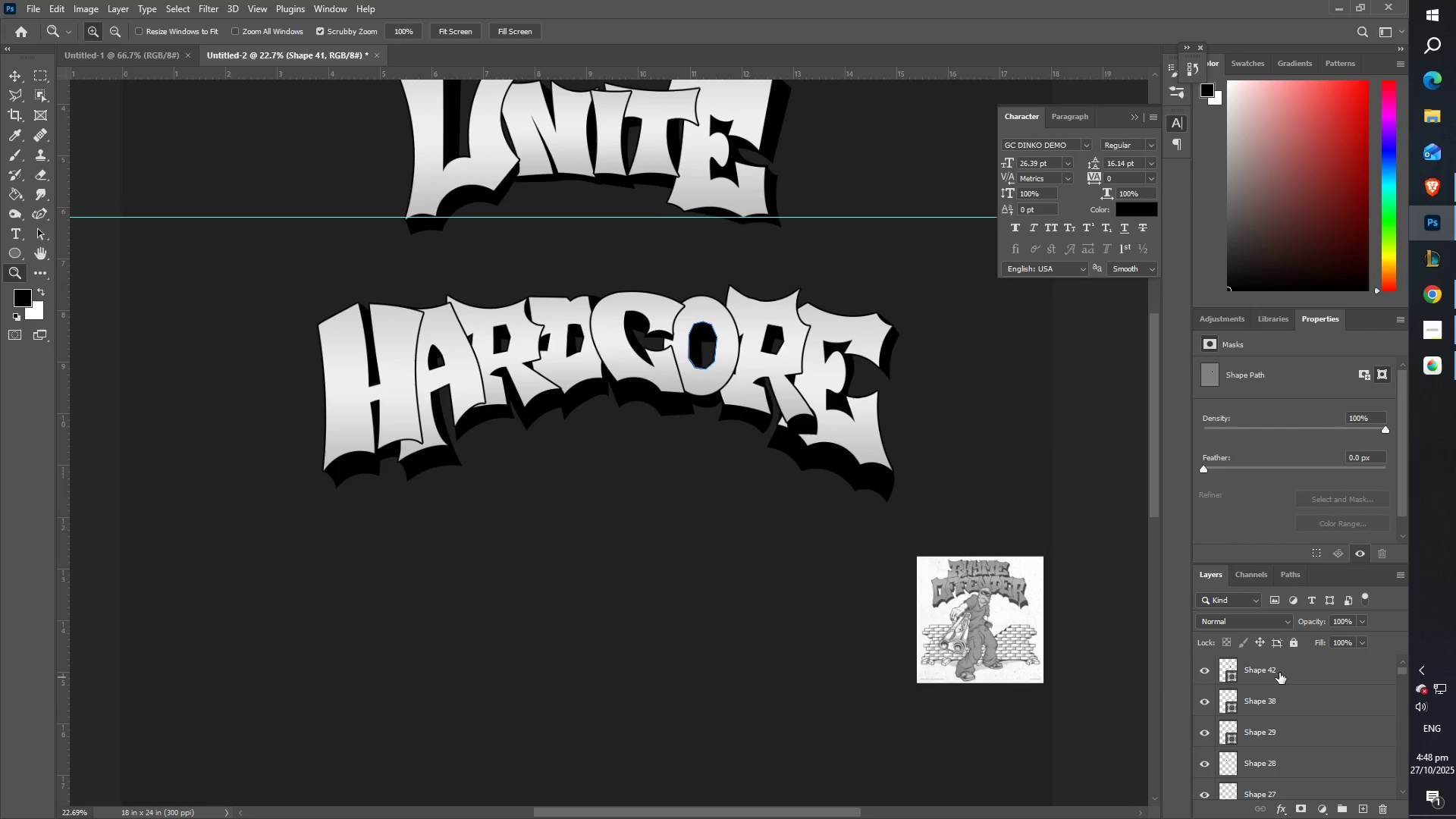 
left_click([1279, 670])
 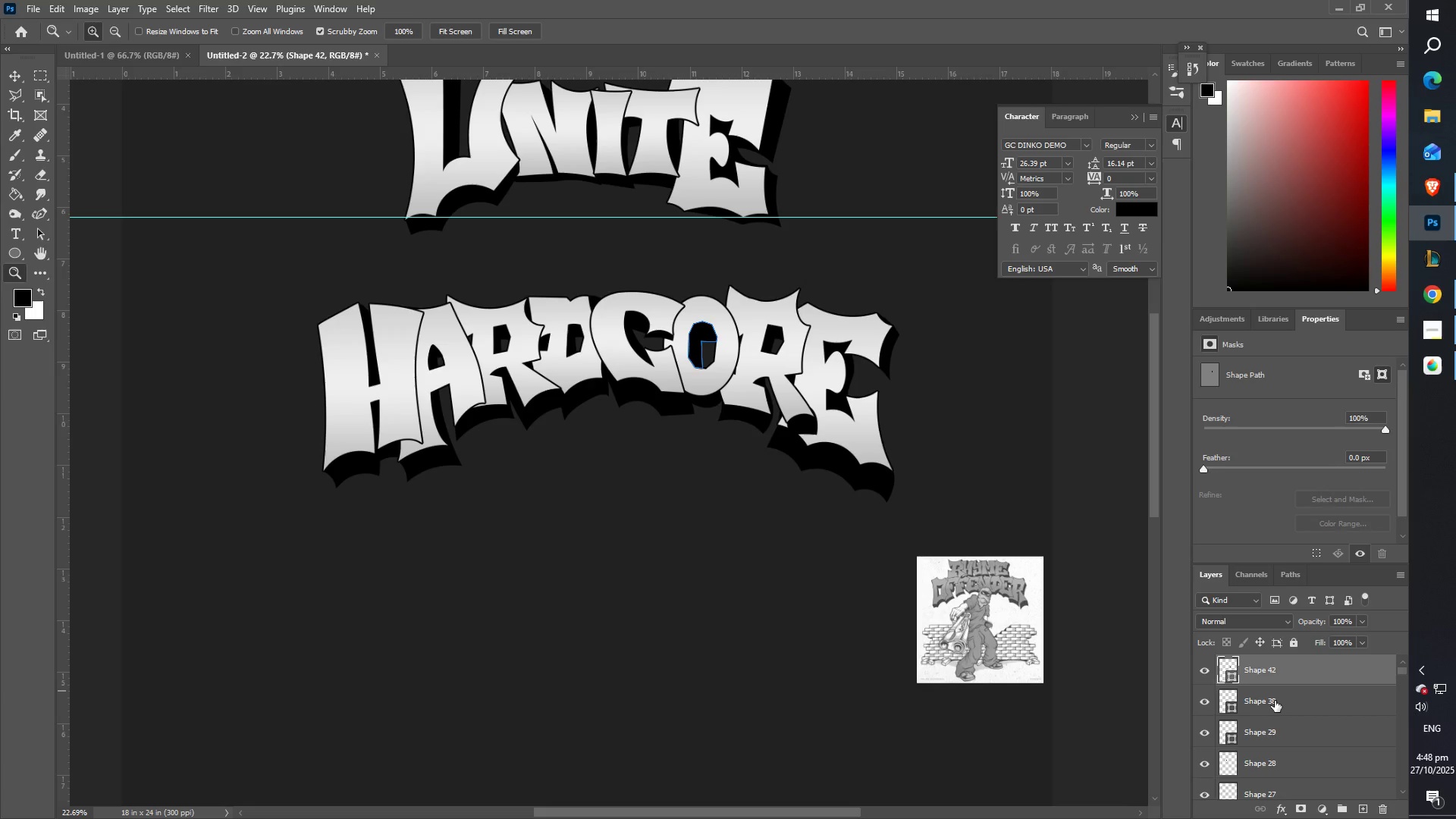 
scroll: coordinate [1271, 704], scroll_direction: down, amount: 3.0
 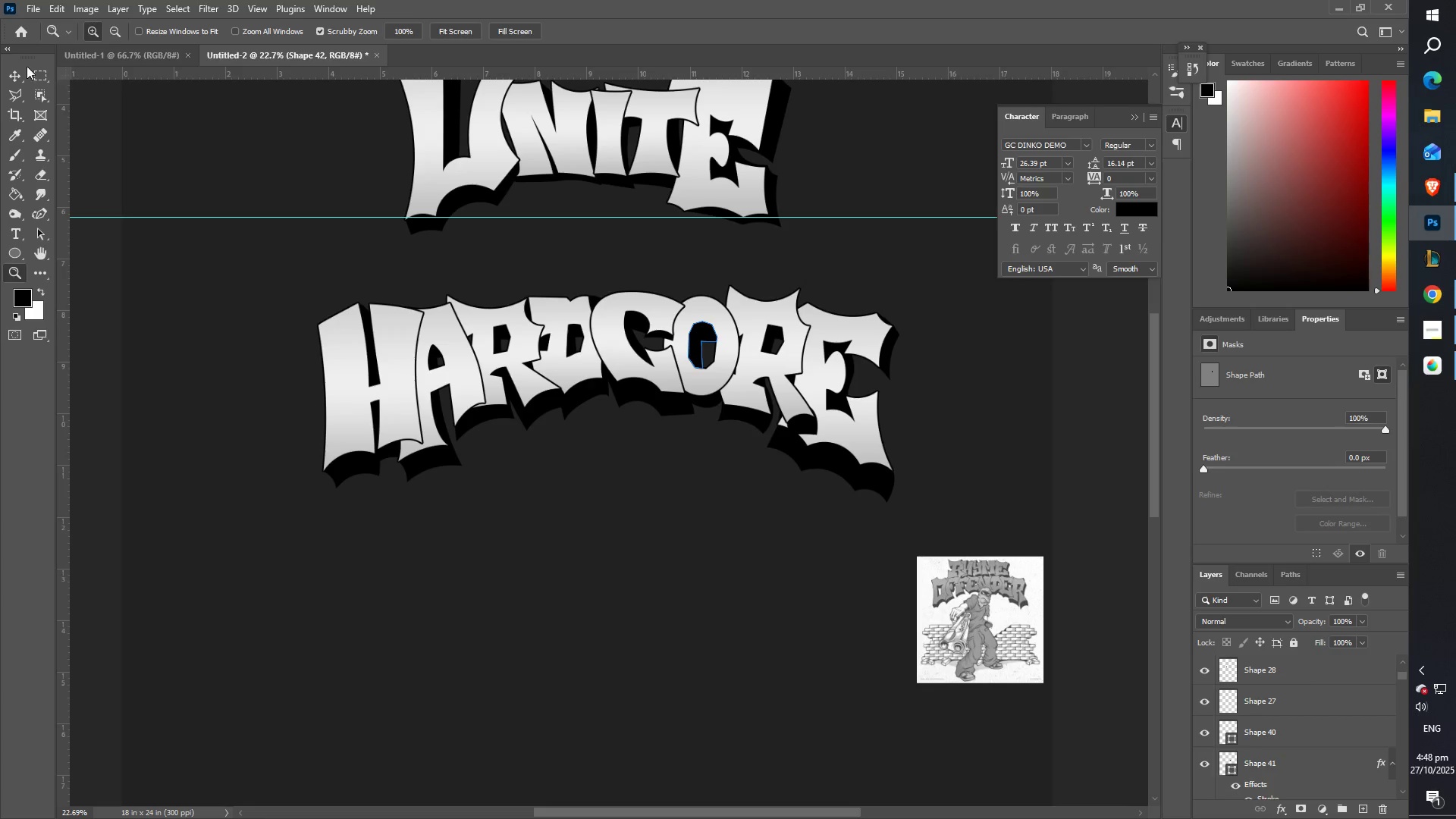 
left_click([12, 70])
 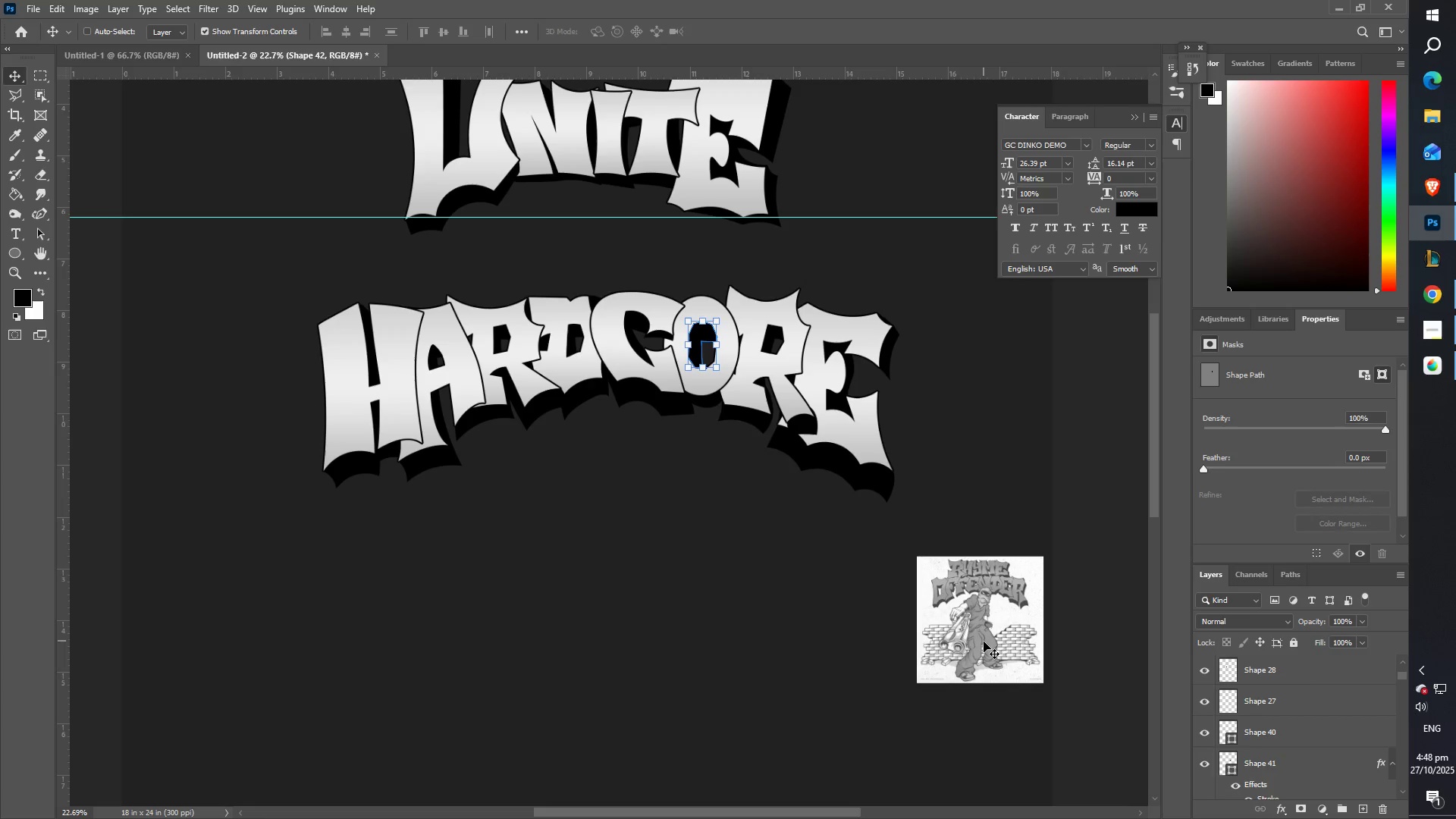 
right_click([981, 611])
 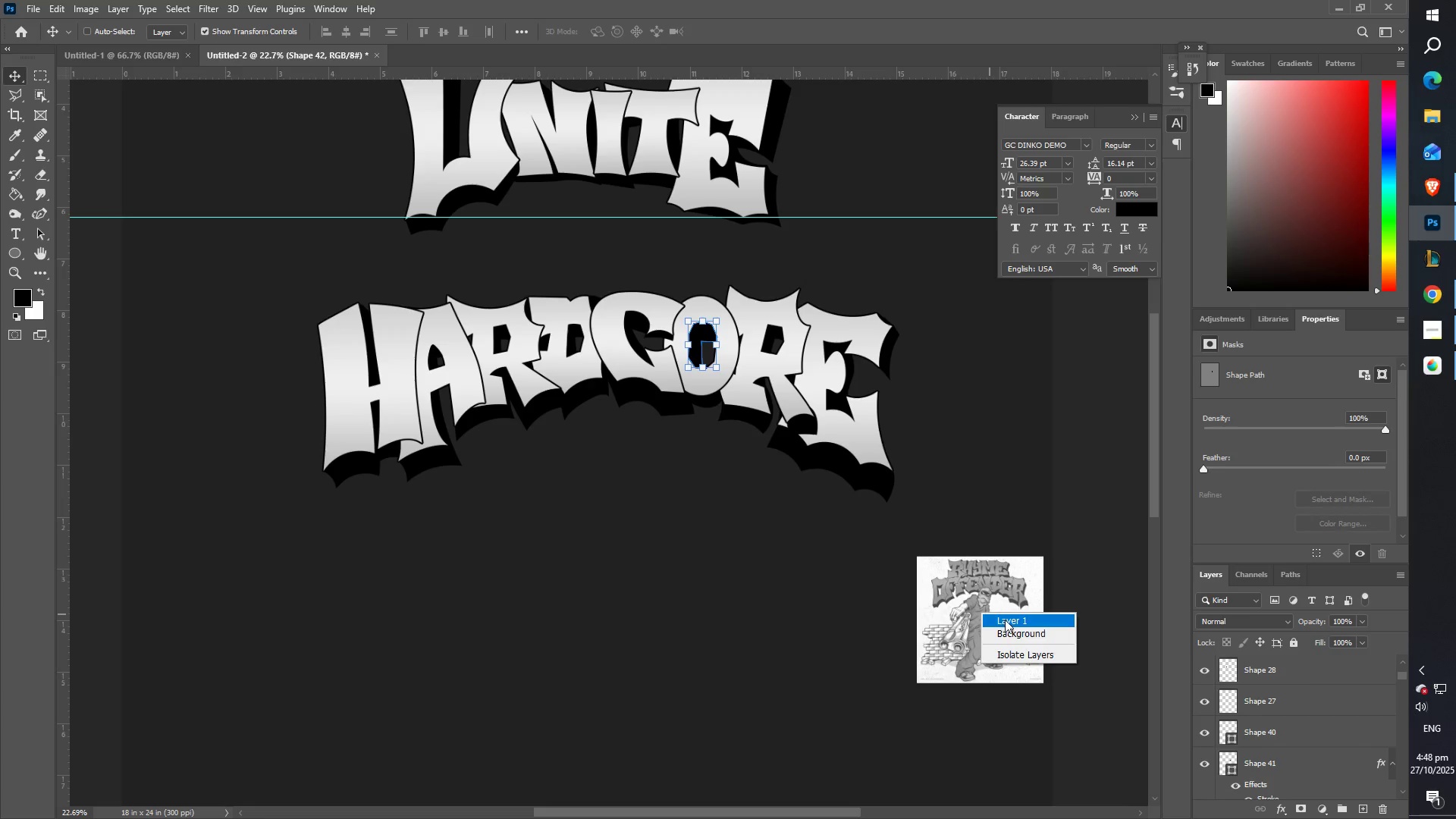 
left_click([1007, 620])
 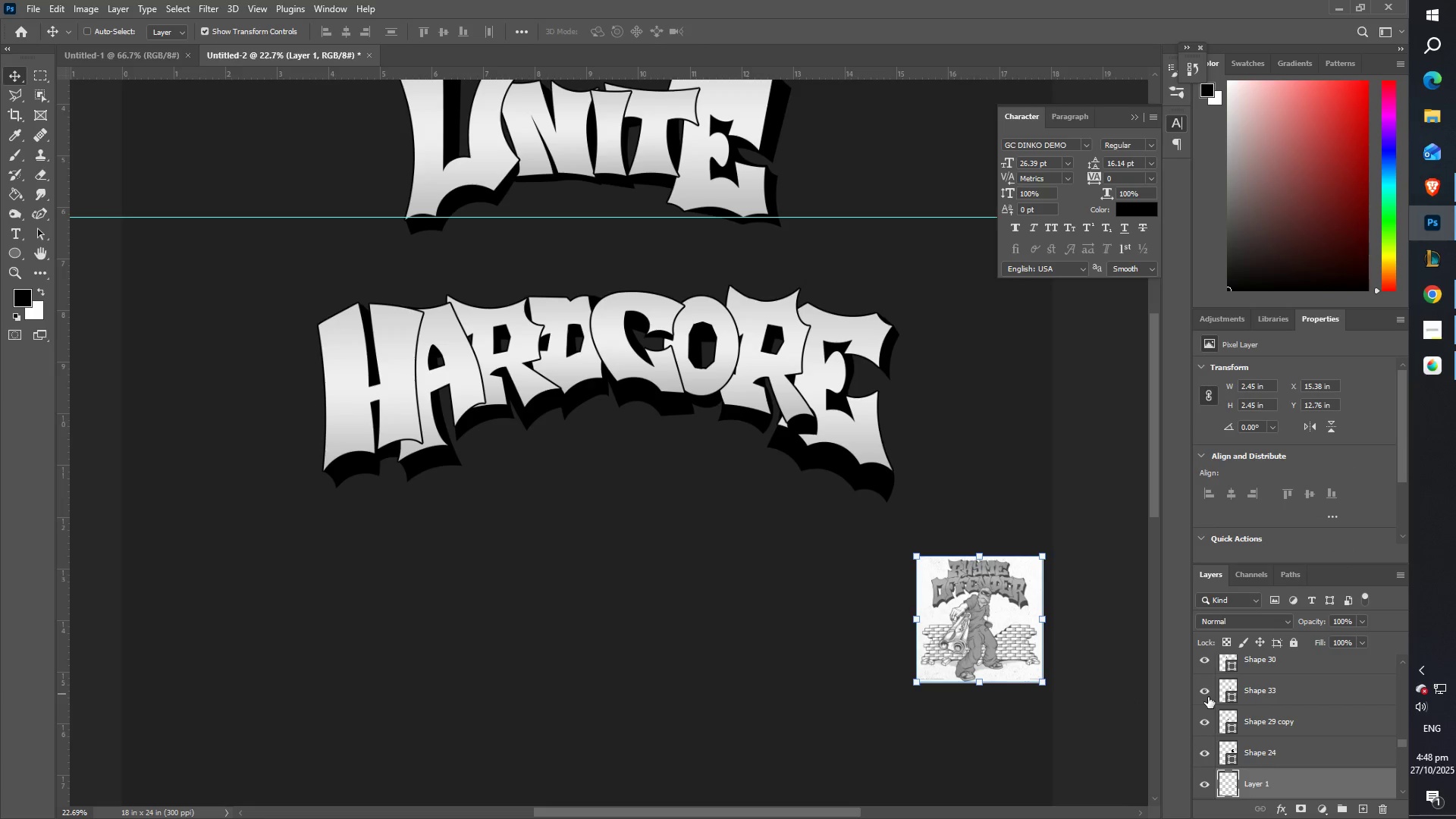 
key(Delete)
 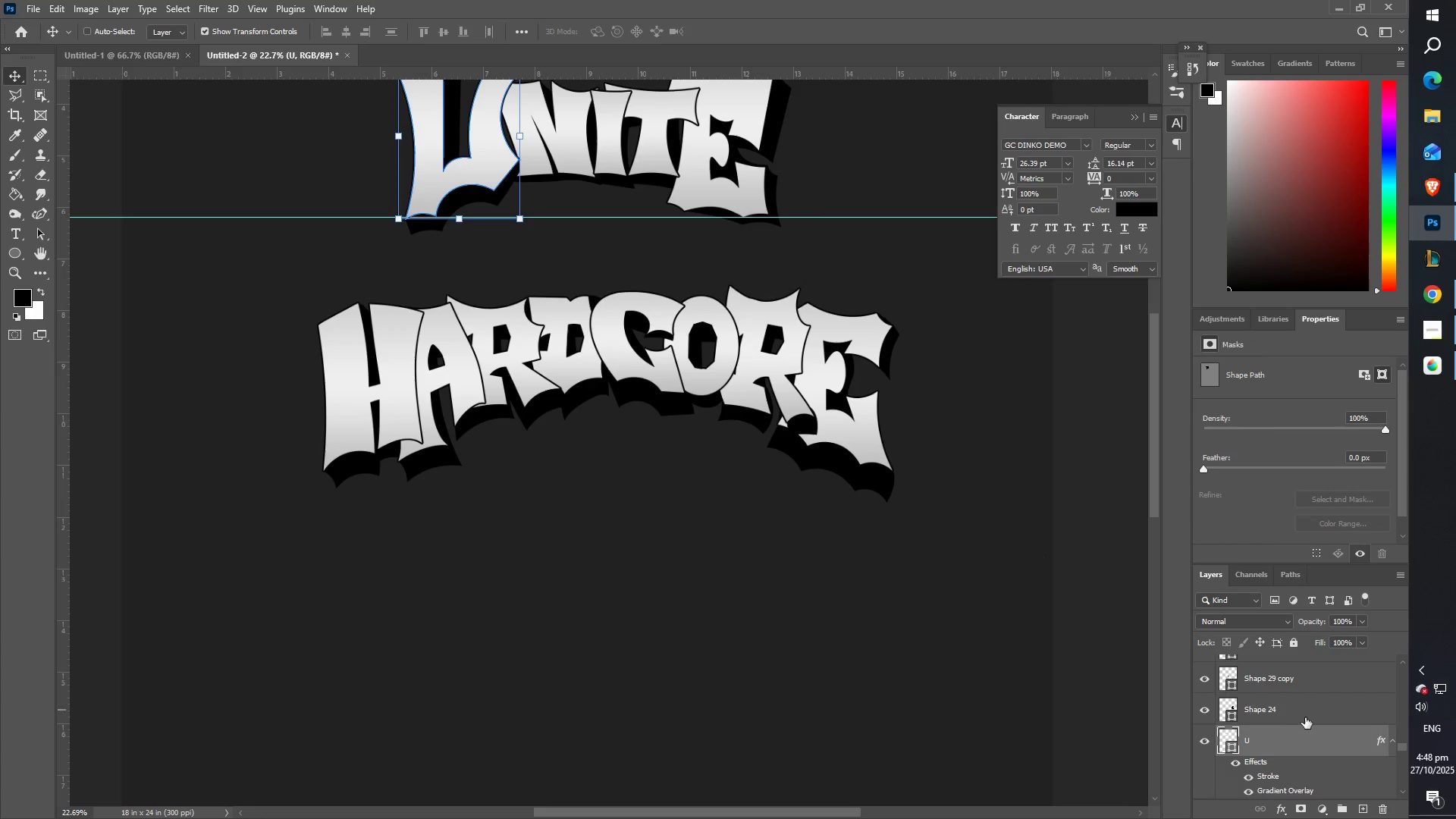 
scroll: coordinate [1275, 692], scroll_direction: up, amount: 51.0
 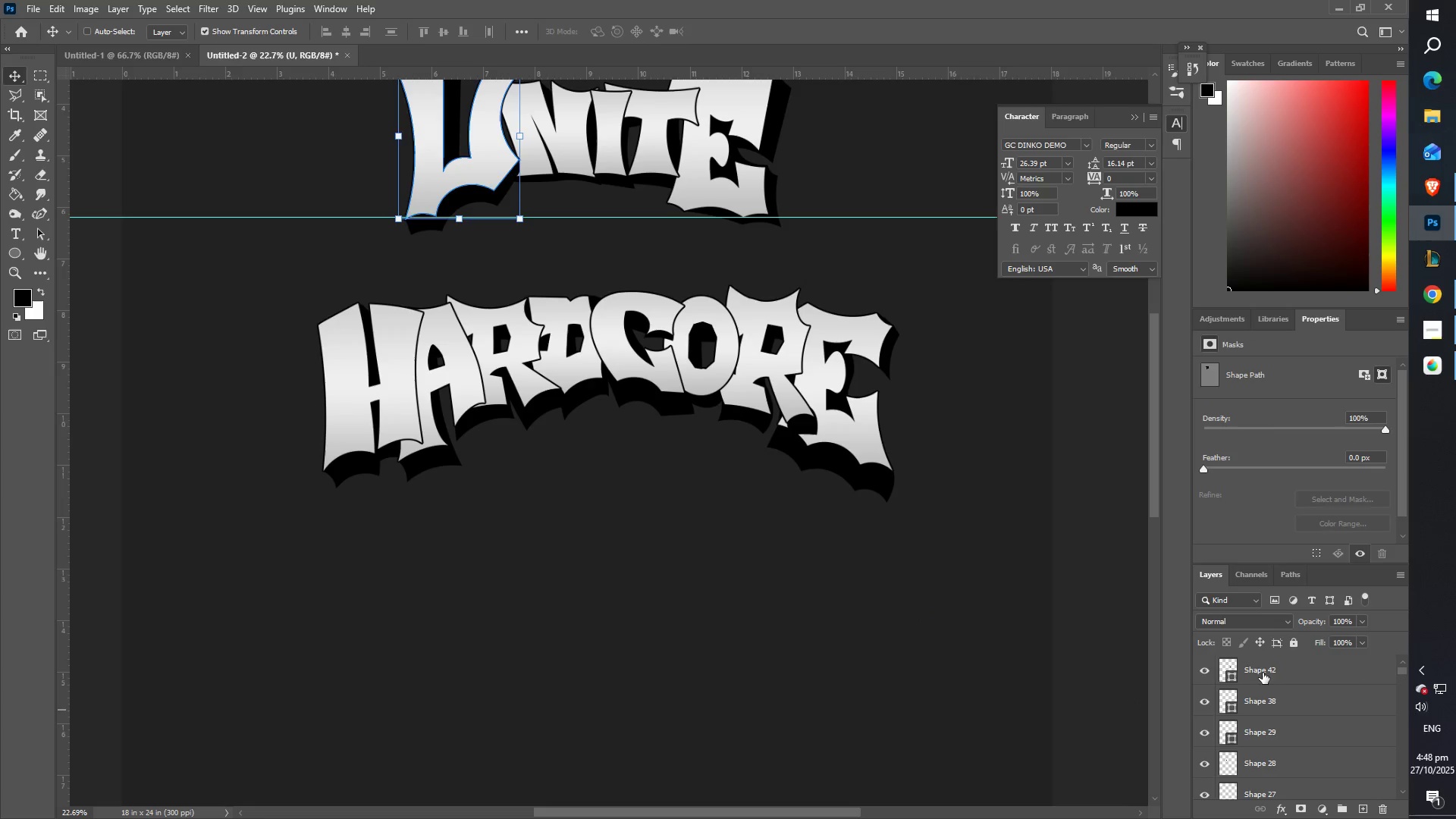 
left_click([1263, 672])
 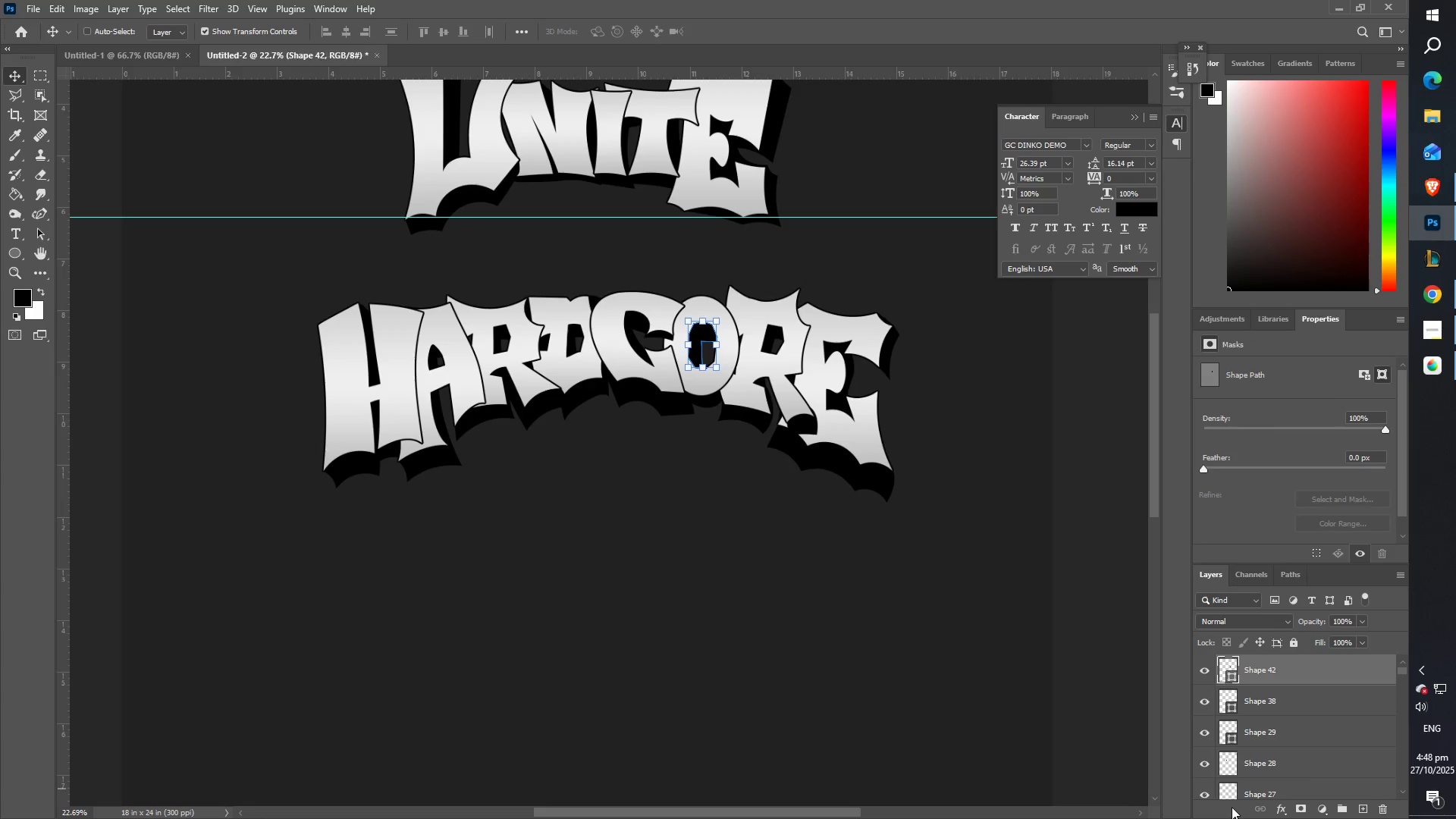 
scroll: coordinate [1272, 767], scroll_direction: down, amount: 77.0
 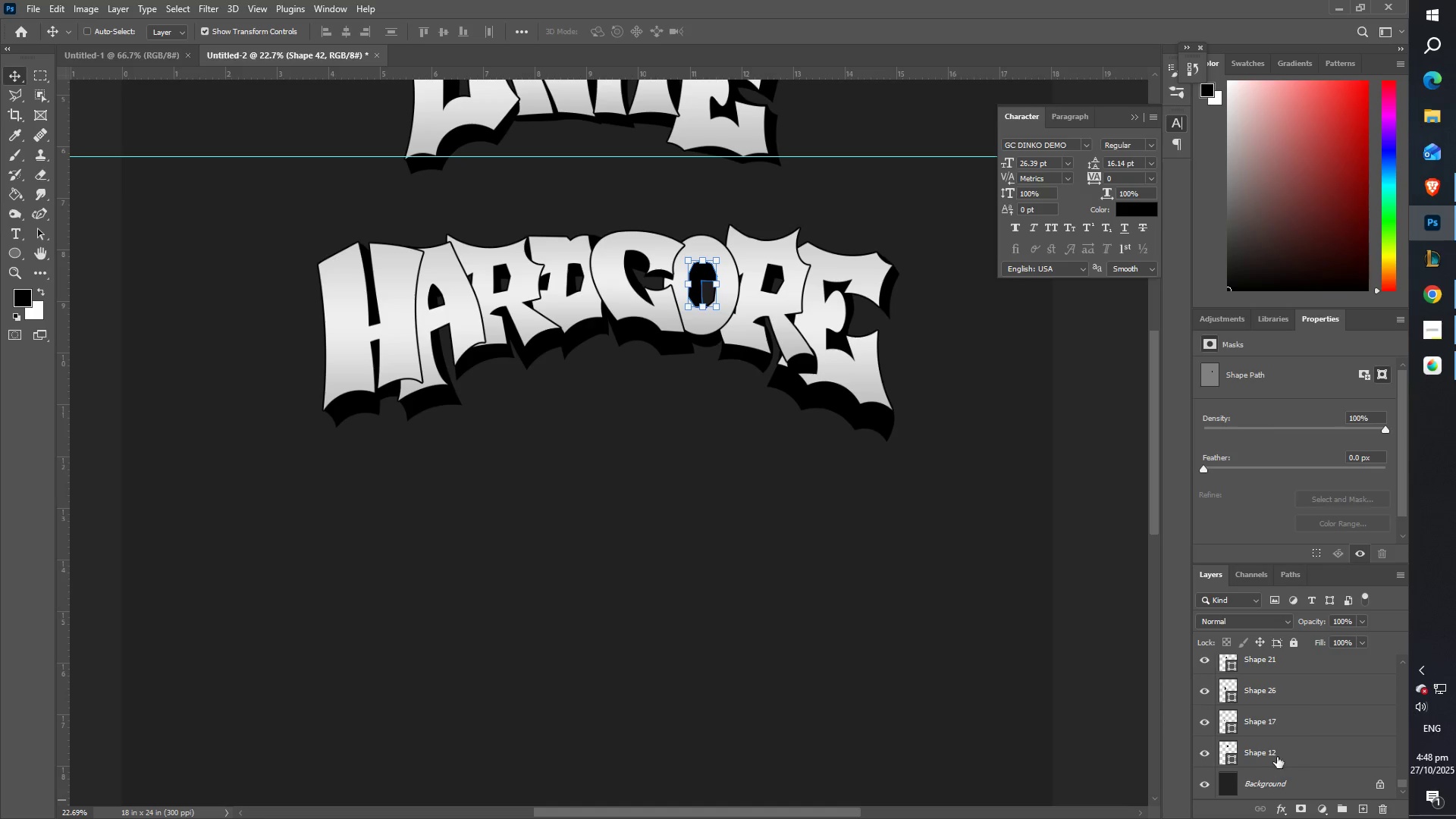 
hold_key(key=ShiftLeft, duration=0.3)
left_click([1285, 751])
 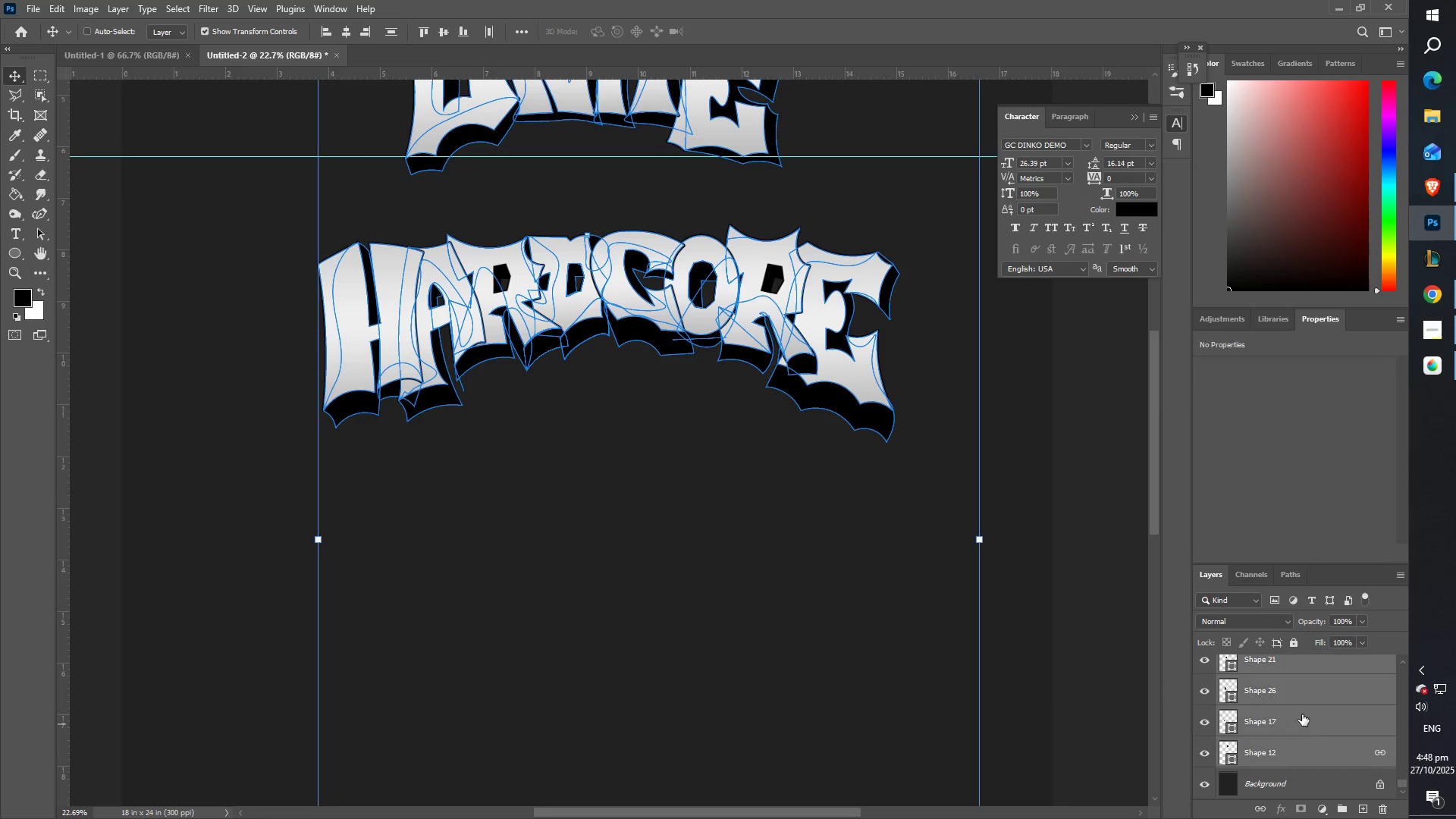 
right_click([1302, 714])
 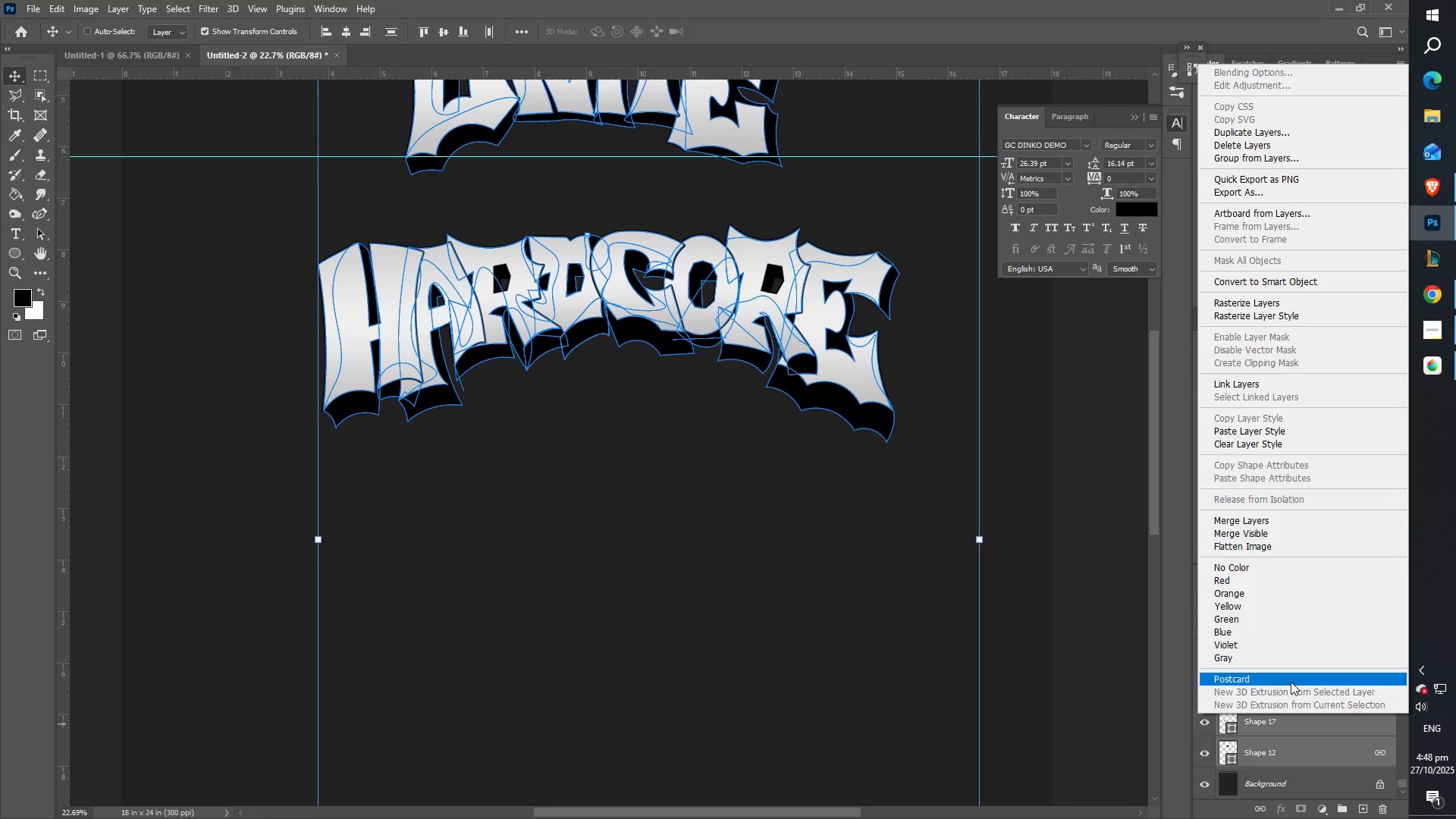 
left_click([1190, 747])
 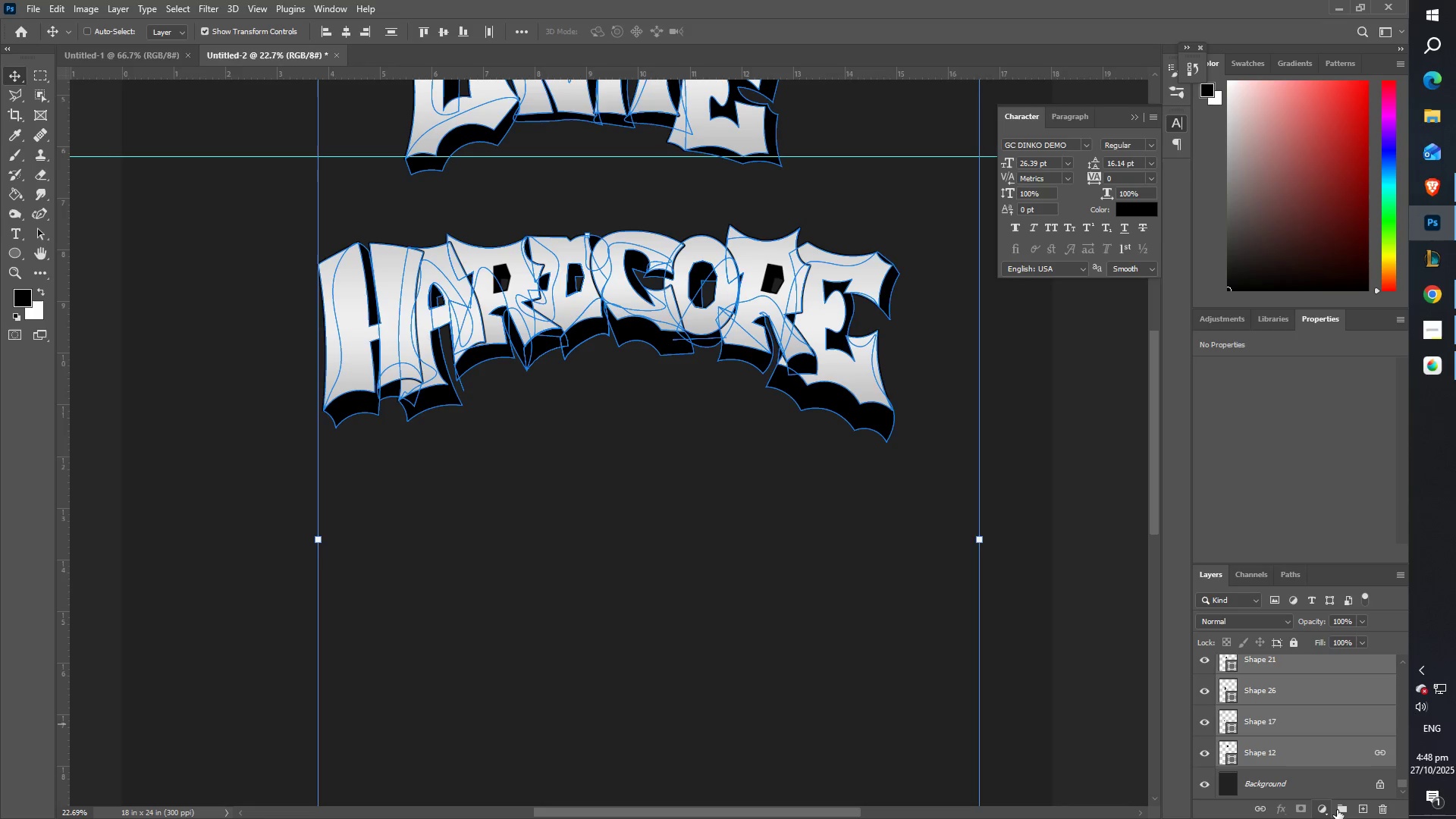 
left_click([1341, 812])
 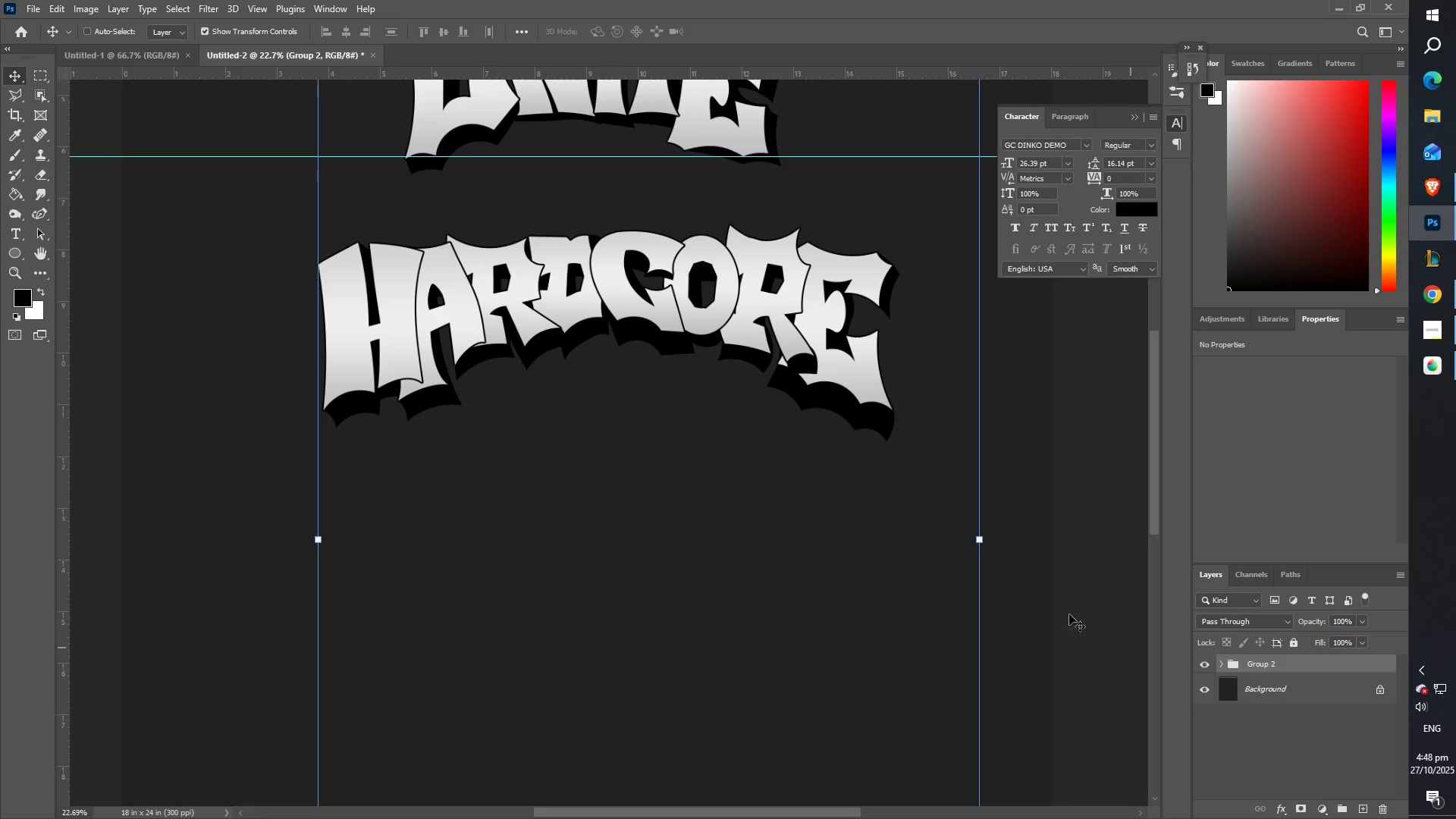 
scroll: coordinate [885, 504], scroll_direction: up, amount: 4.0
 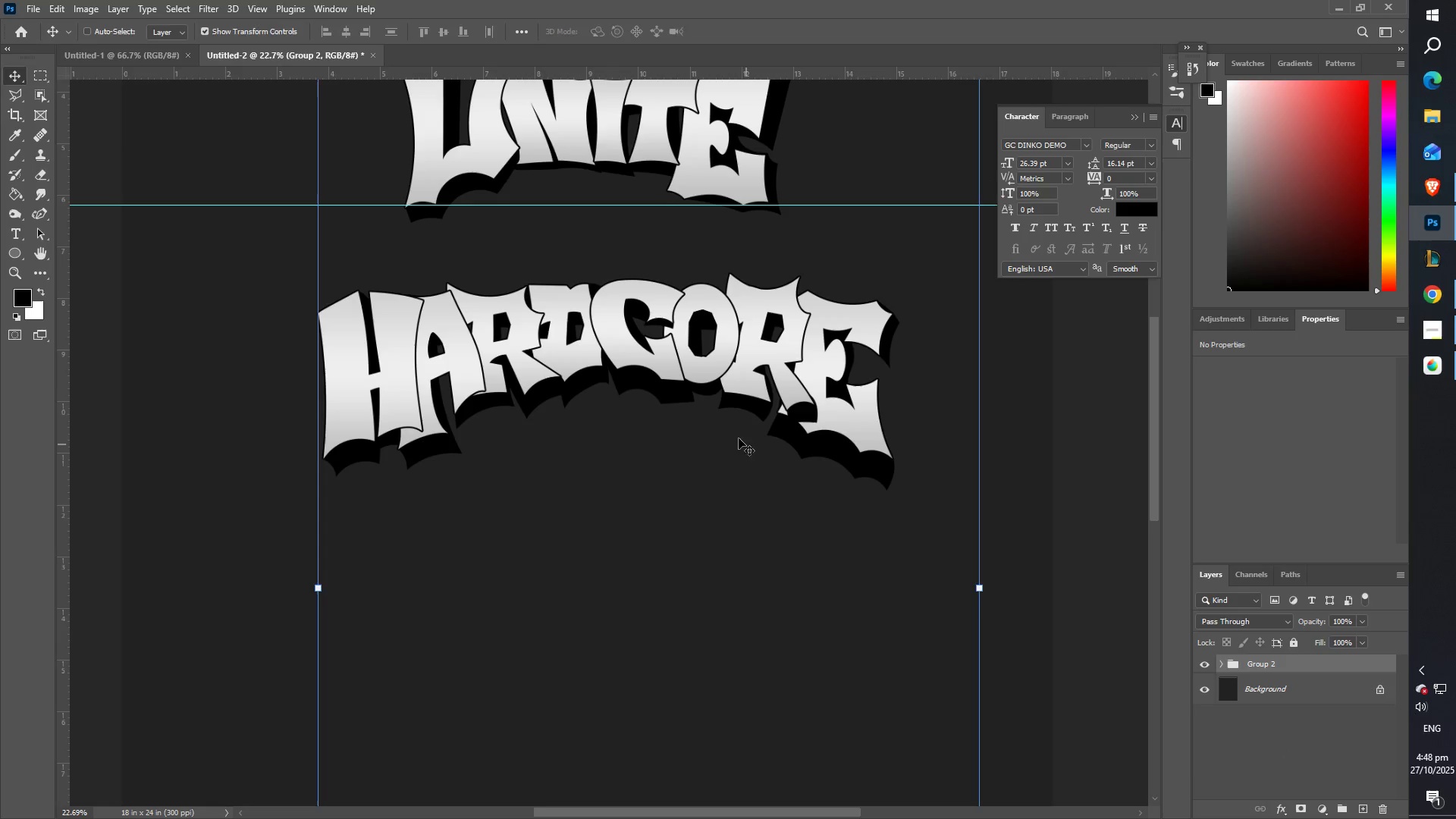 
key(Z)
 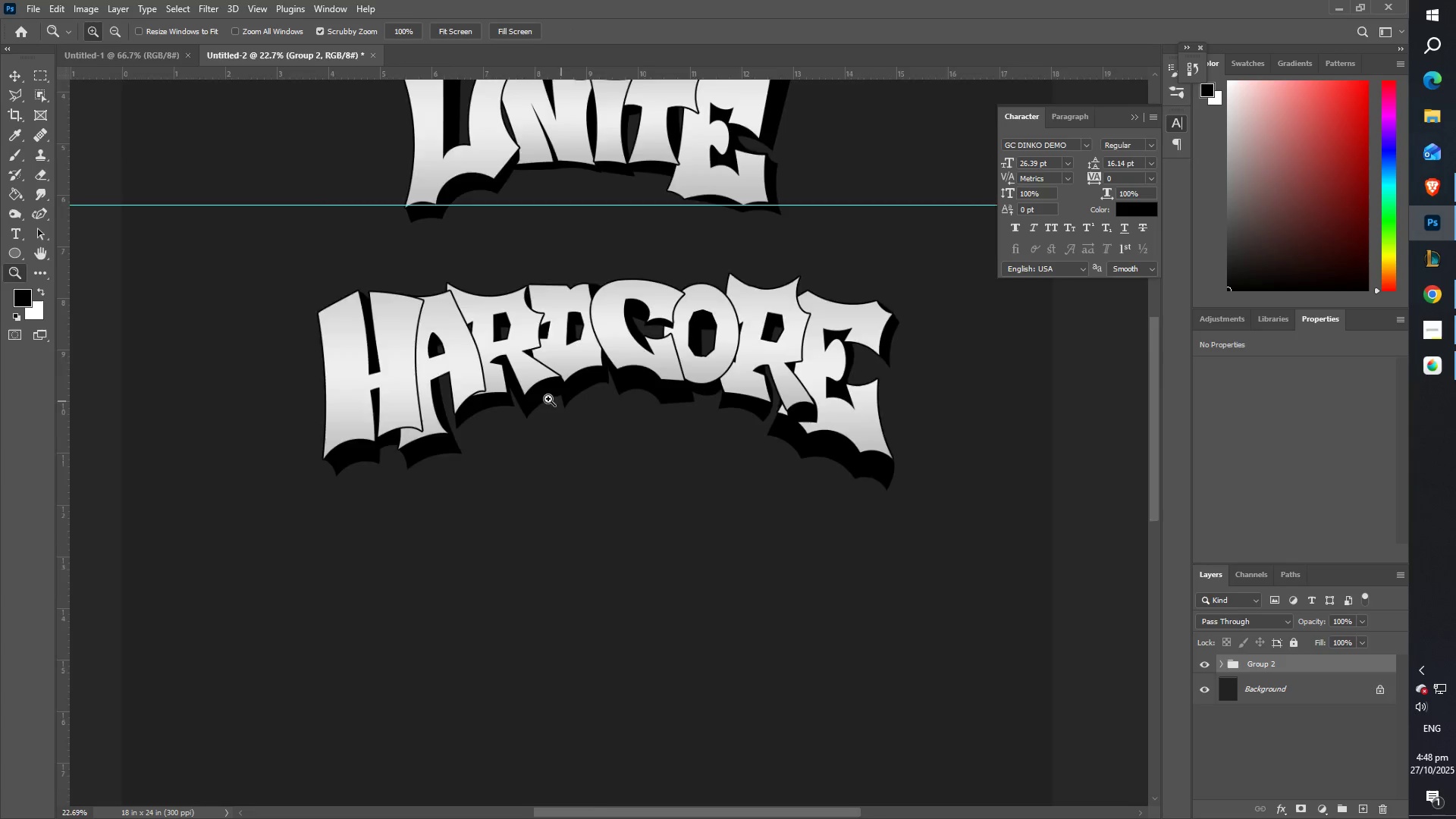 
key(Control+T)
 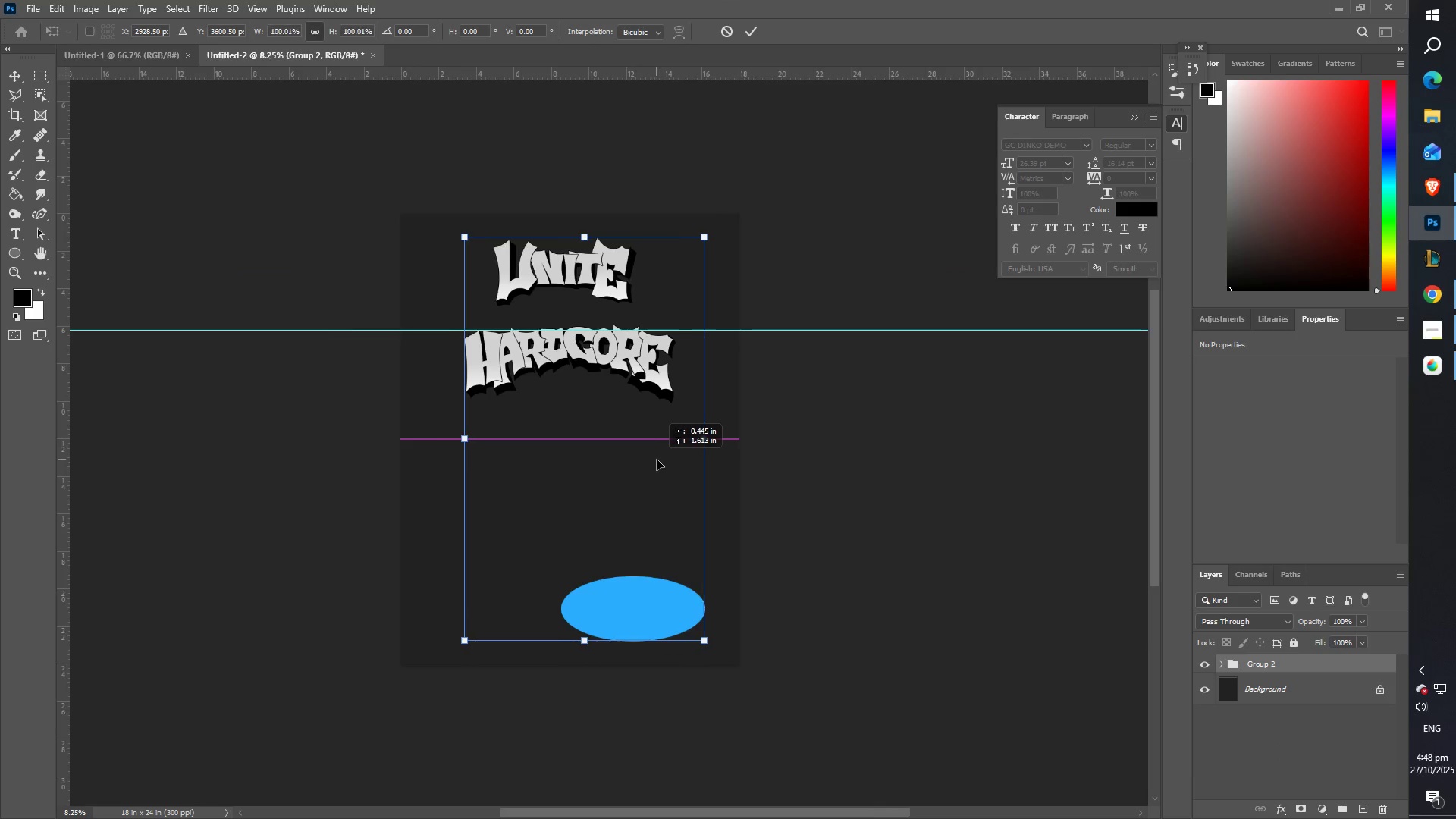 
key(Control+Enter)
 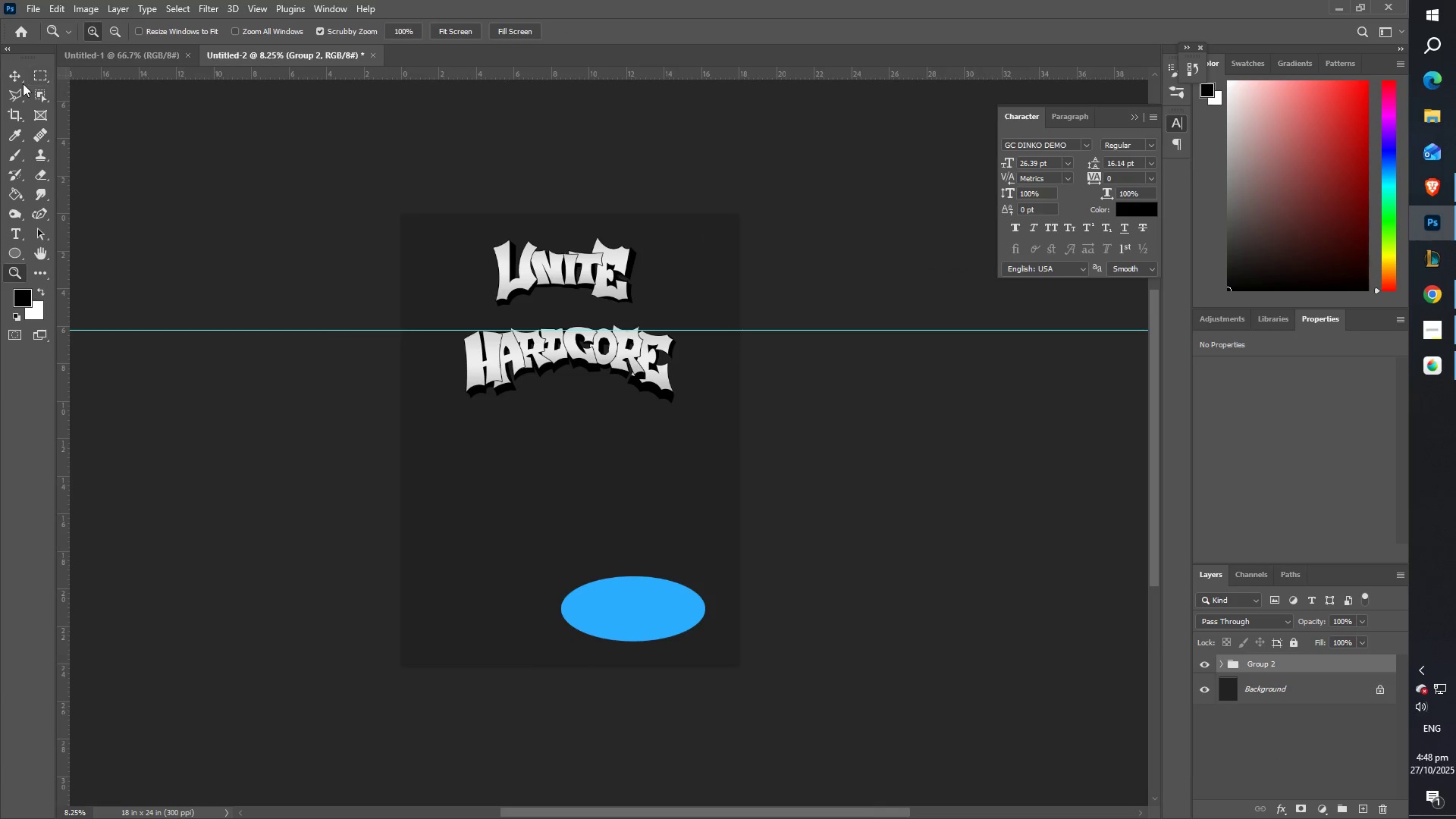 
left_click([11, 79])
 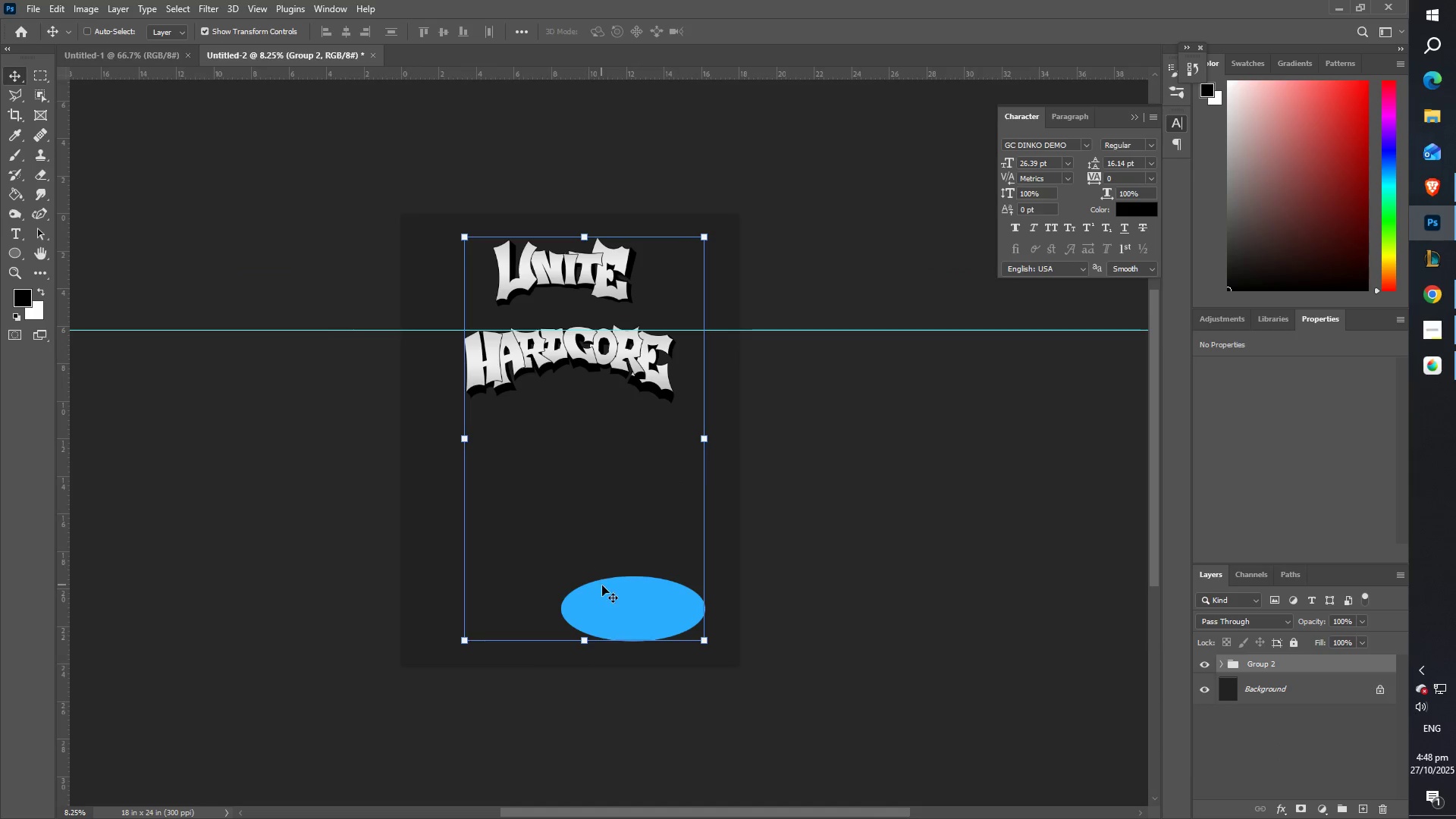 
right_click([604, 591])
 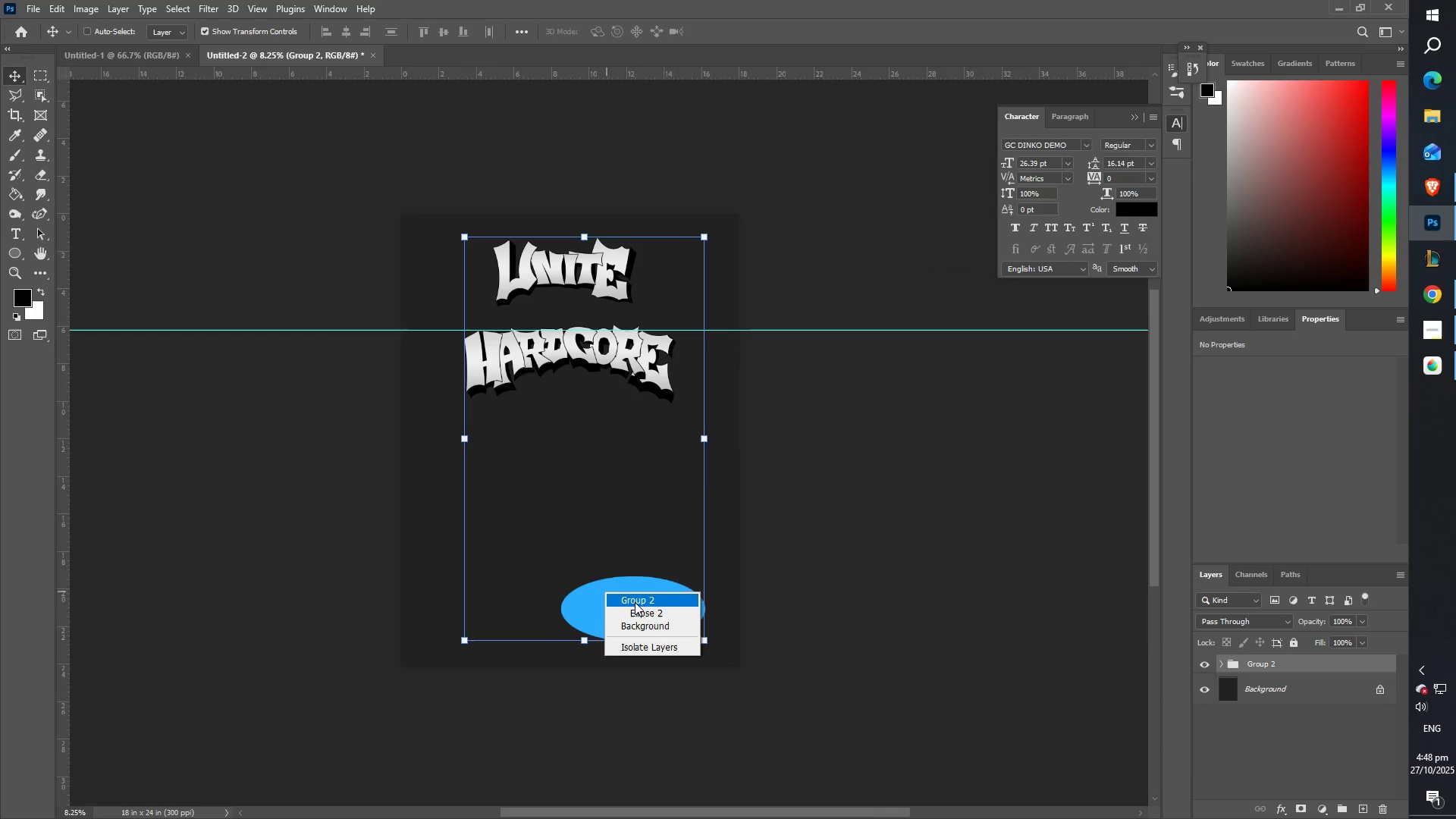 
left_click([635, 602])
 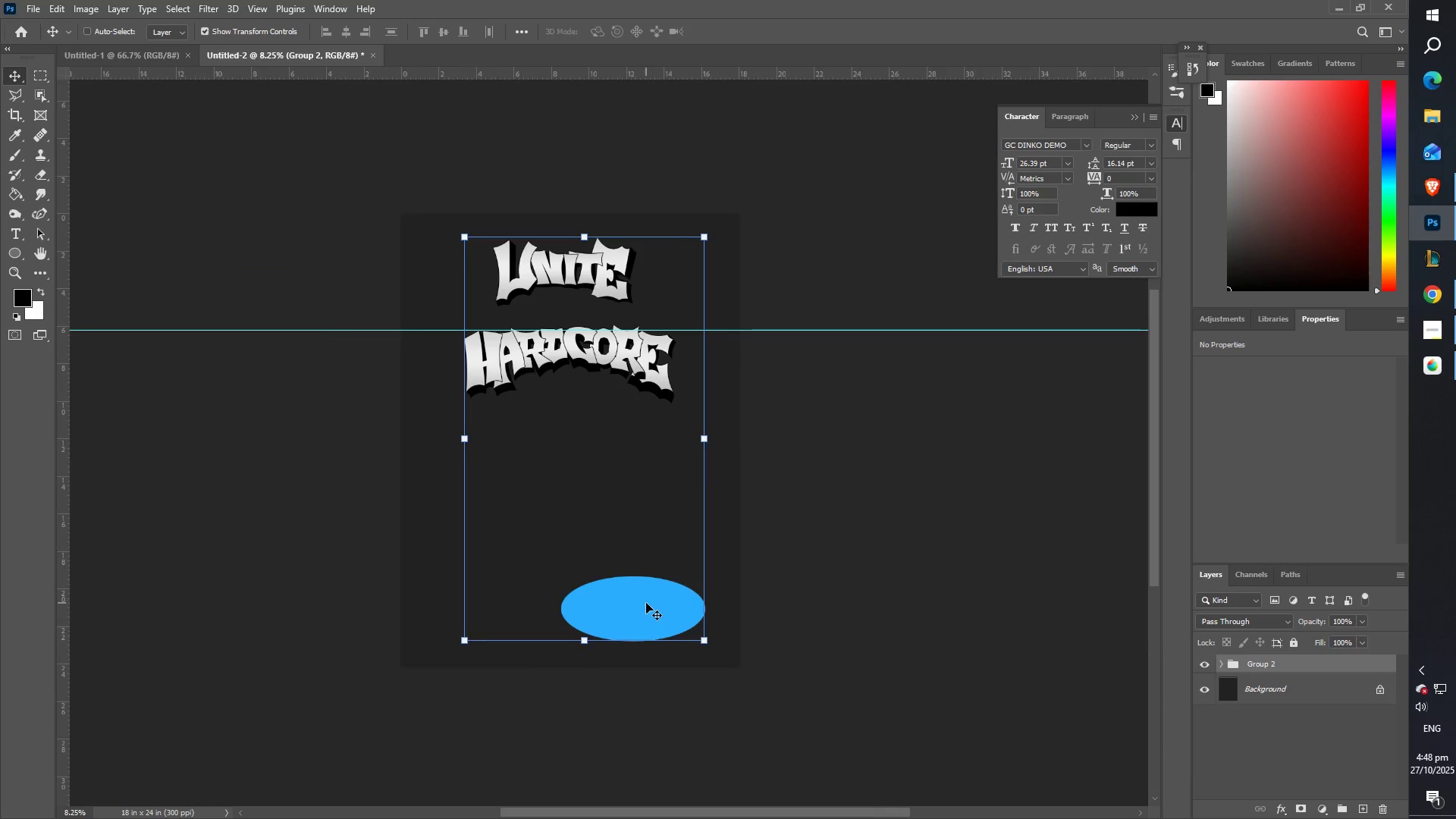 
right_click([646, 603])
 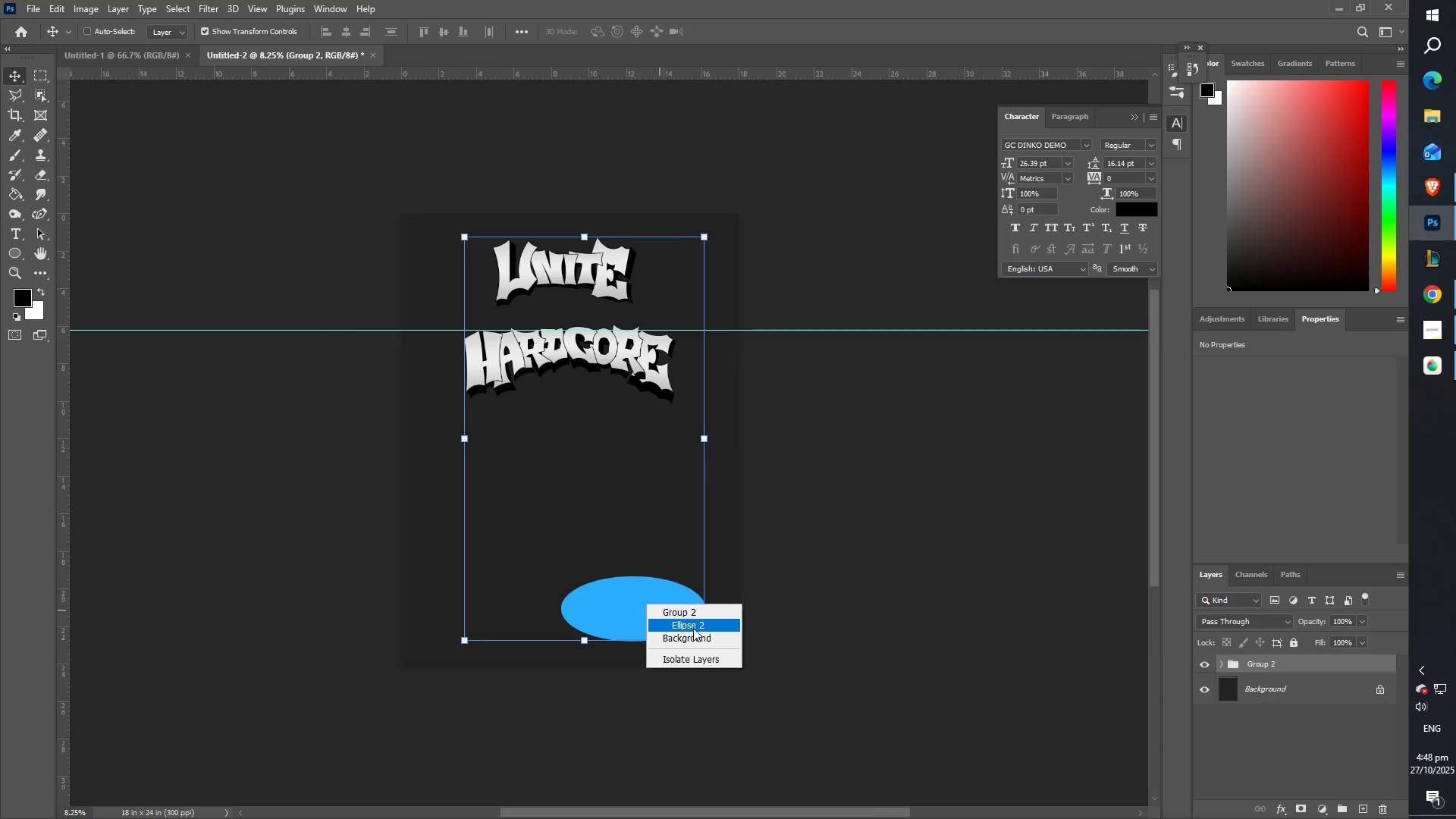 
left_click([693, 628])
 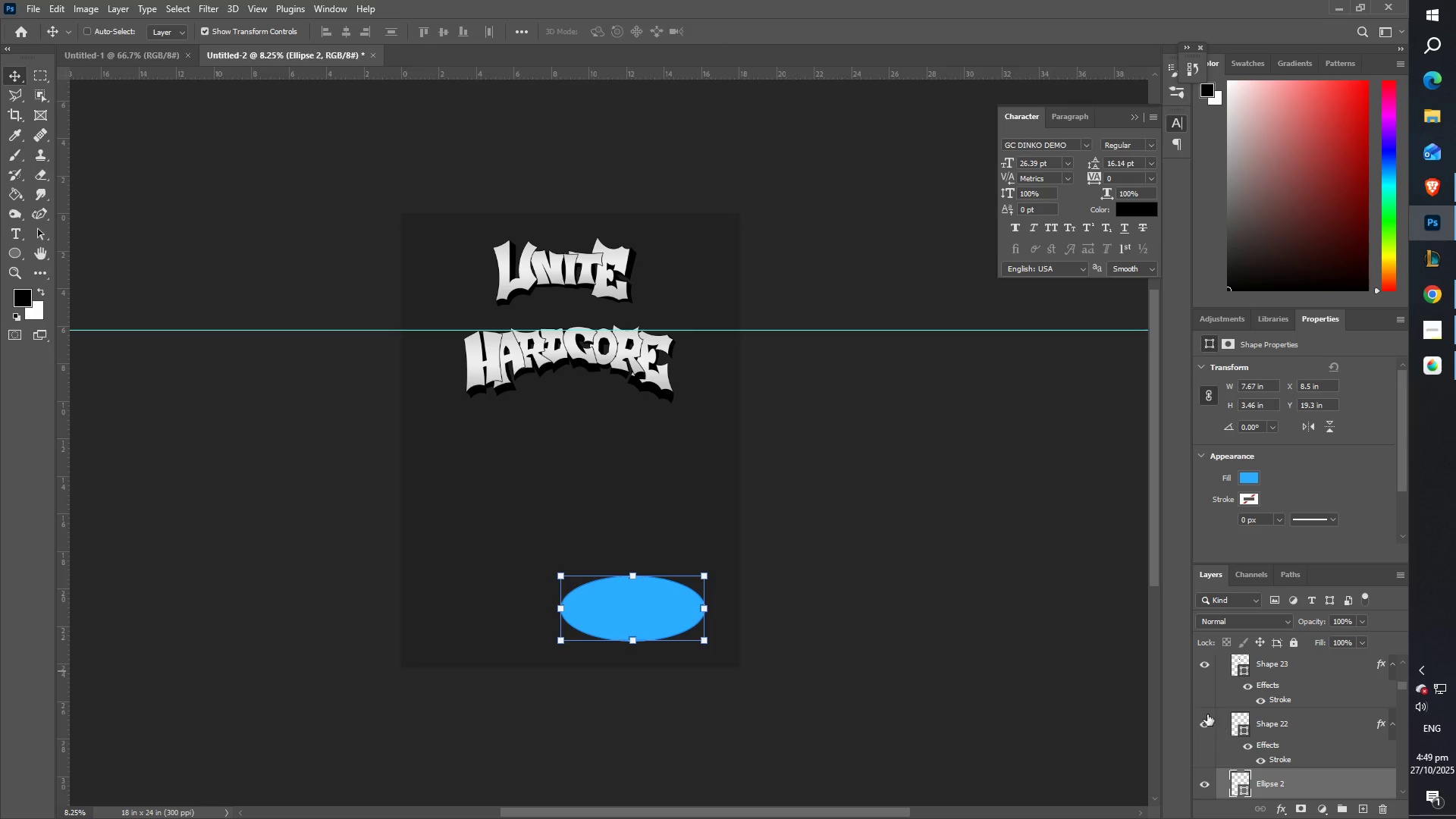 
key(Delete)
 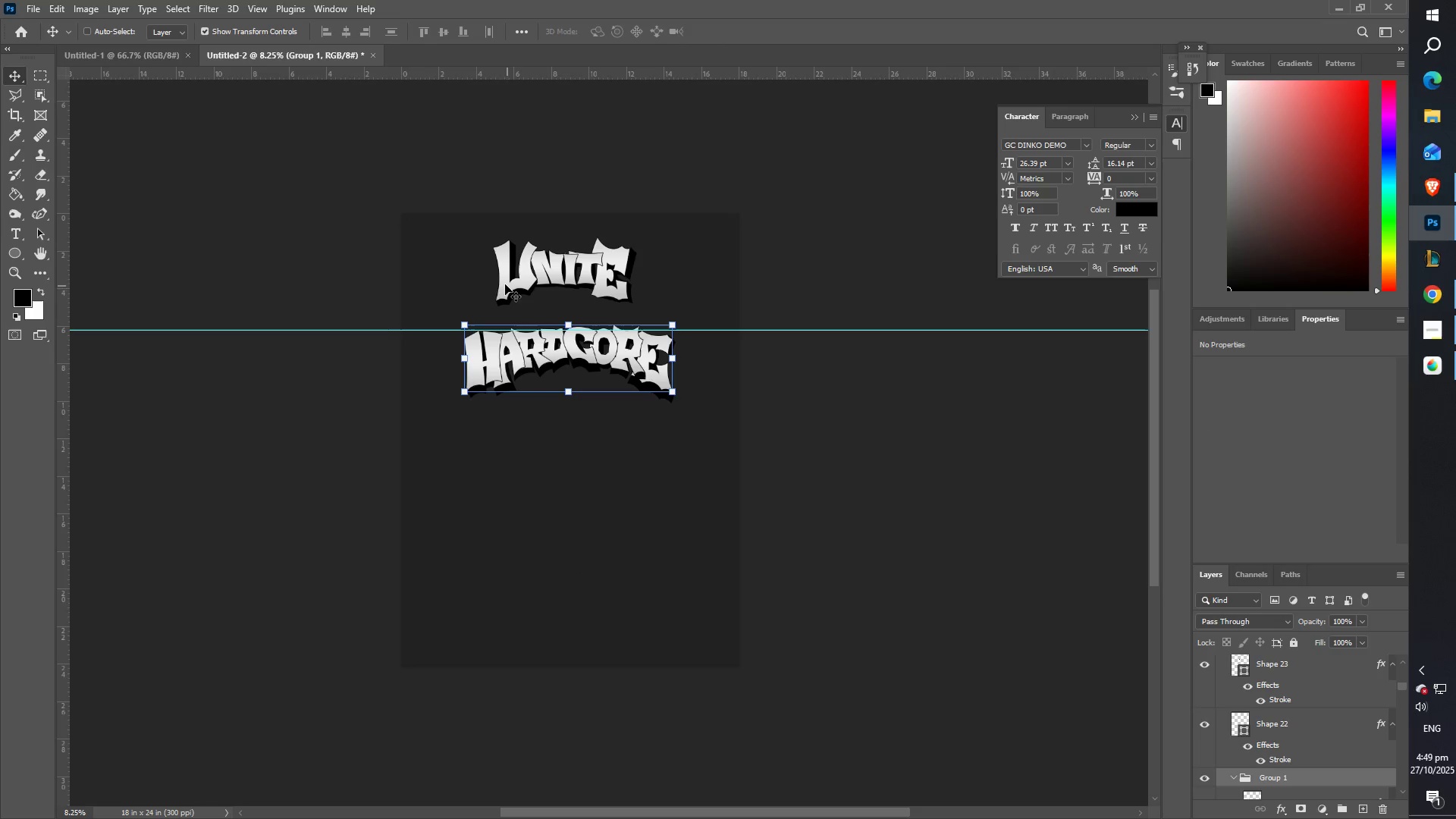 
key(Z)
 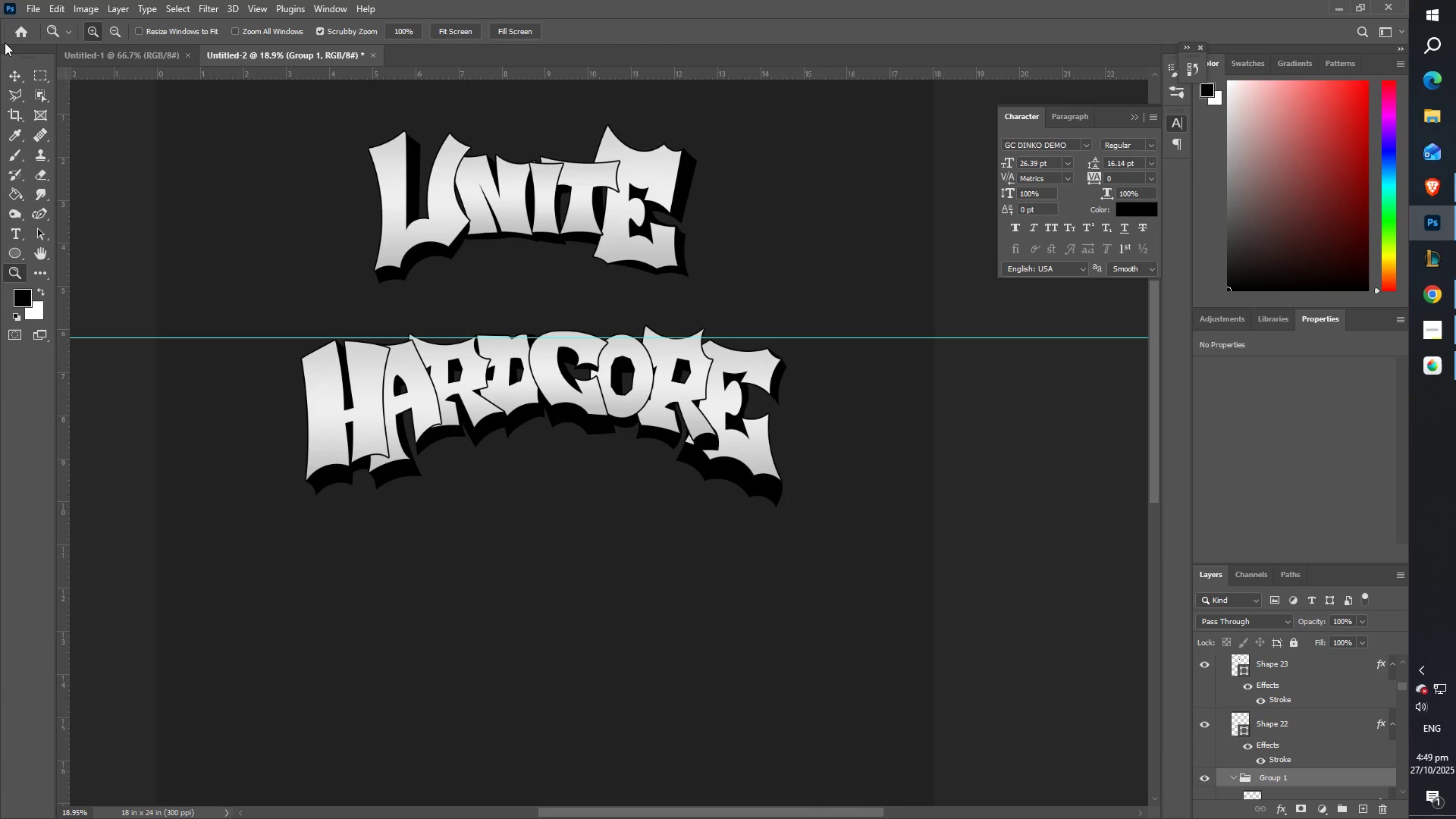 
left_click([13, 69])
 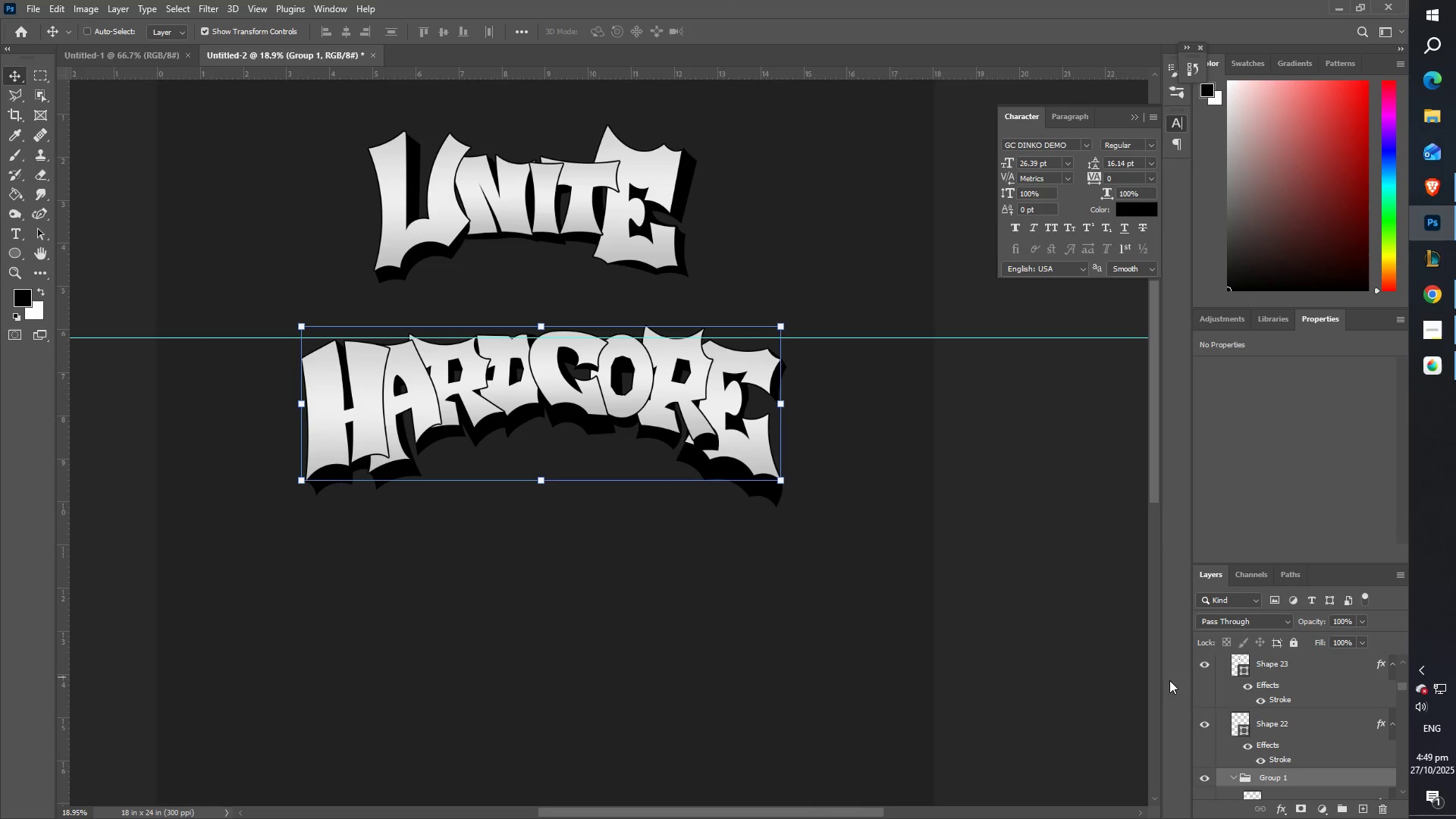 
scroll: coordinate [1321, 729], scroll_direction: up, amount: 3.0
 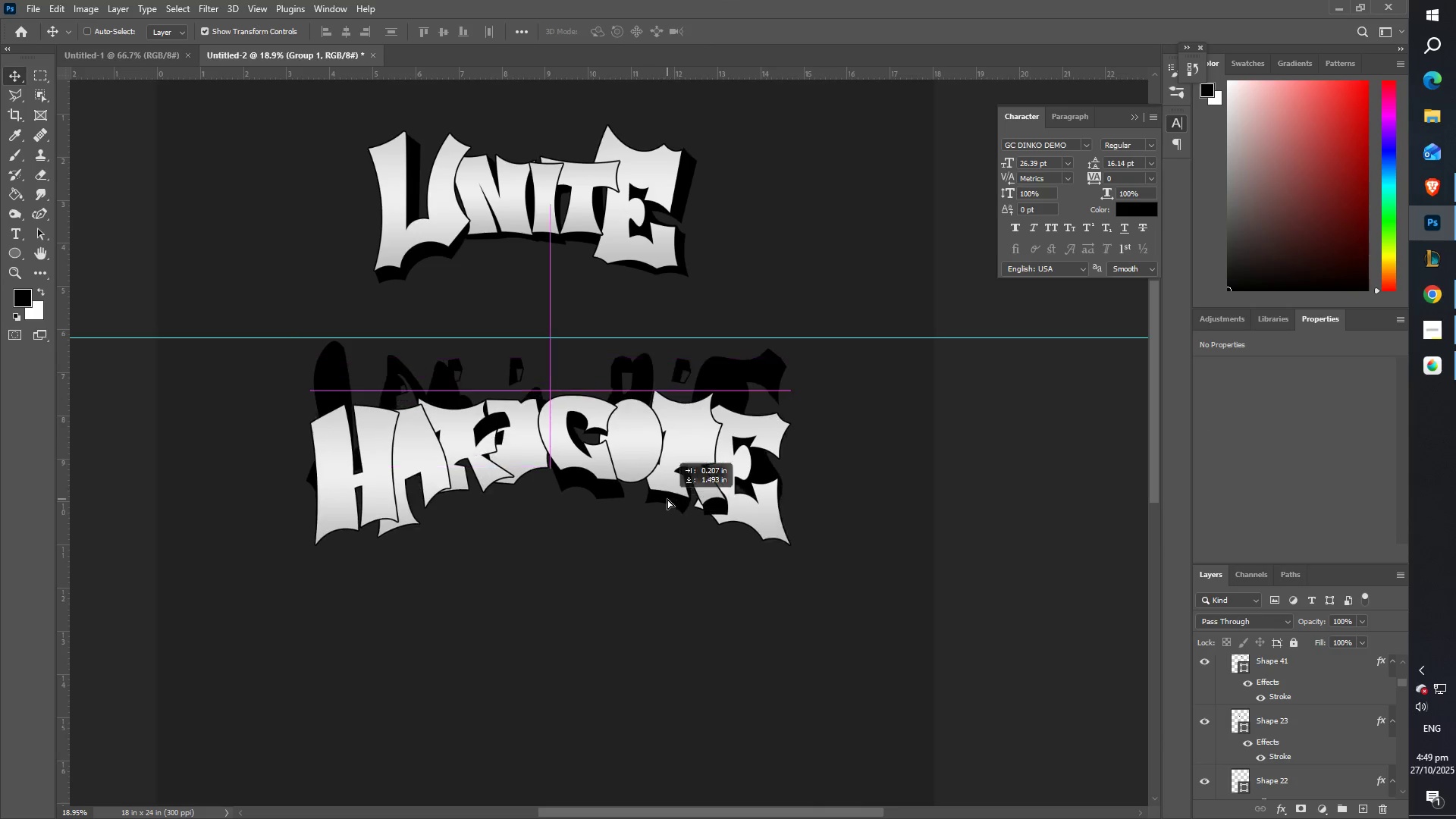 
key(Control+ControlLeft)
 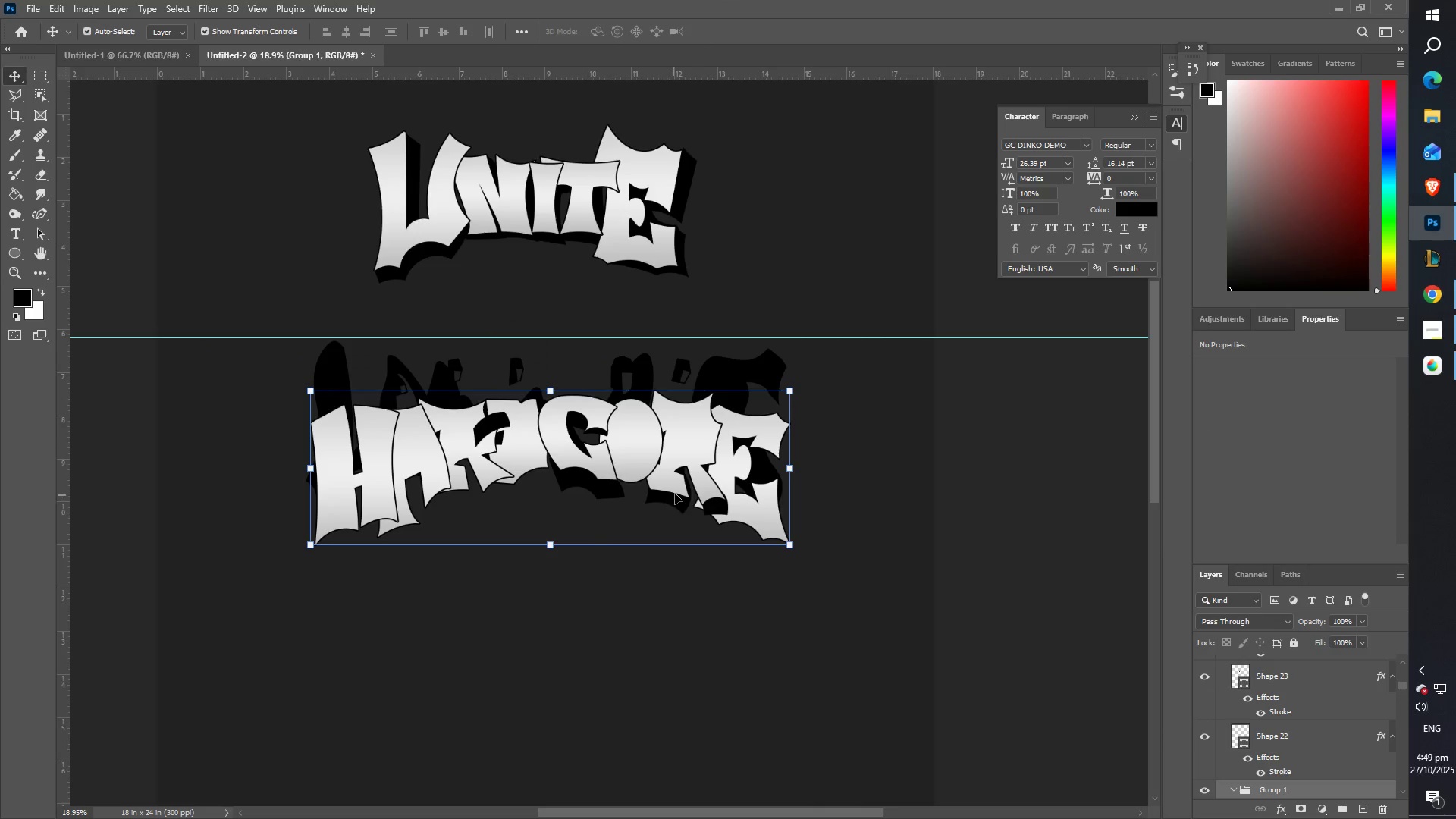 
key(Control+Z)
 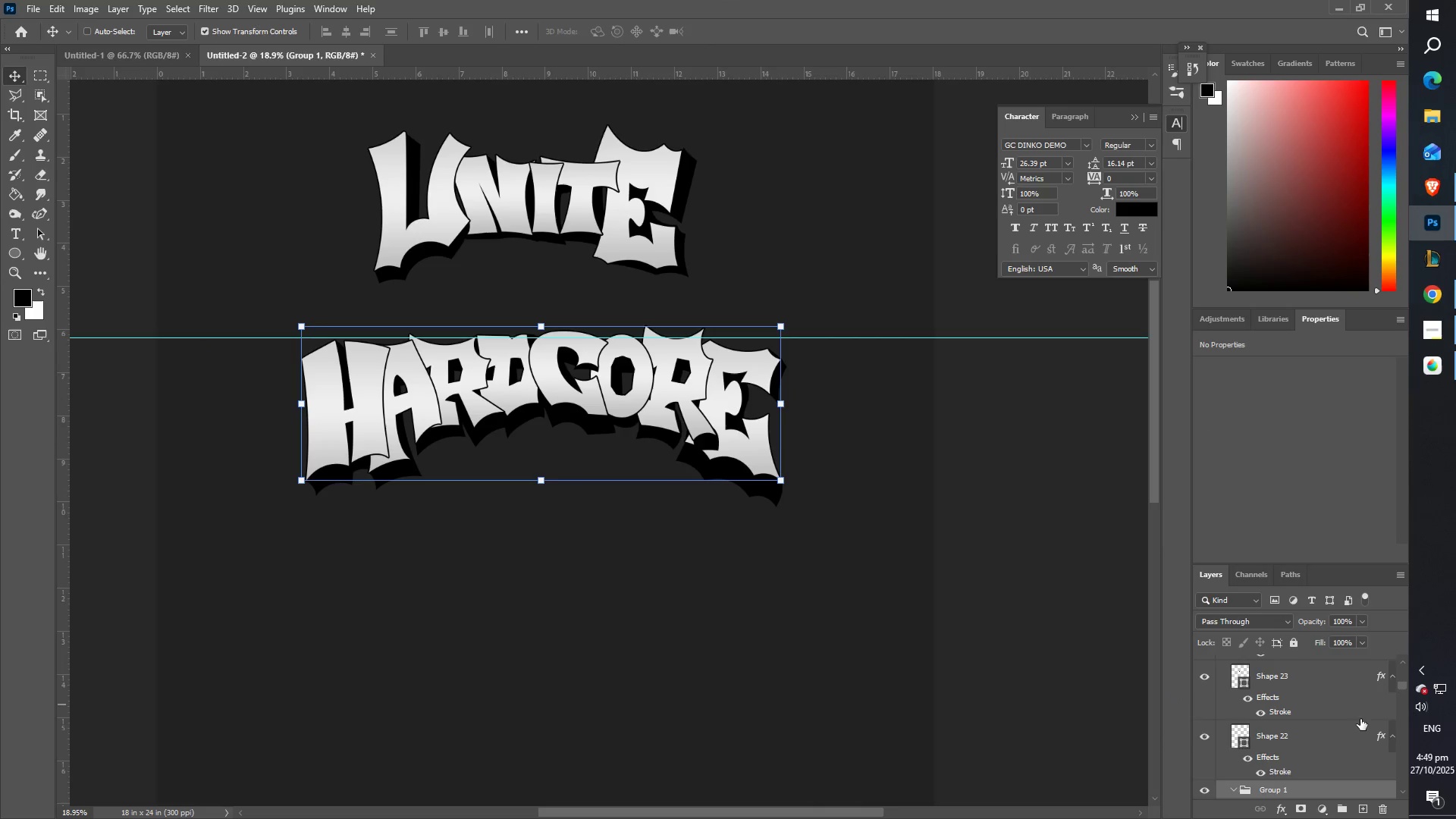 
scroll: coordinate [1325, 685], scroll_direction: up, amount: 20.0
 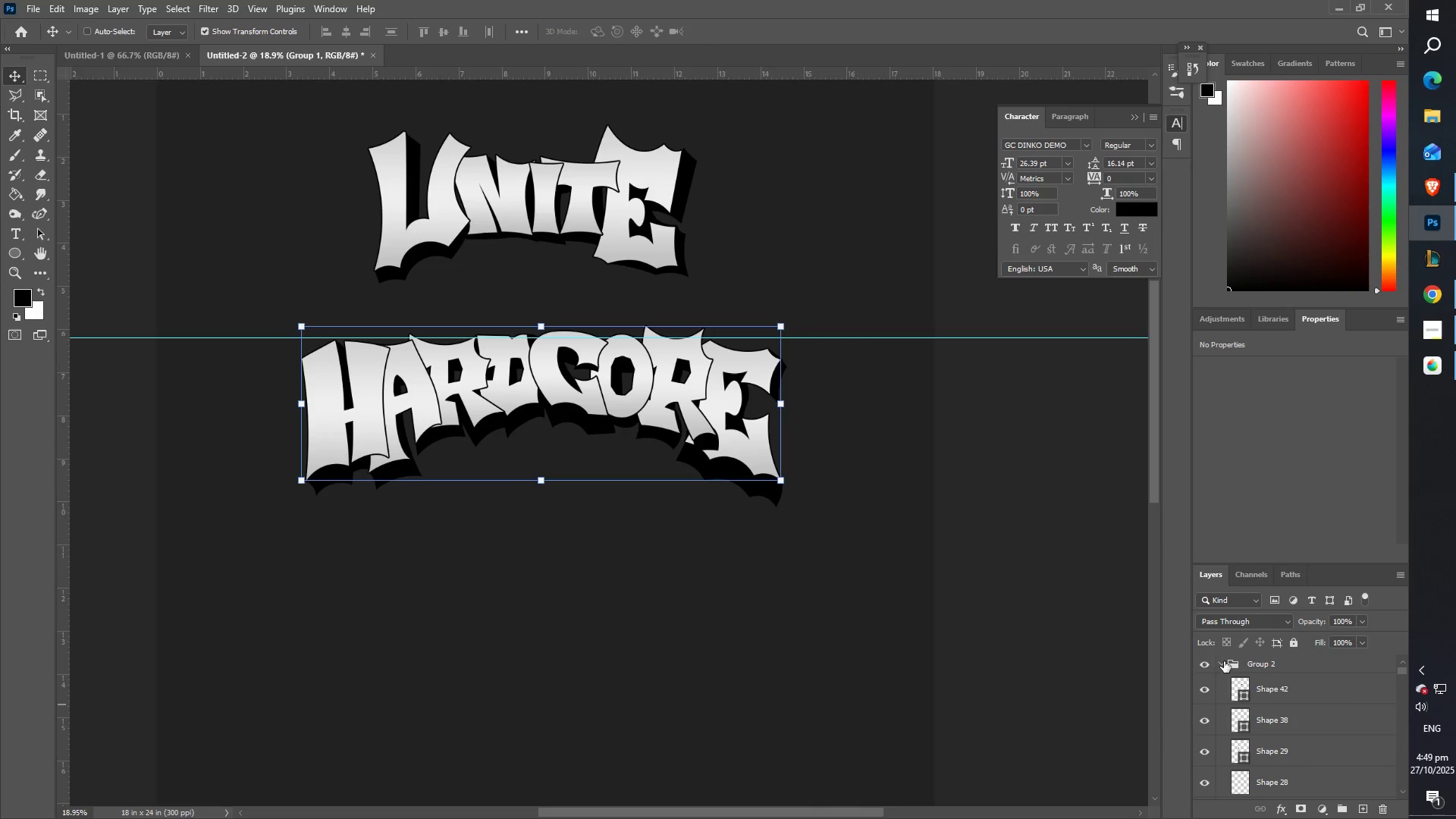 
left_click([1219, 661])
 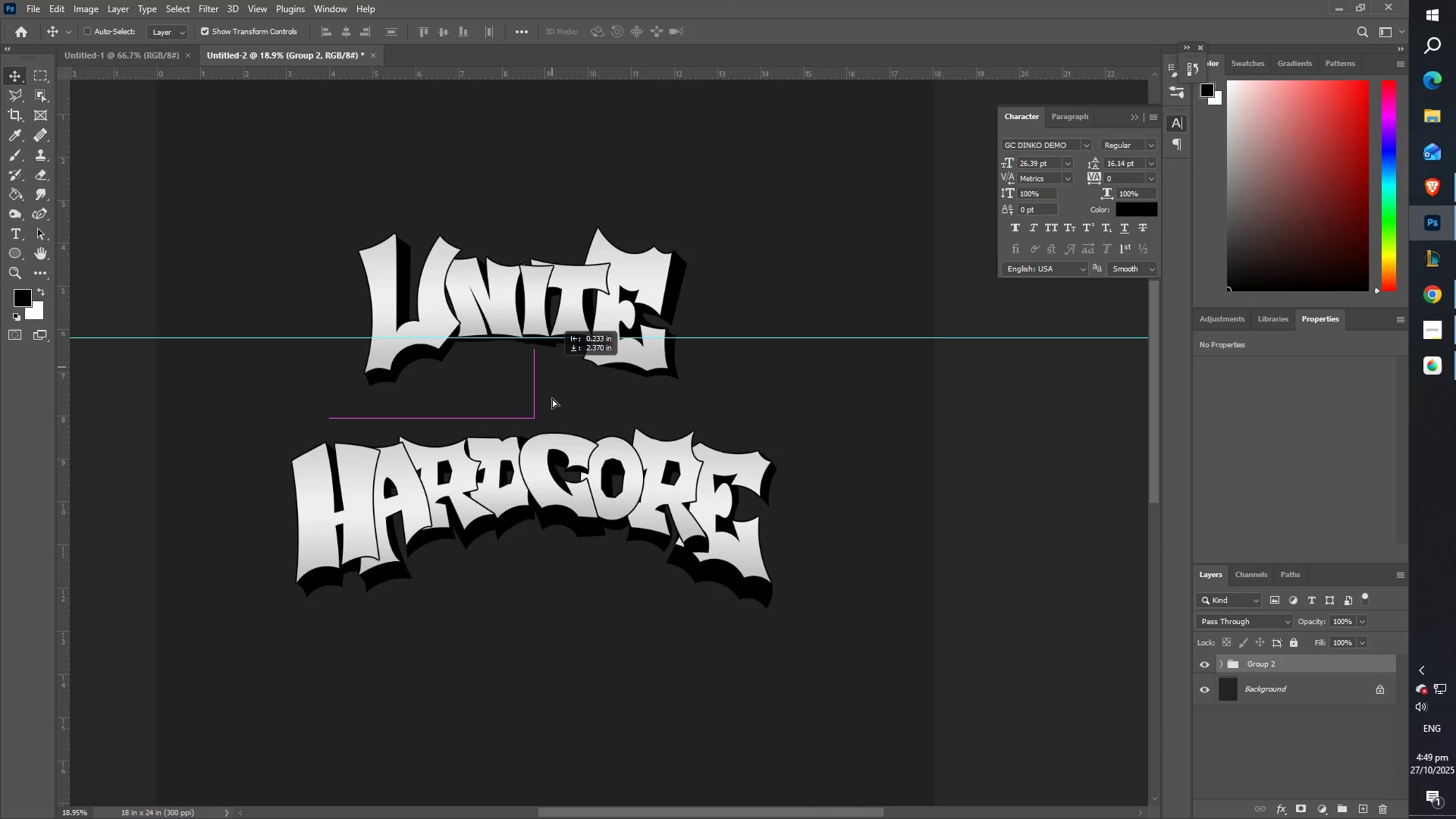 
mouse_move([557, 334])
 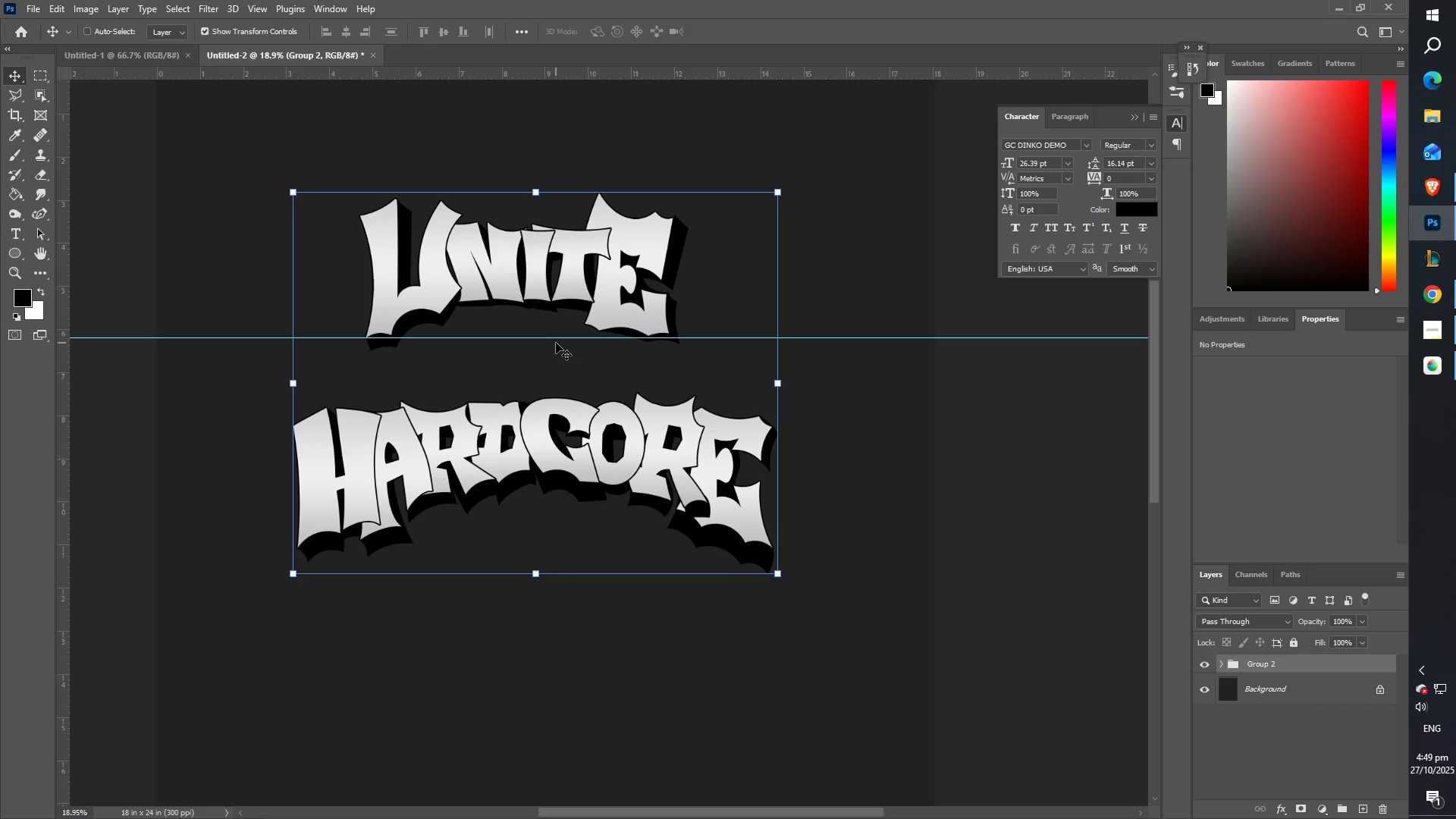 
key(Enter)
 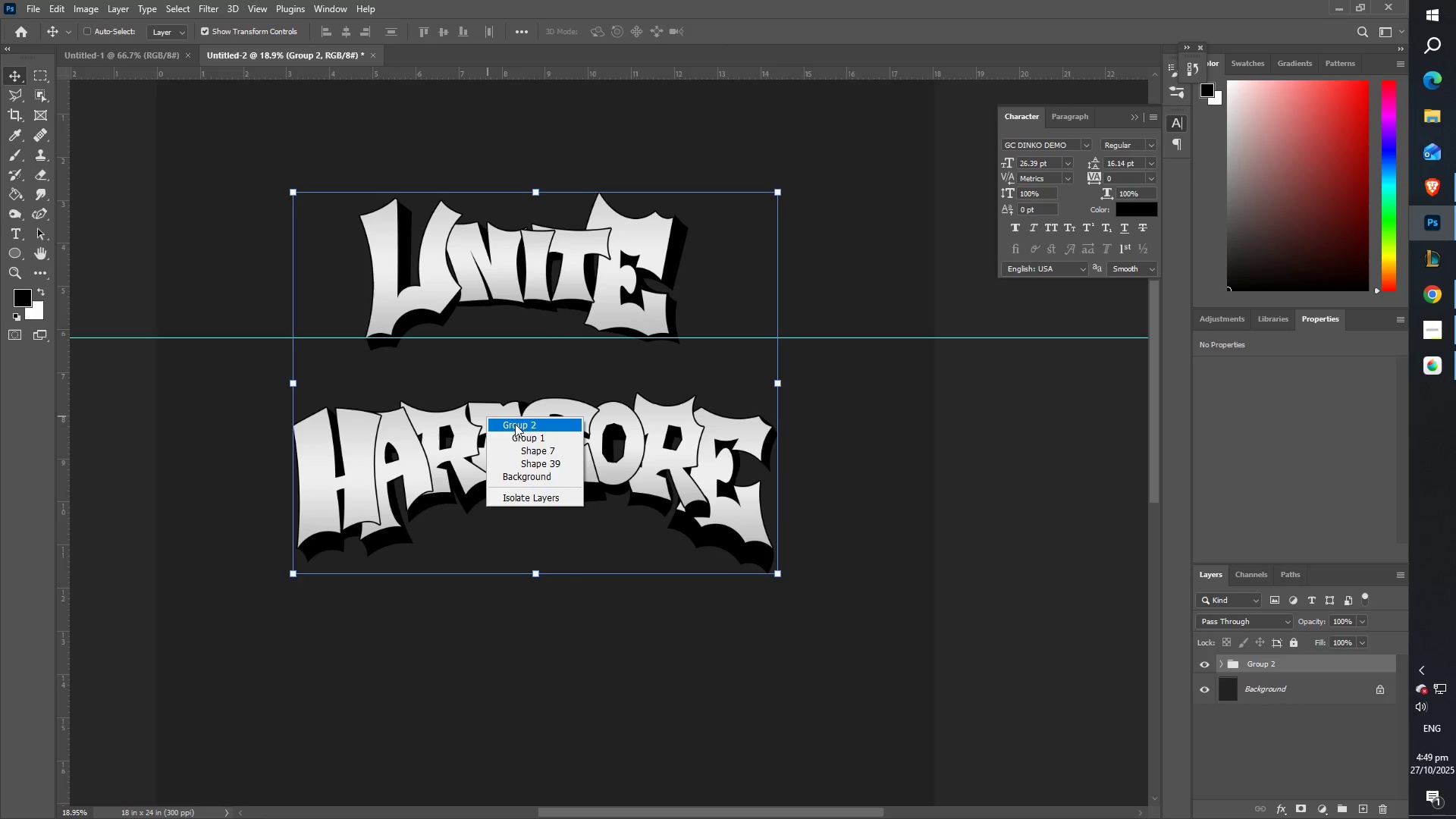 
left_click([531, 438])
 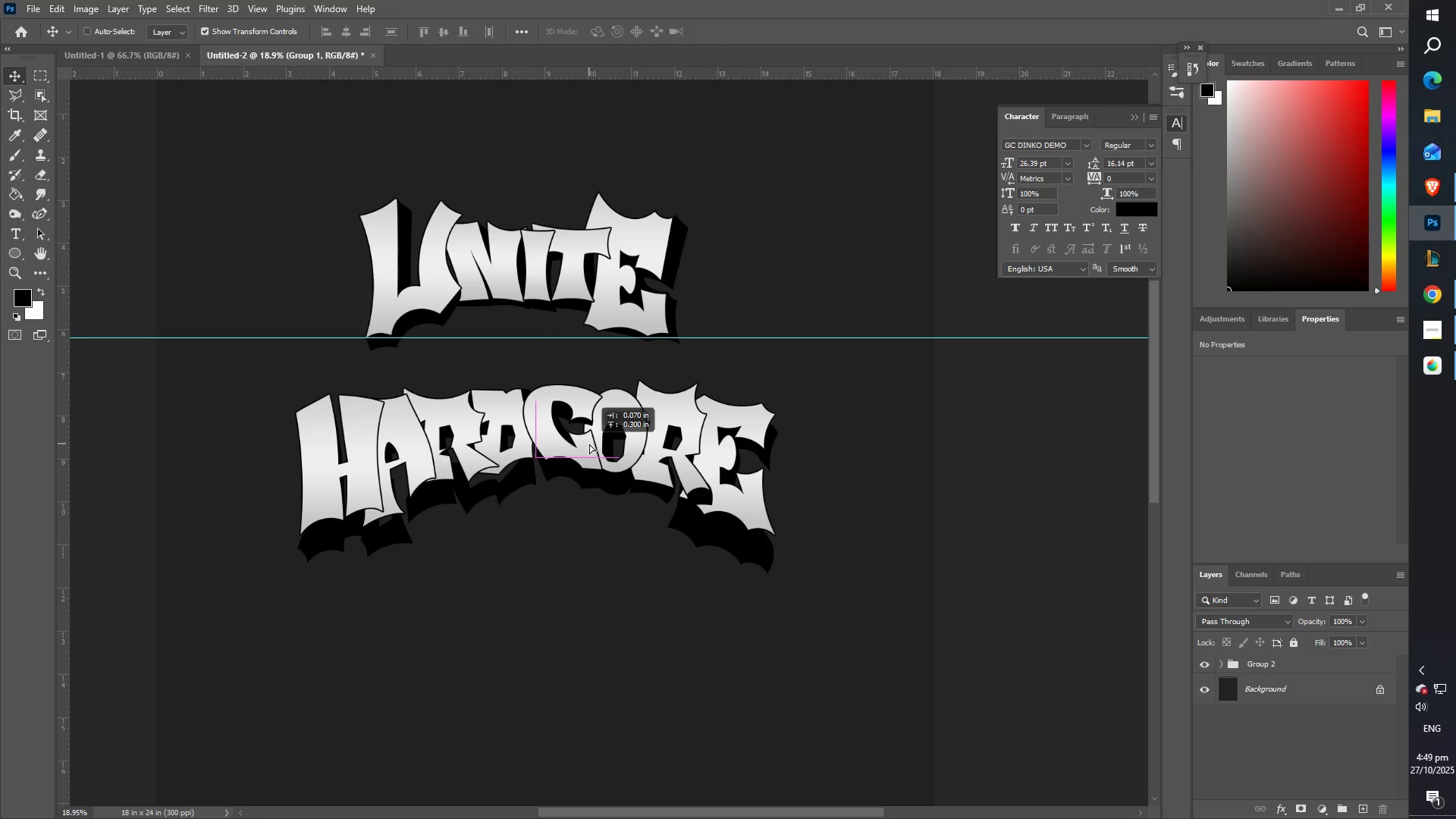 
key(Control+ControlLeft)
 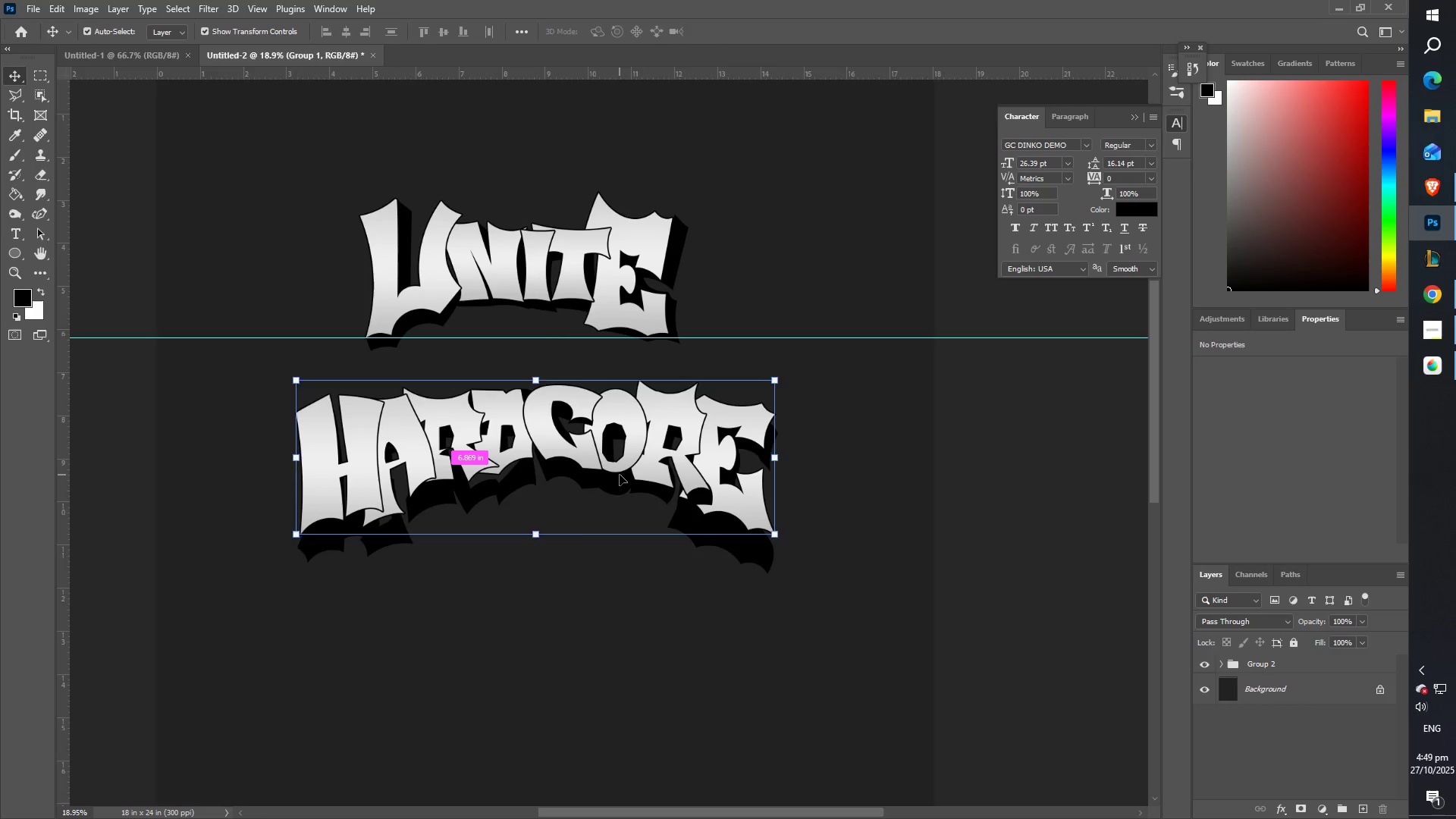 
key(Control+Z)
 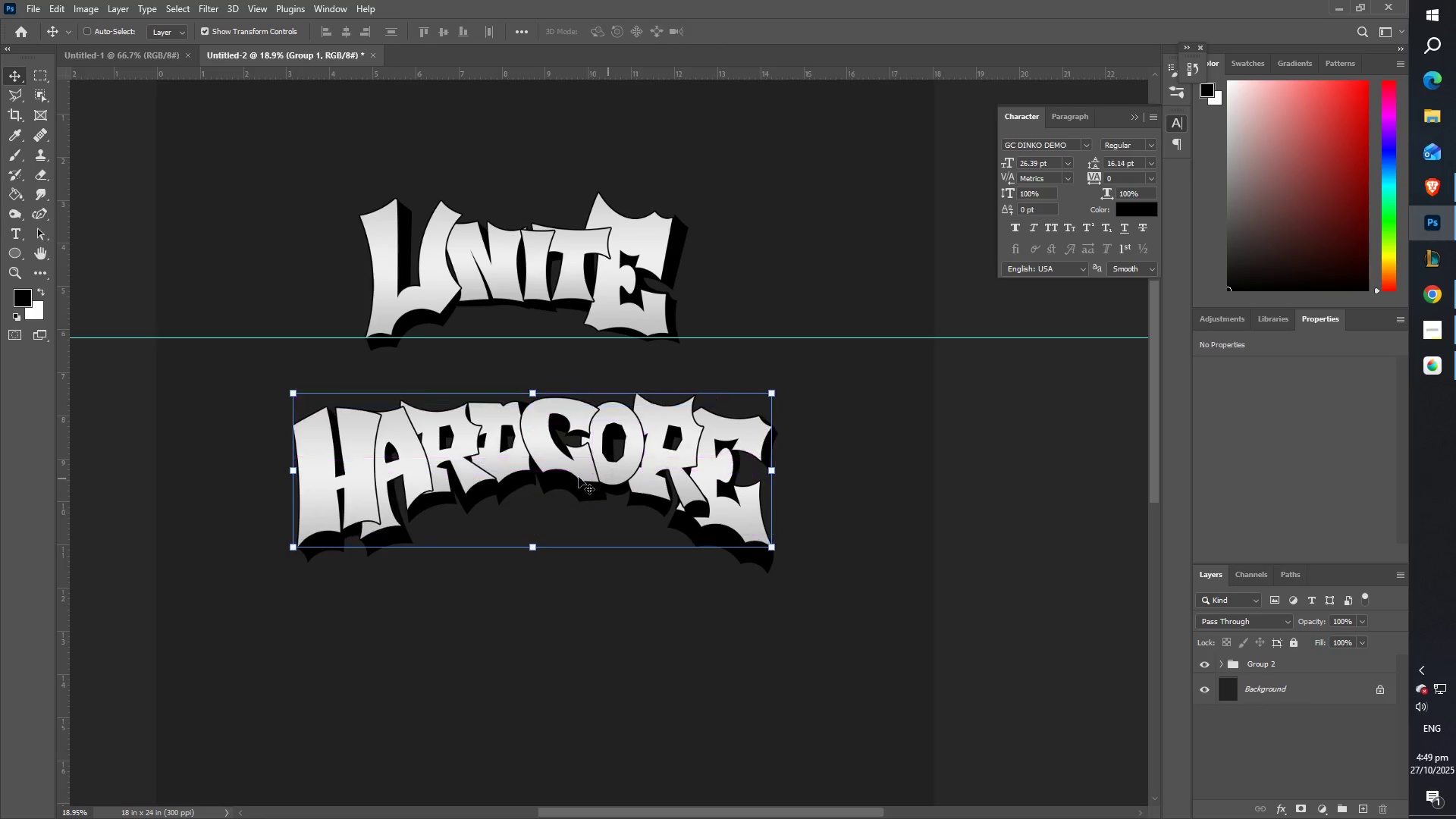 
type(ZZ)
 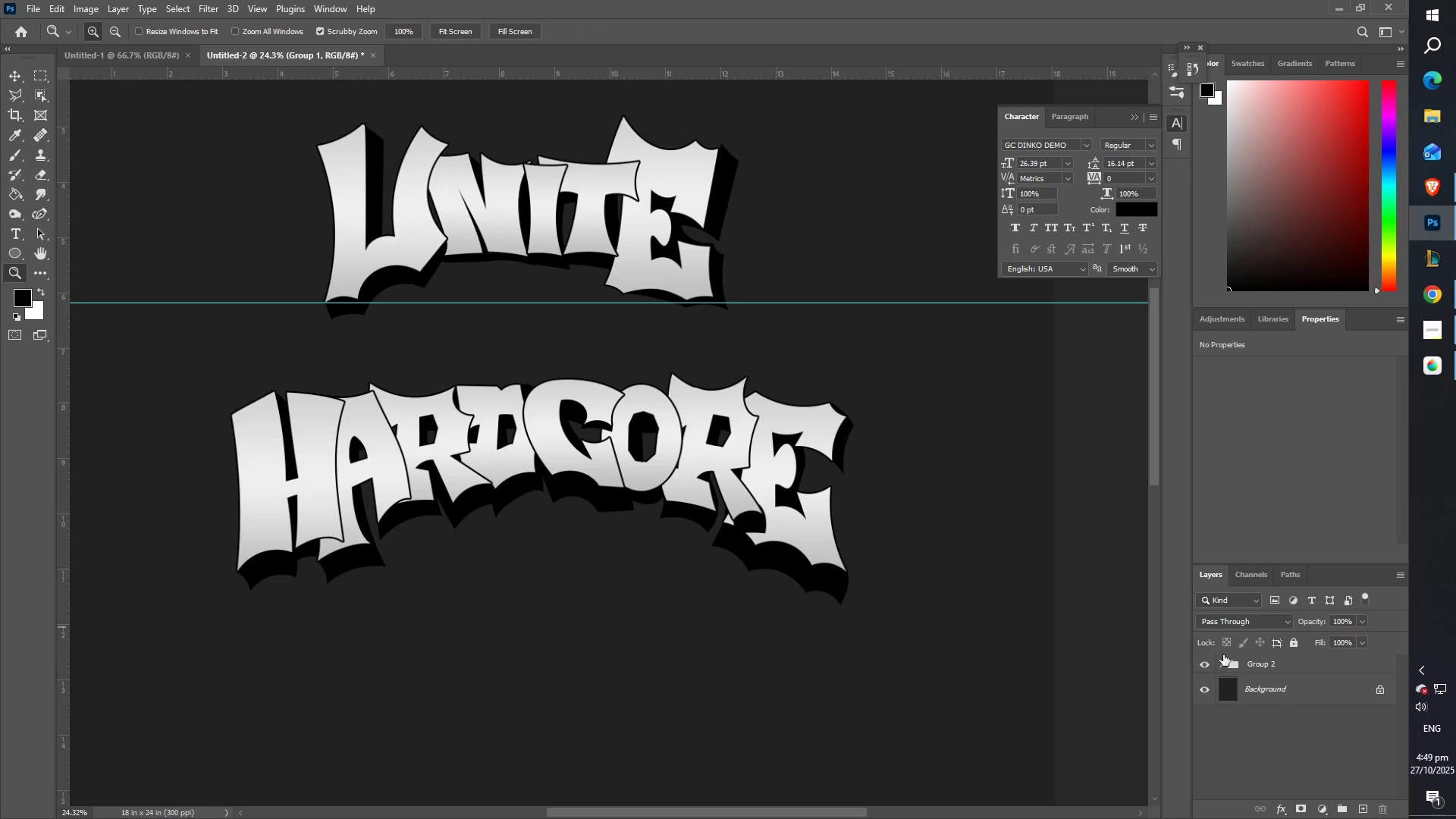 
left_click([1224, 662])
 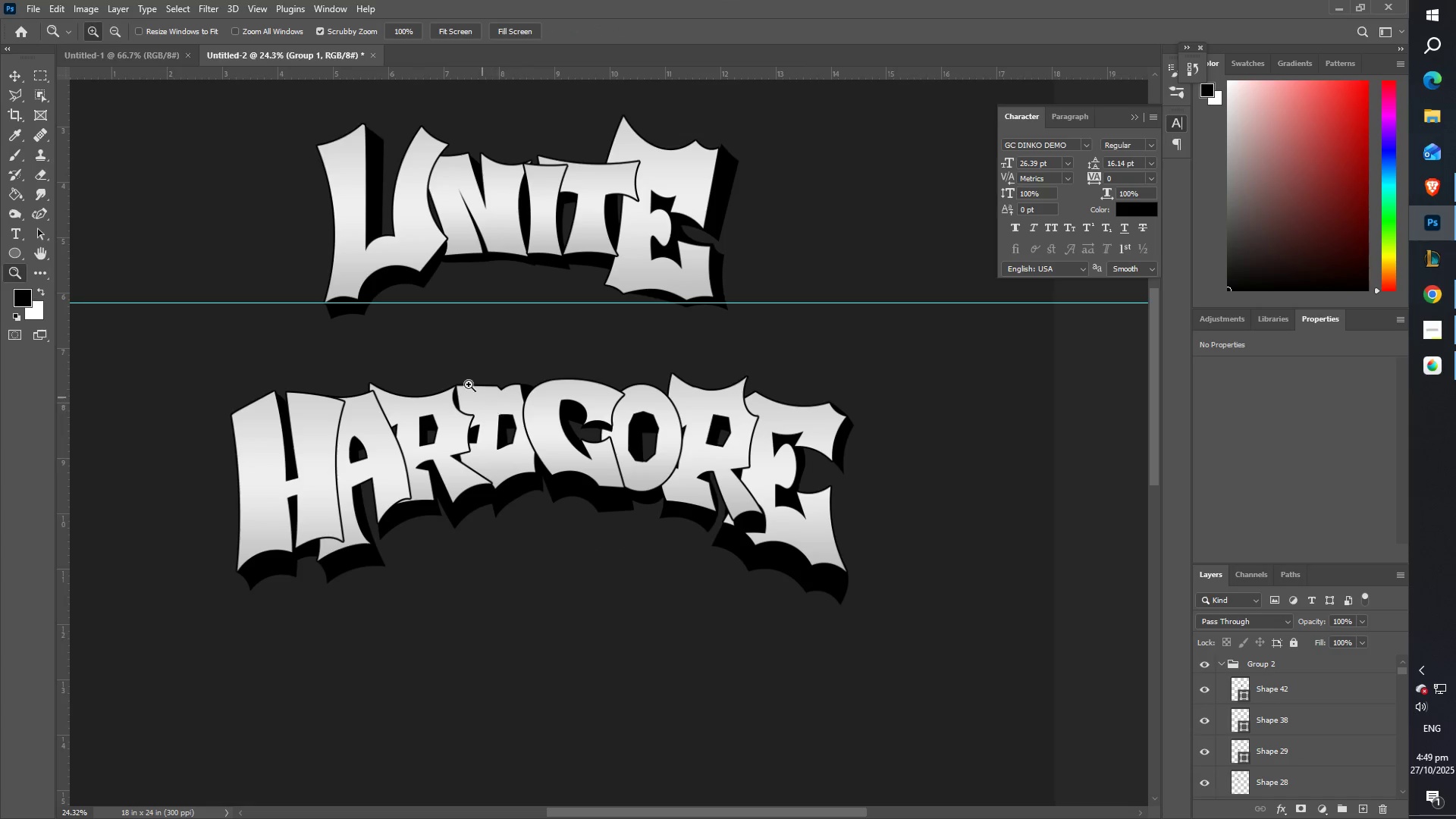 
left_click([15, 76])
 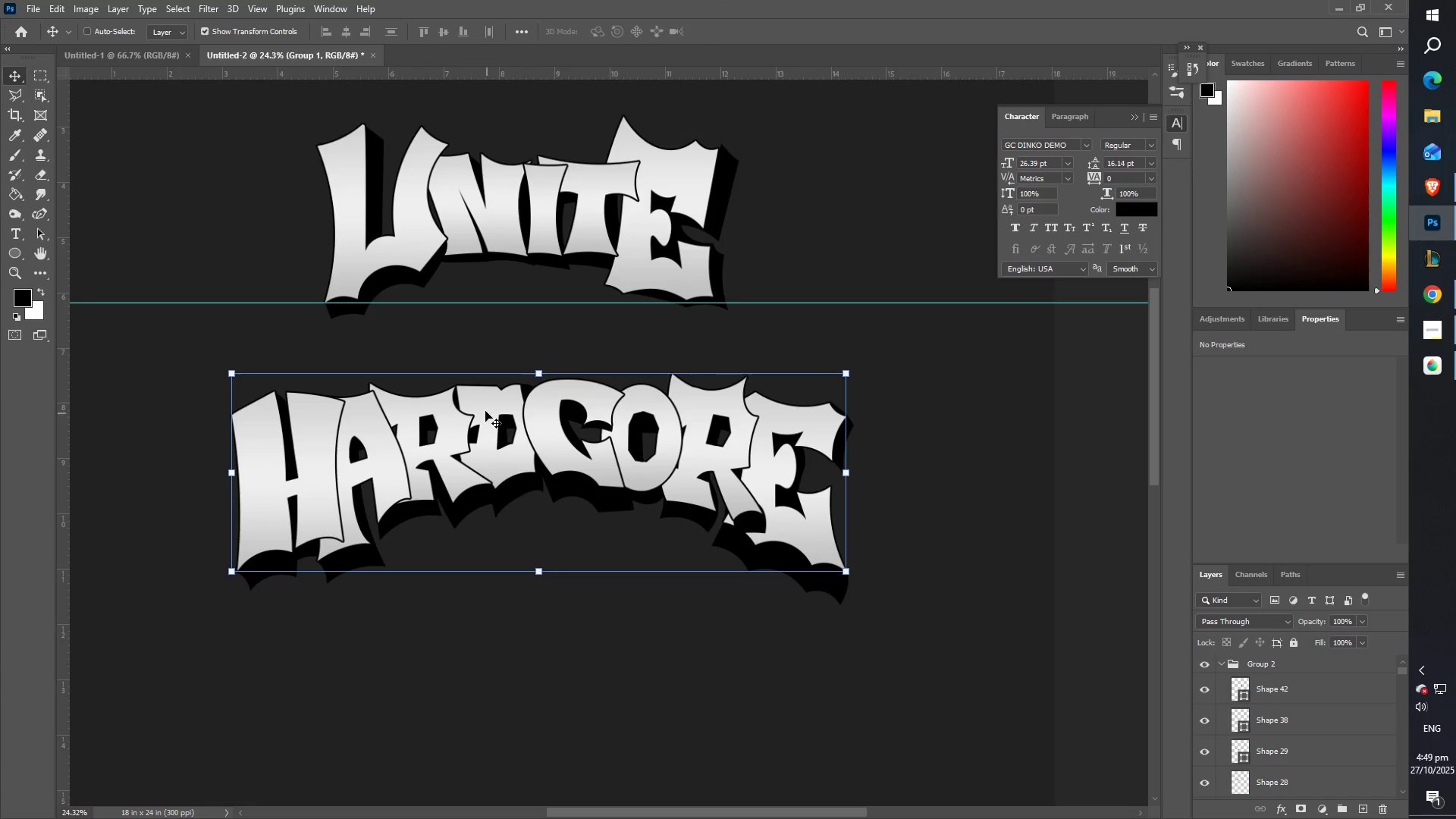 
right_click([472, 400])
 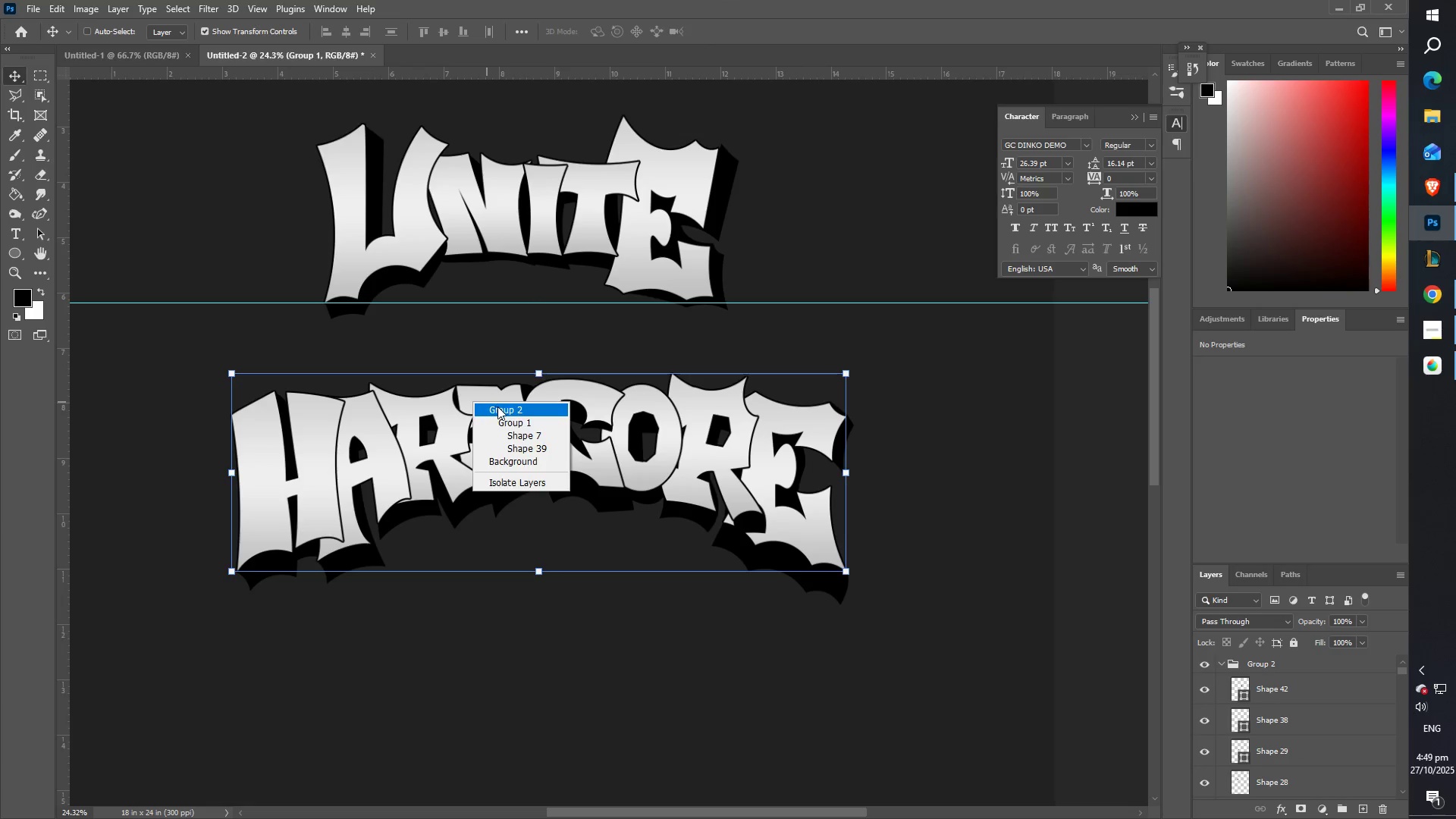 
left_click([498, 407])
 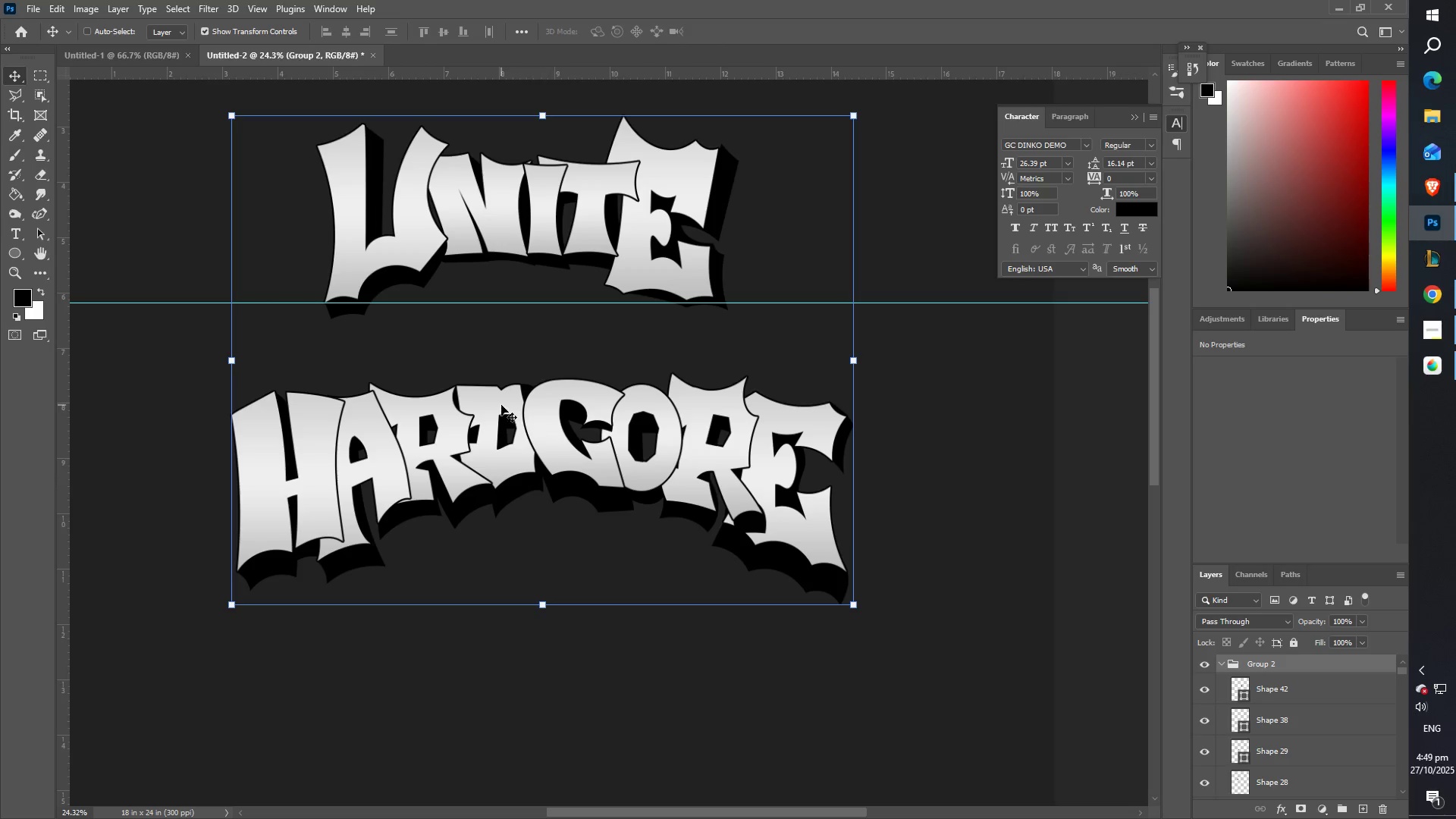 
right_click([495, 401])
 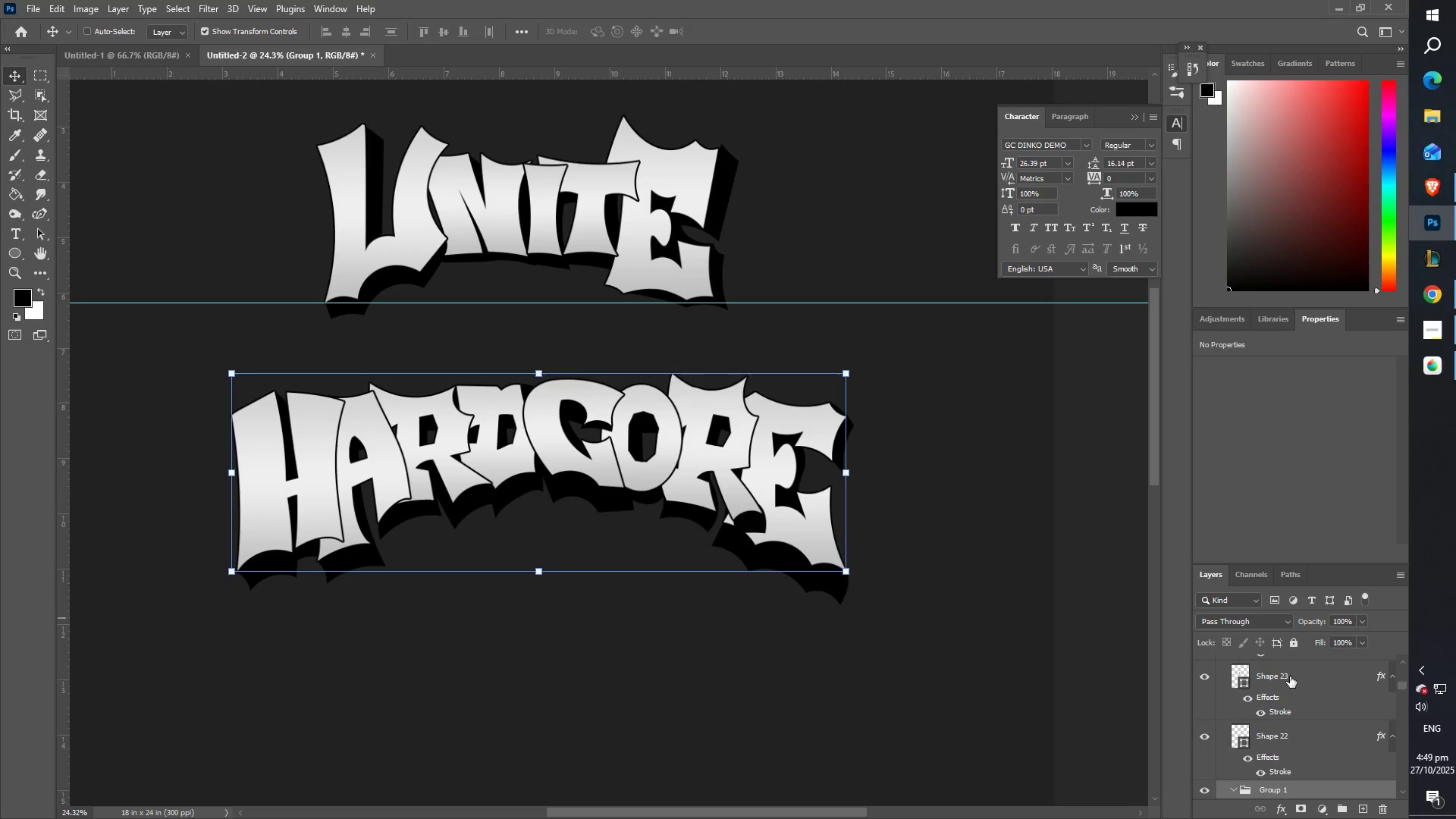 
scroll: coordinate [1303, 749], scroll_direction: down, amount: 5.0
 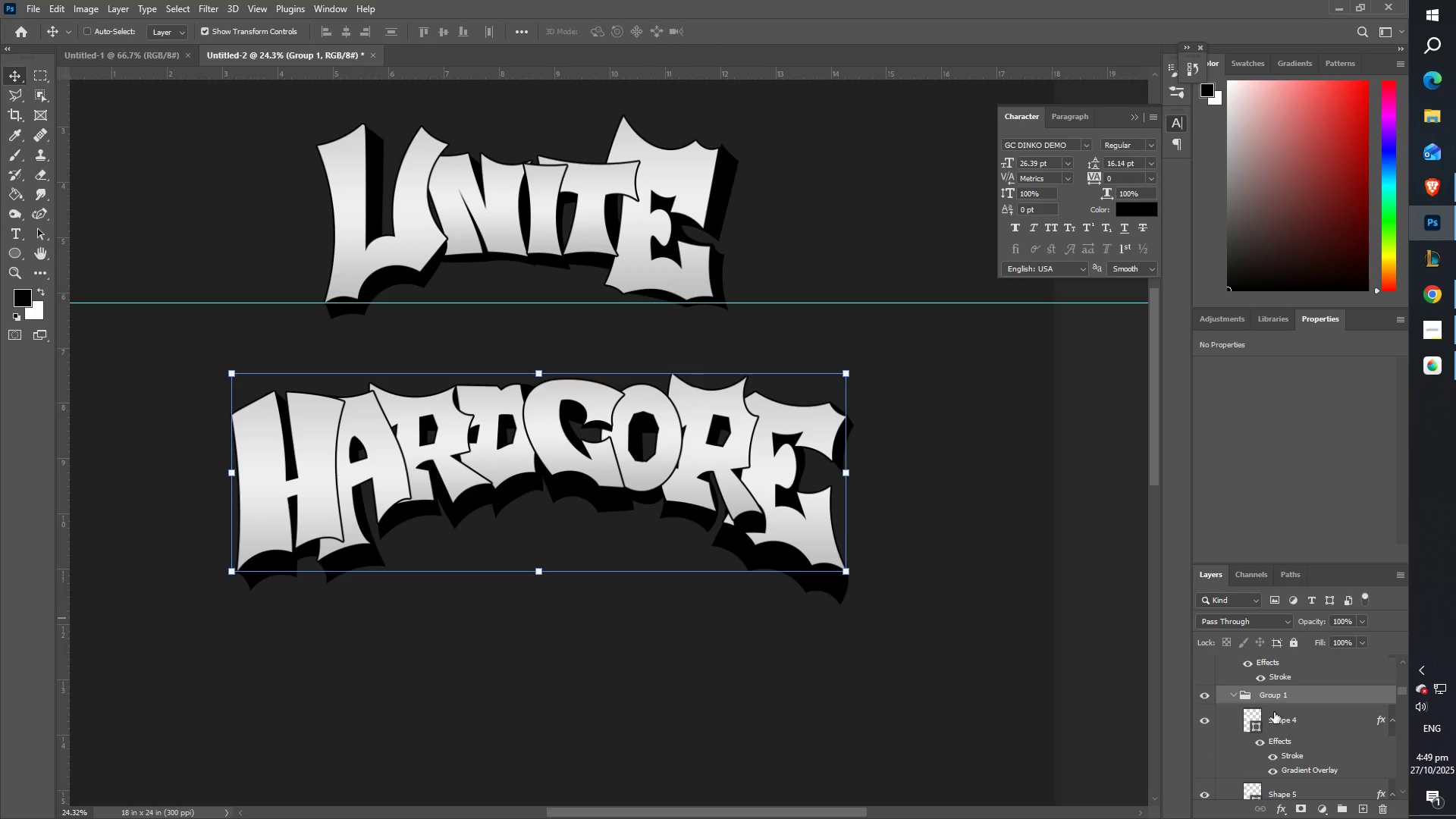 
scroll: coordinate [1248, 695], scroll_direction: none, amount: 0.0
 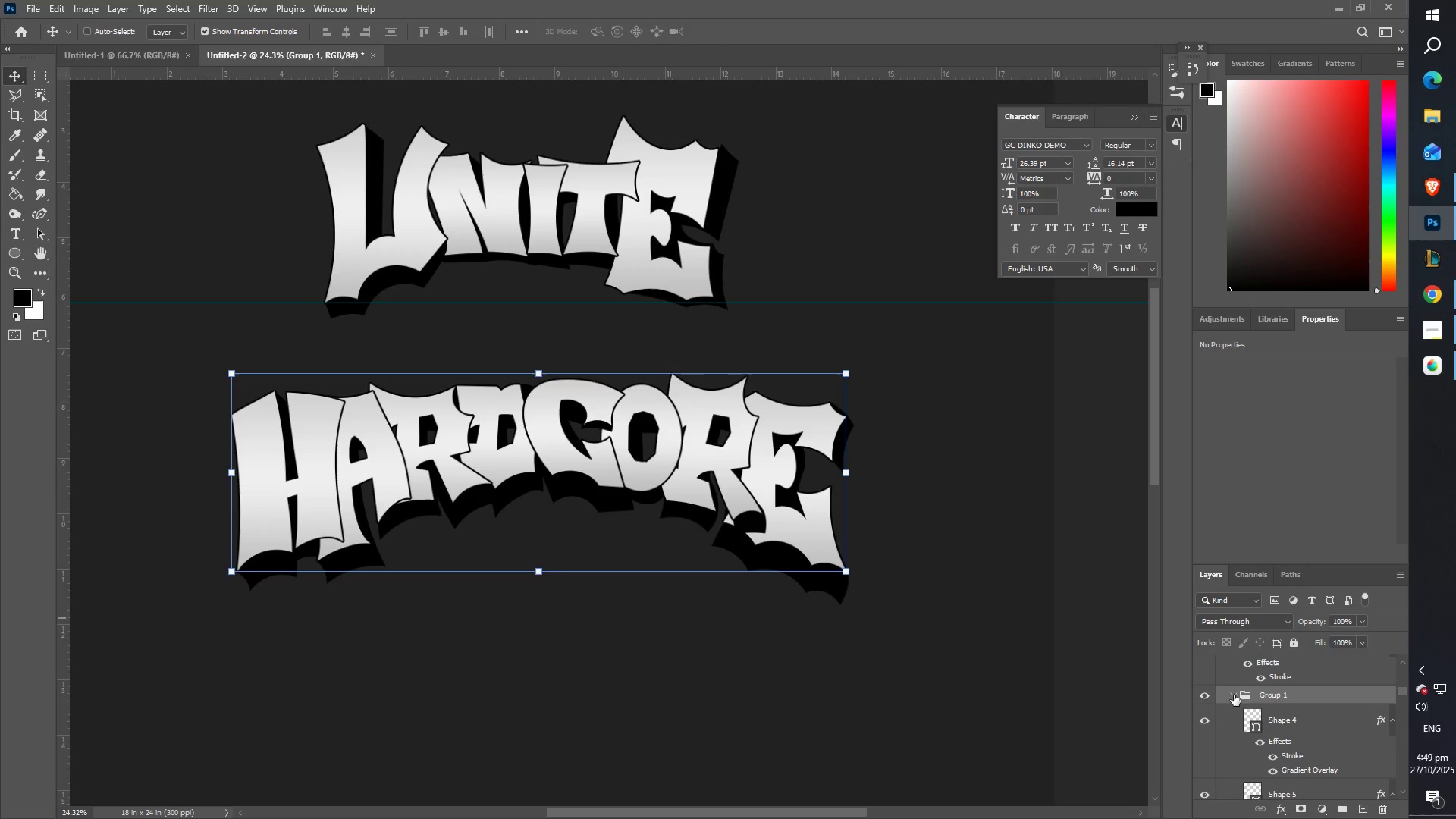 
left_click([1234, 695])
 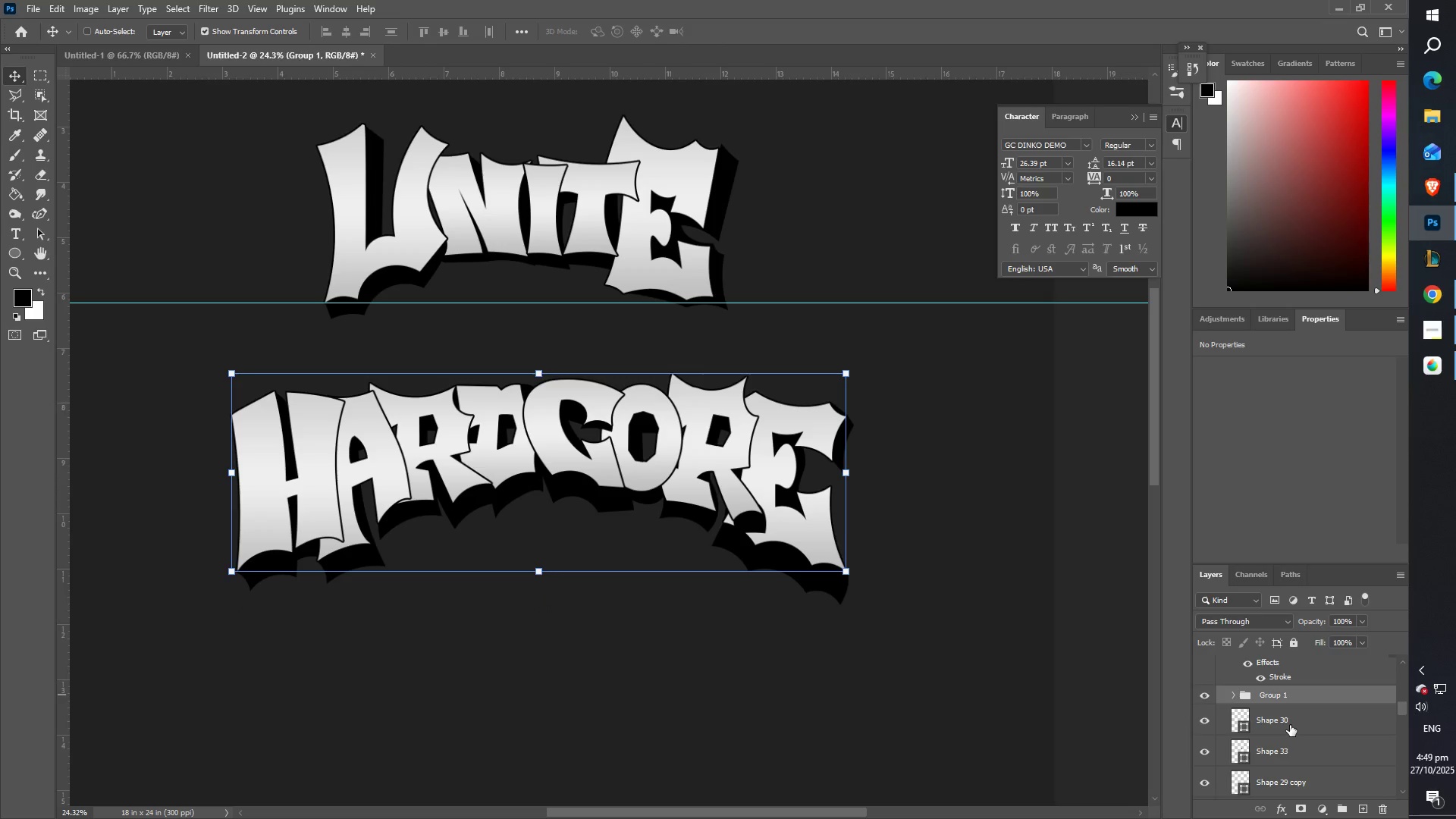 
left_click([1290, 723])
 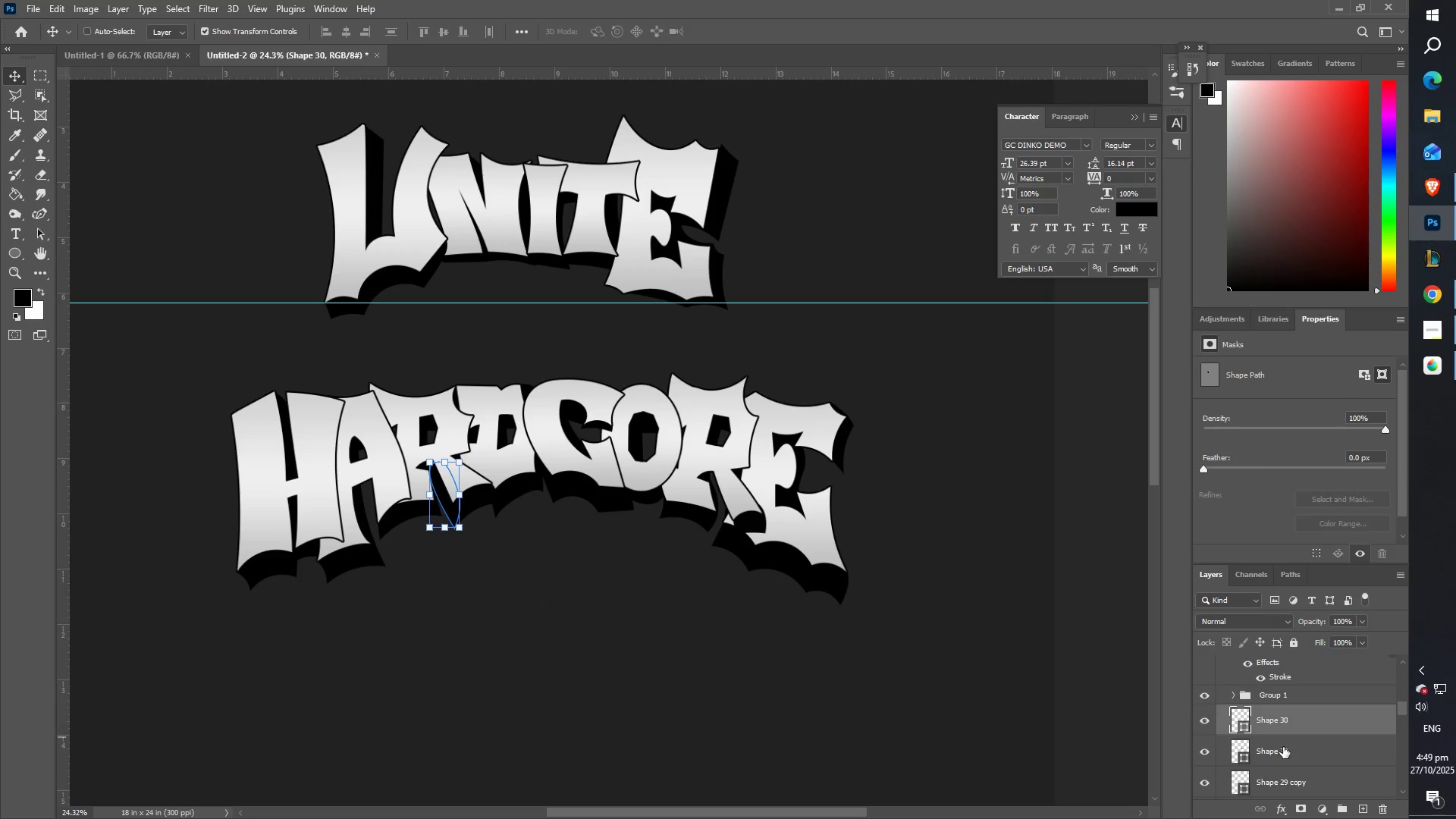 
scroll: coordinate [1285, 742], scroll_direction: down, amount: 47.0
 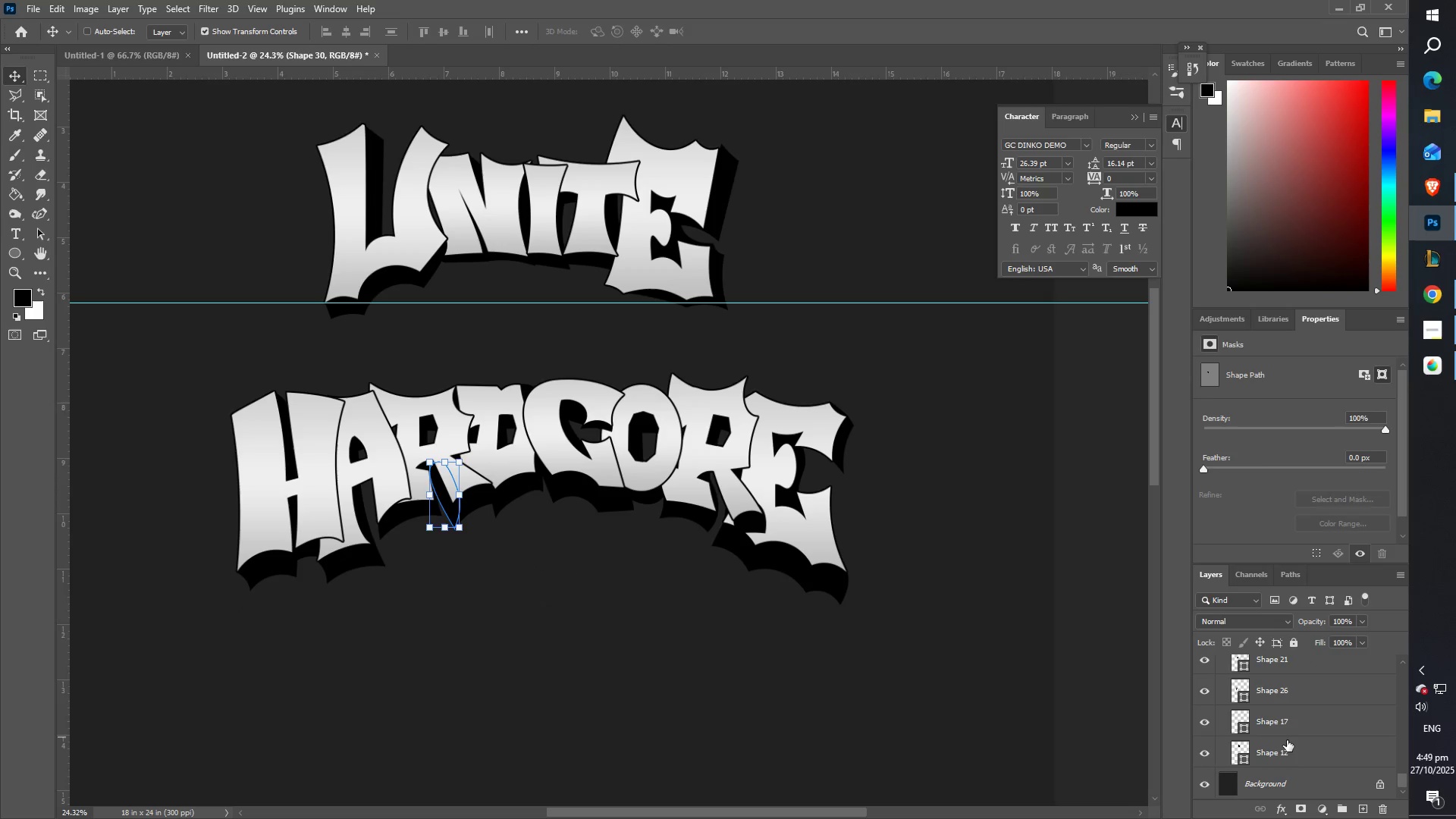 
hold_key(key=ShiftLeft, duration=0.49)
left_click([1293, 753])
 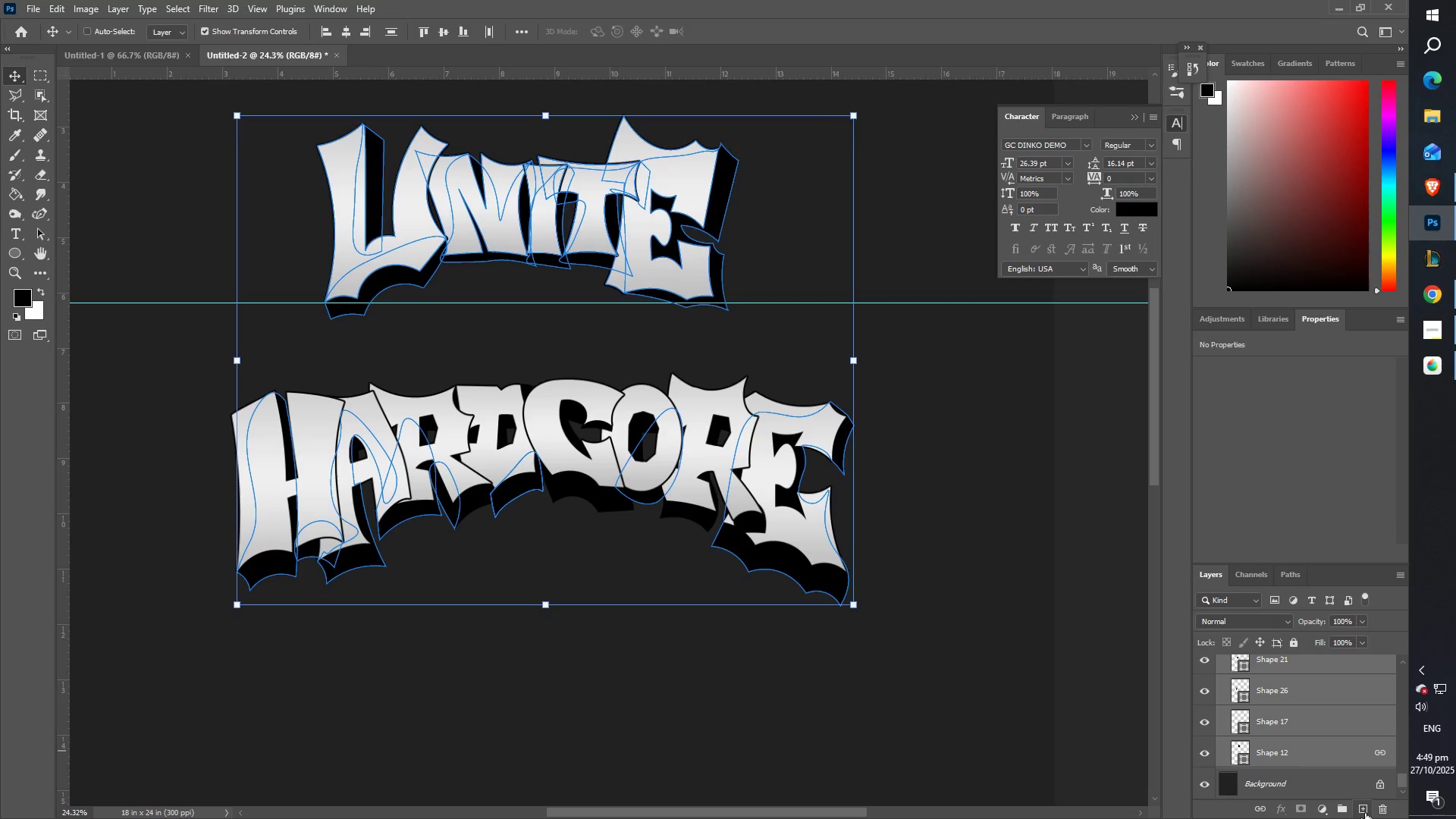 
left_click([1346, 812])
 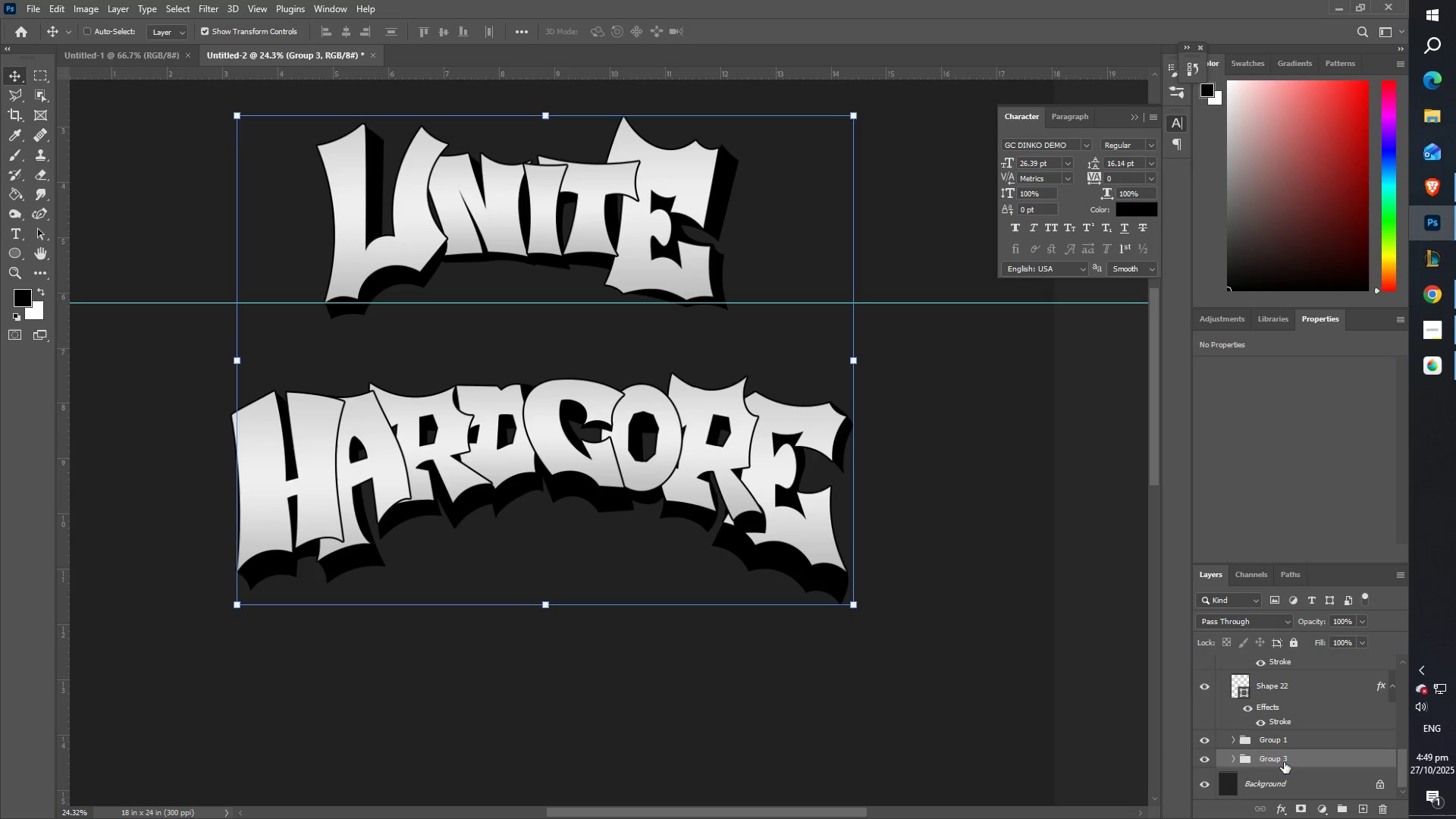 
double_click([1284, 761])
 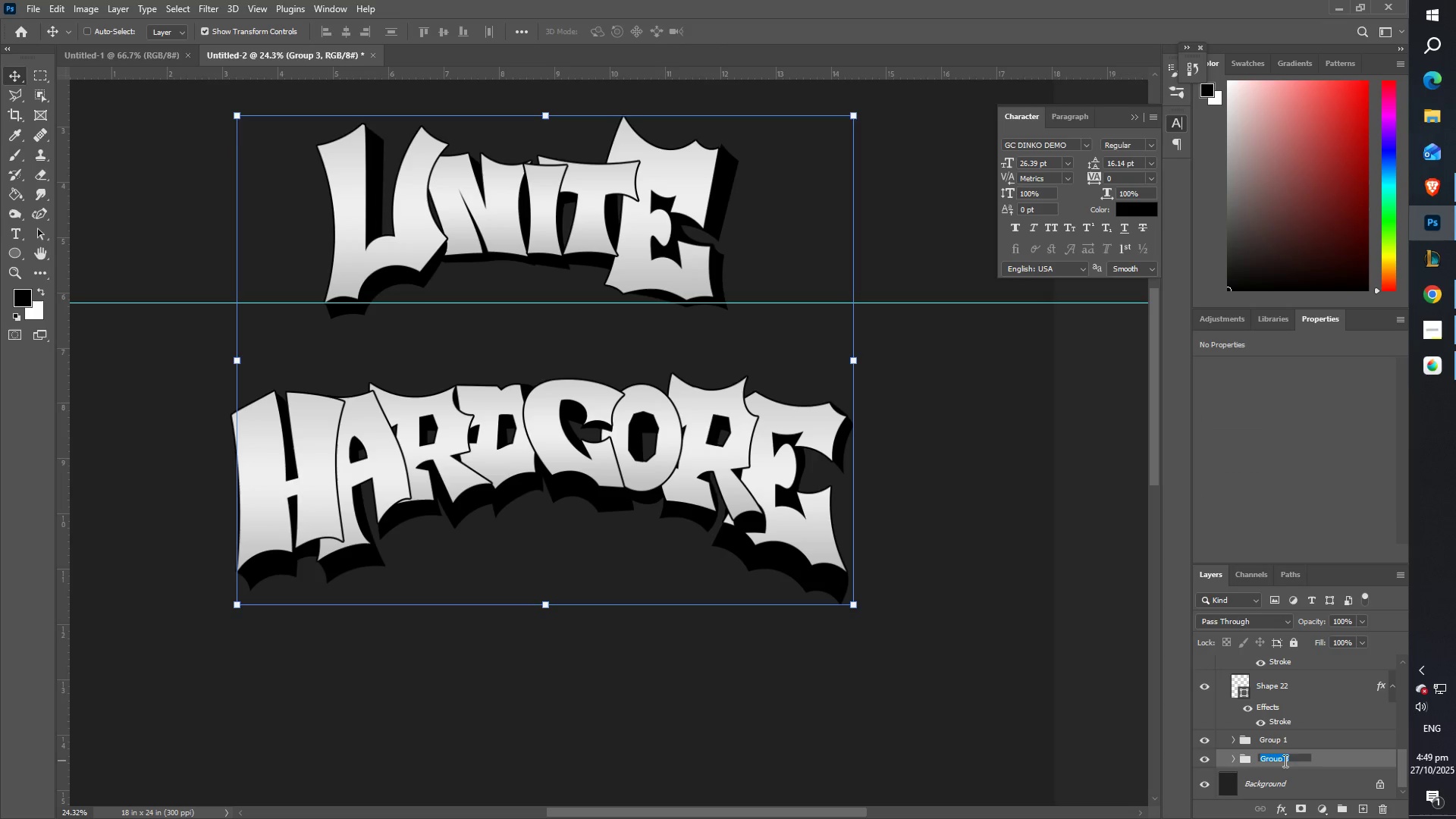 
type(BLACK SHADOR)
key(Backspace)
type(W HARDCORE)
 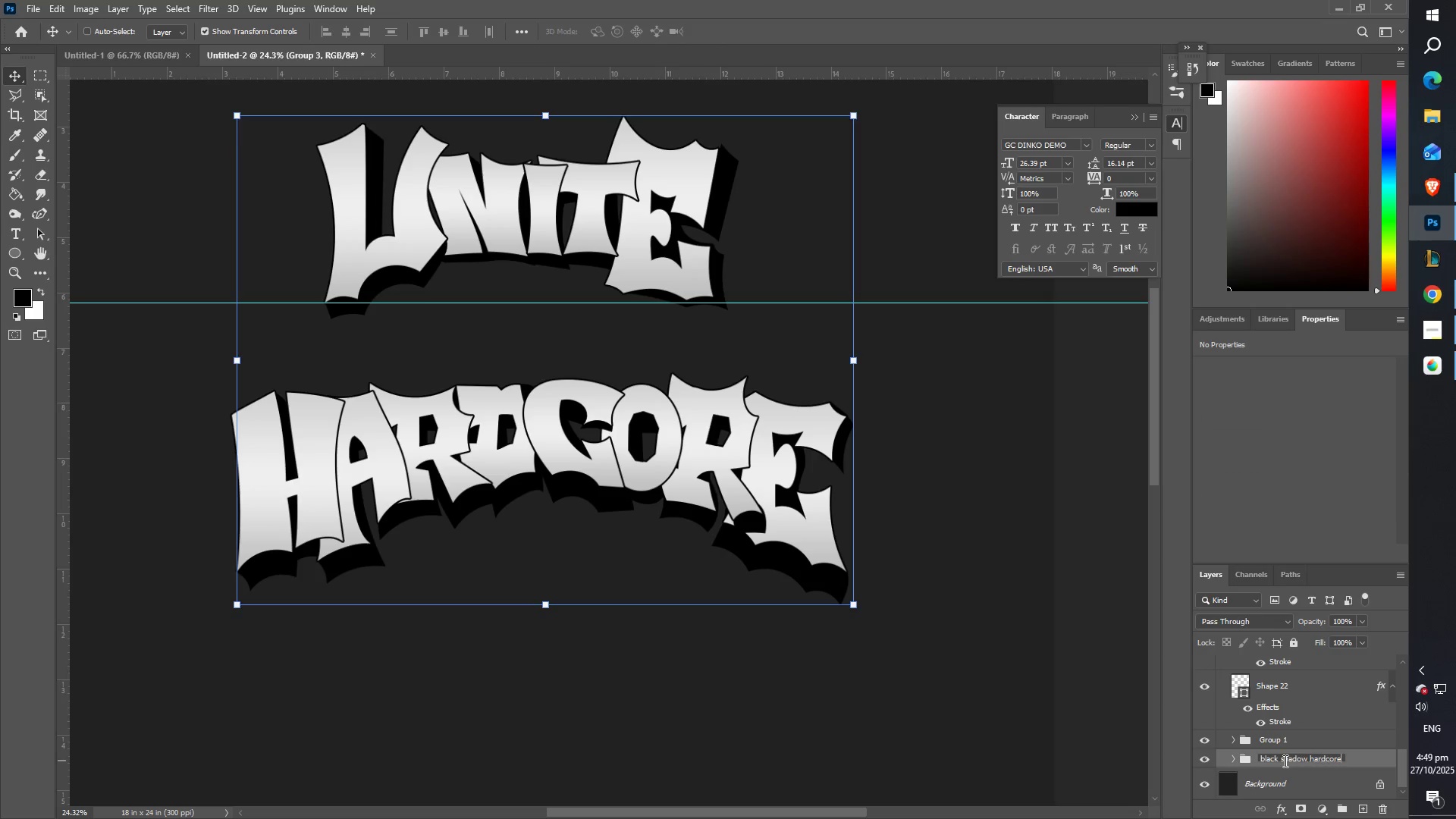 
key(Enter)
 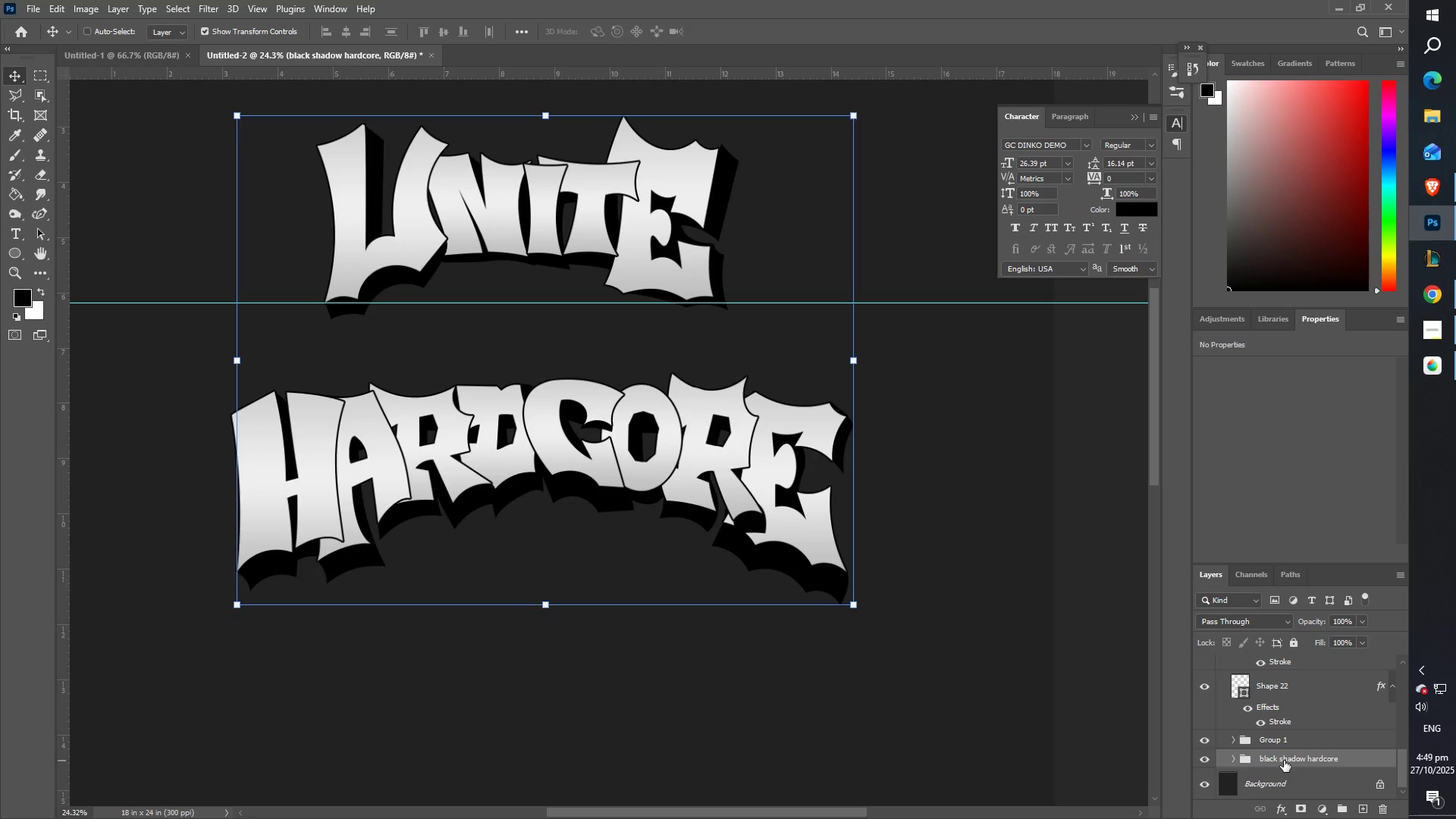 
hold_key(key=ShiftLeft, duration=0.78)
left_click([1284, 737])
 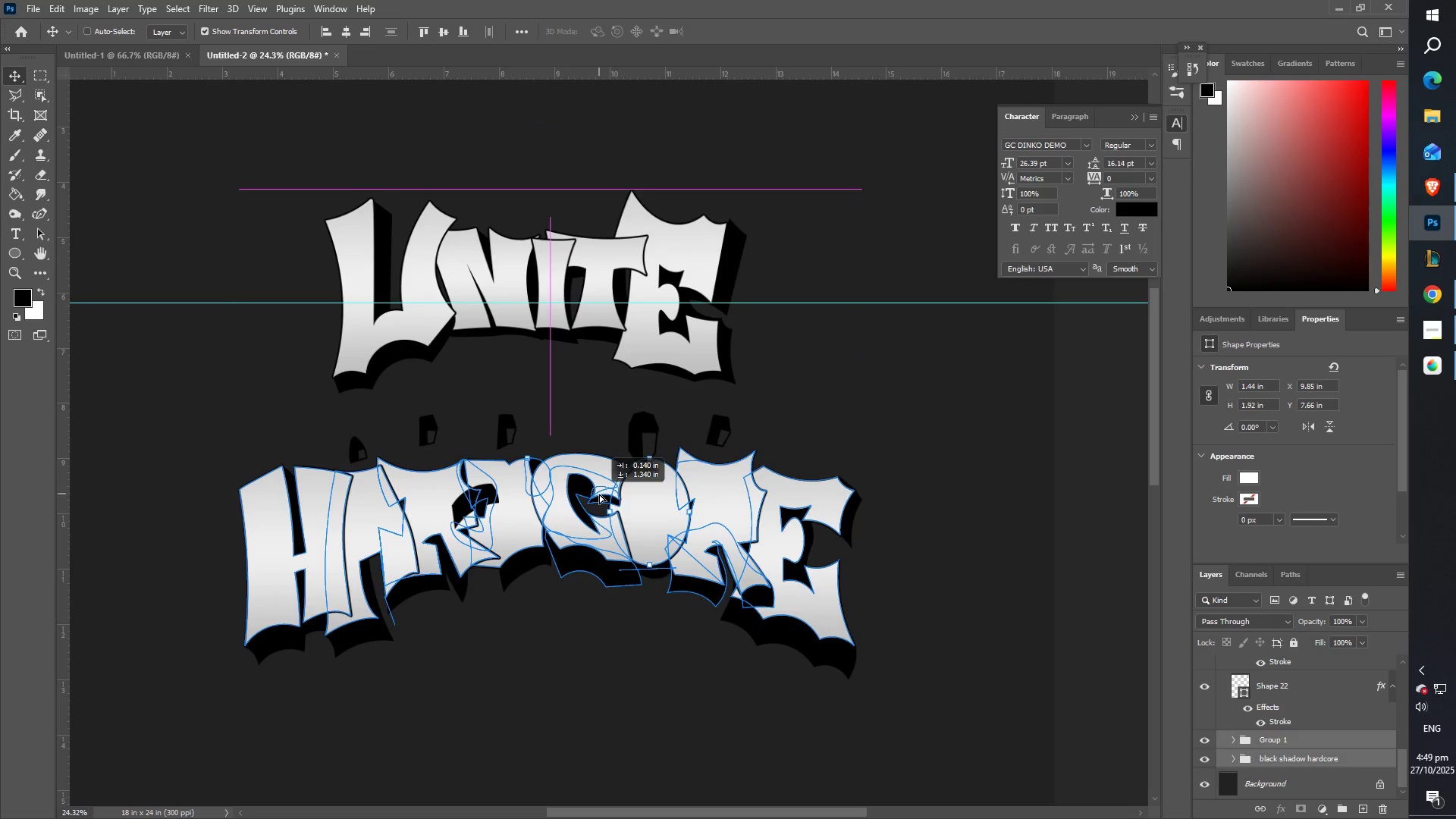 
key(Control+ControlLeft)
 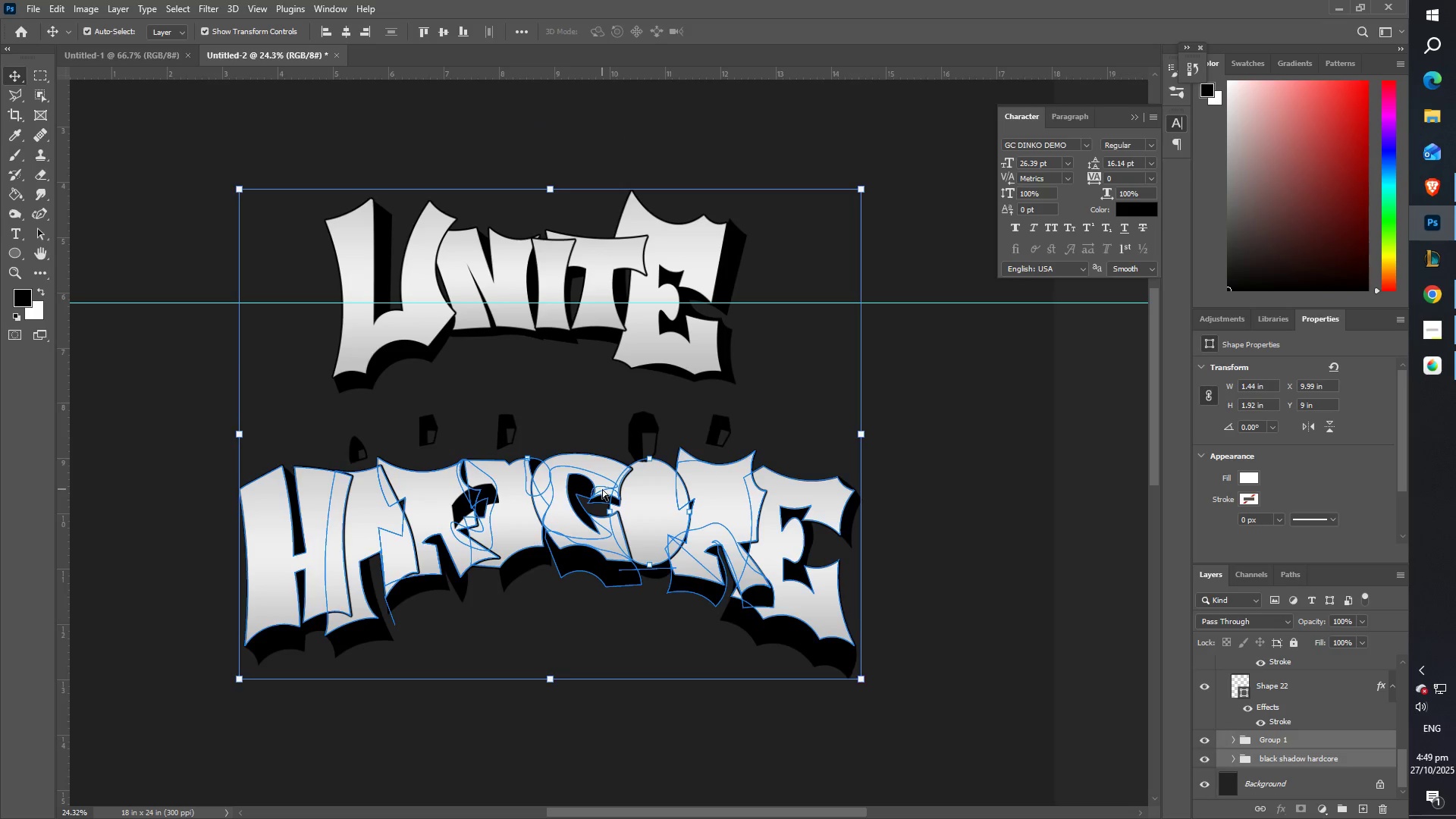 
key(Control+Z)
 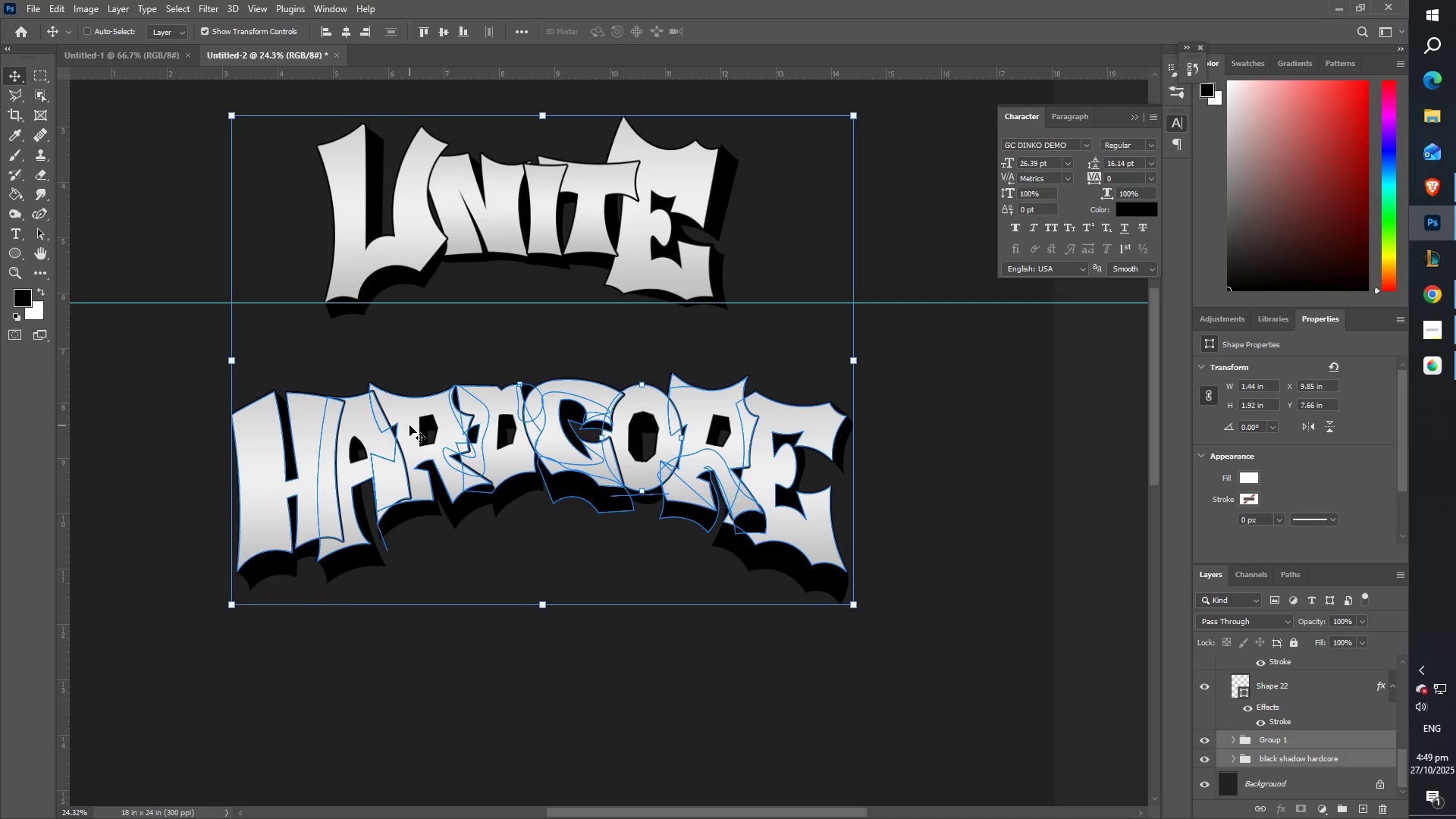 
scroll: coordinate [566, 369], scroll_direction: up, amount: 1.0
 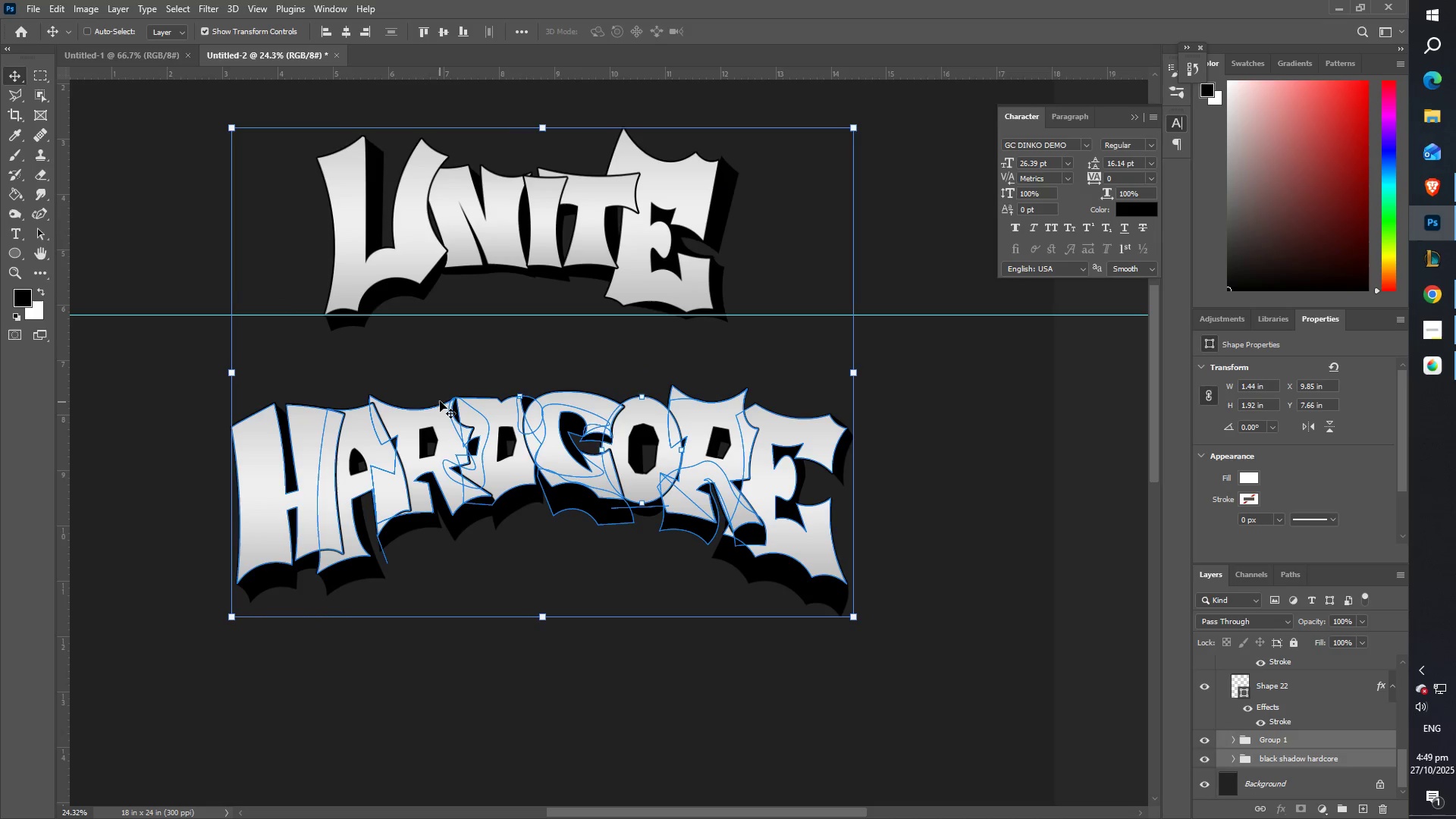 
type(ZZ)
 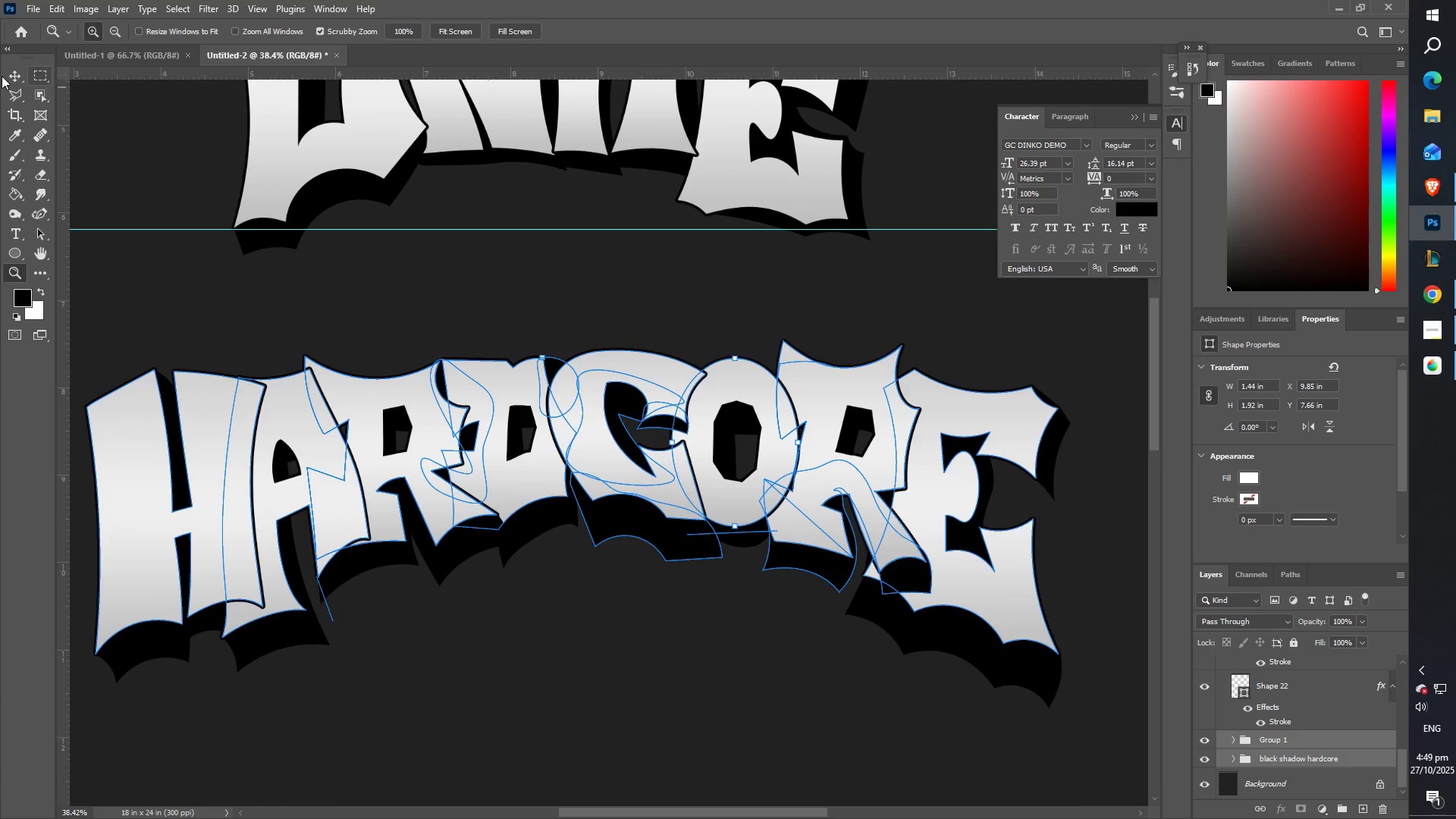 
left_click([11, 76])
 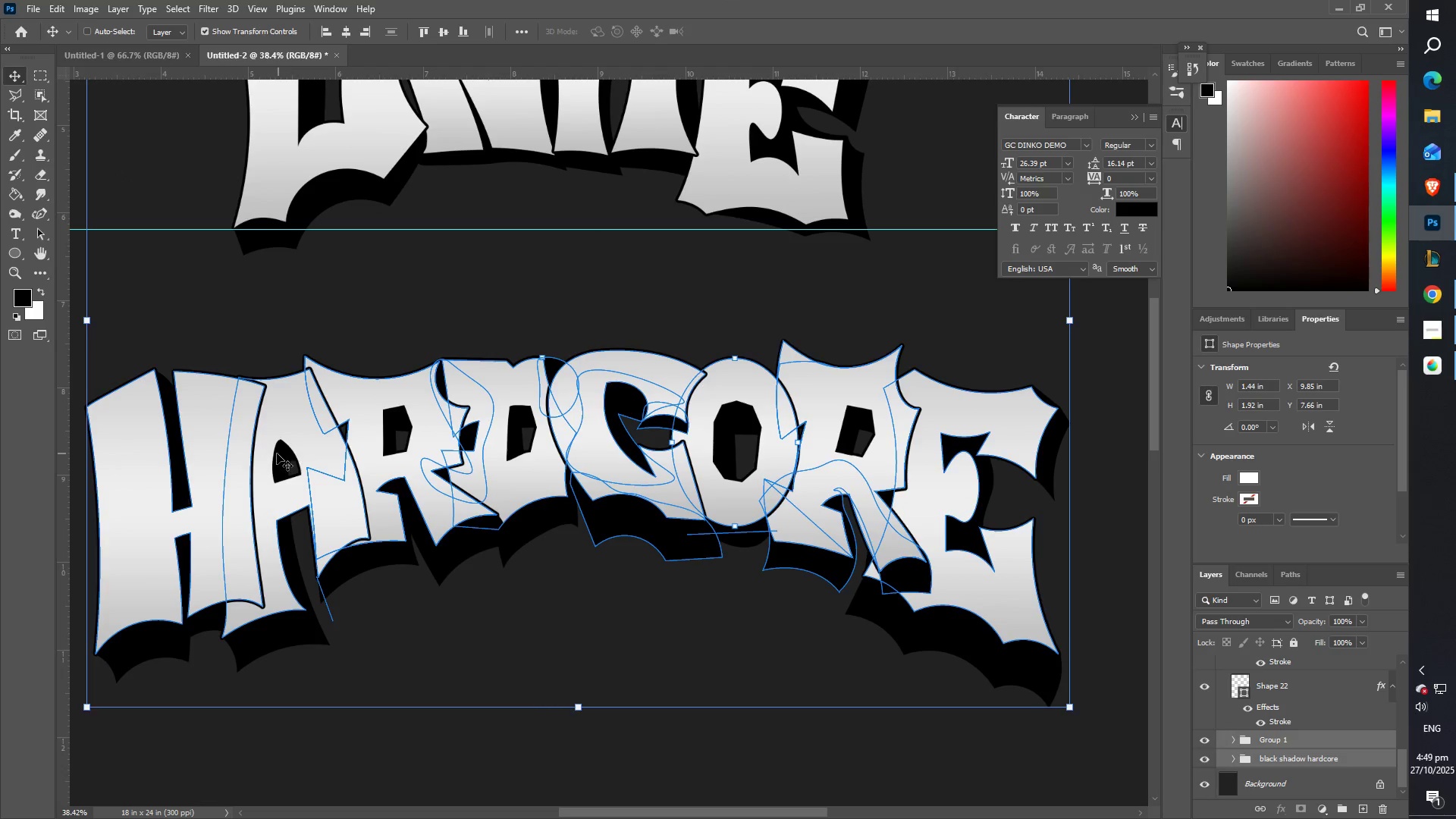 
right_click([275, 453])
 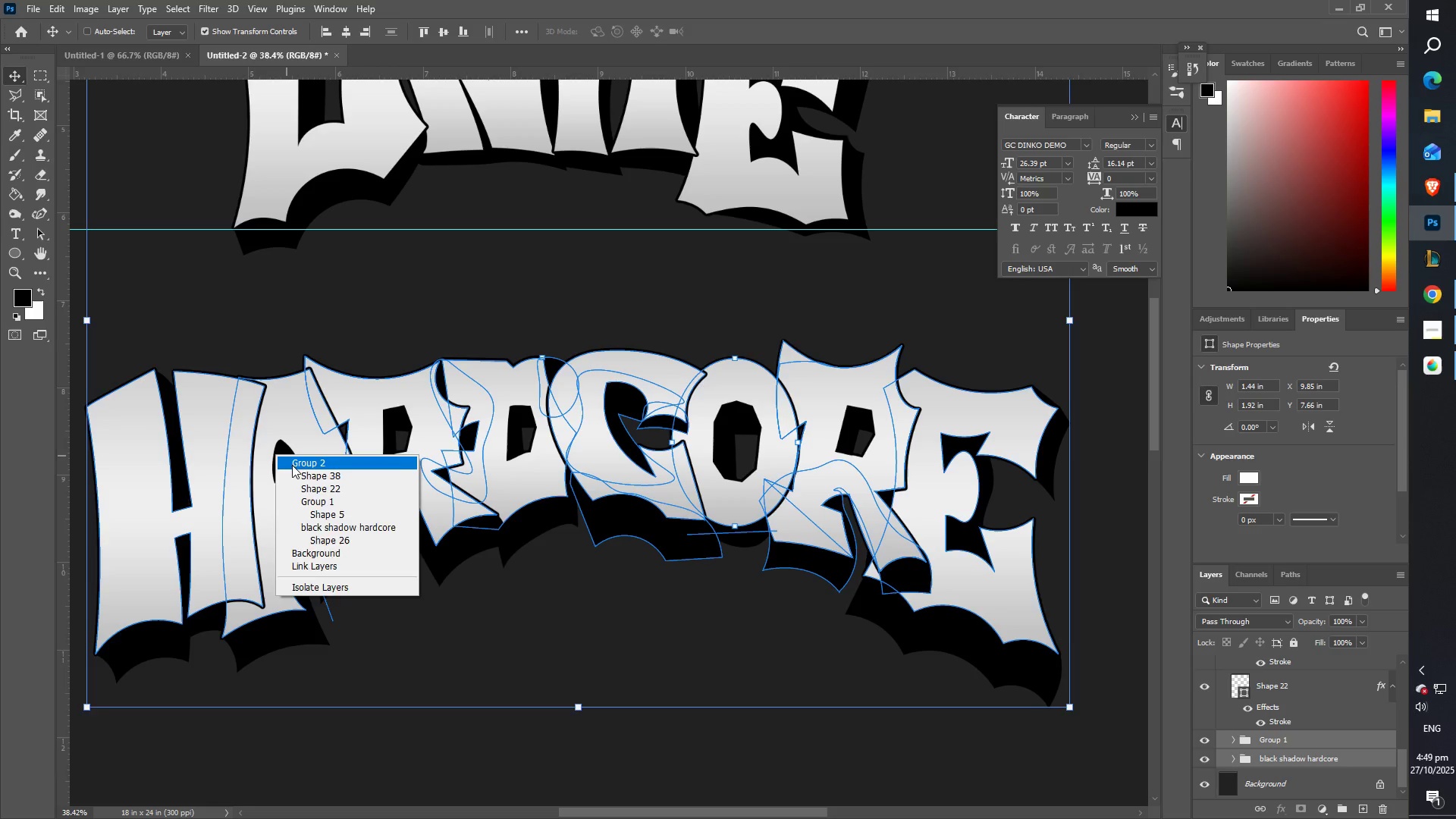 
left_click([292, 465])
 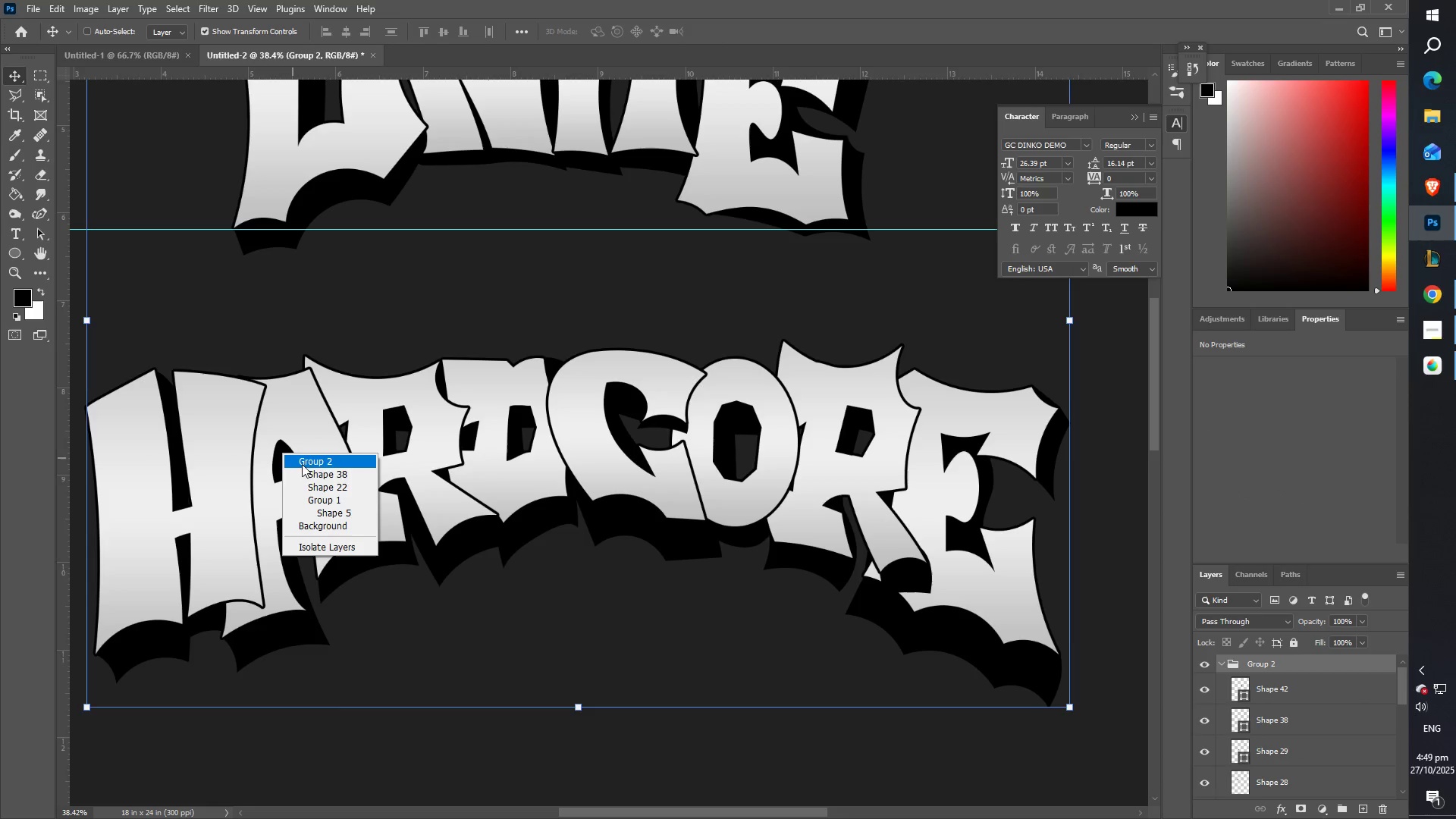 
left_click([313, 469])
 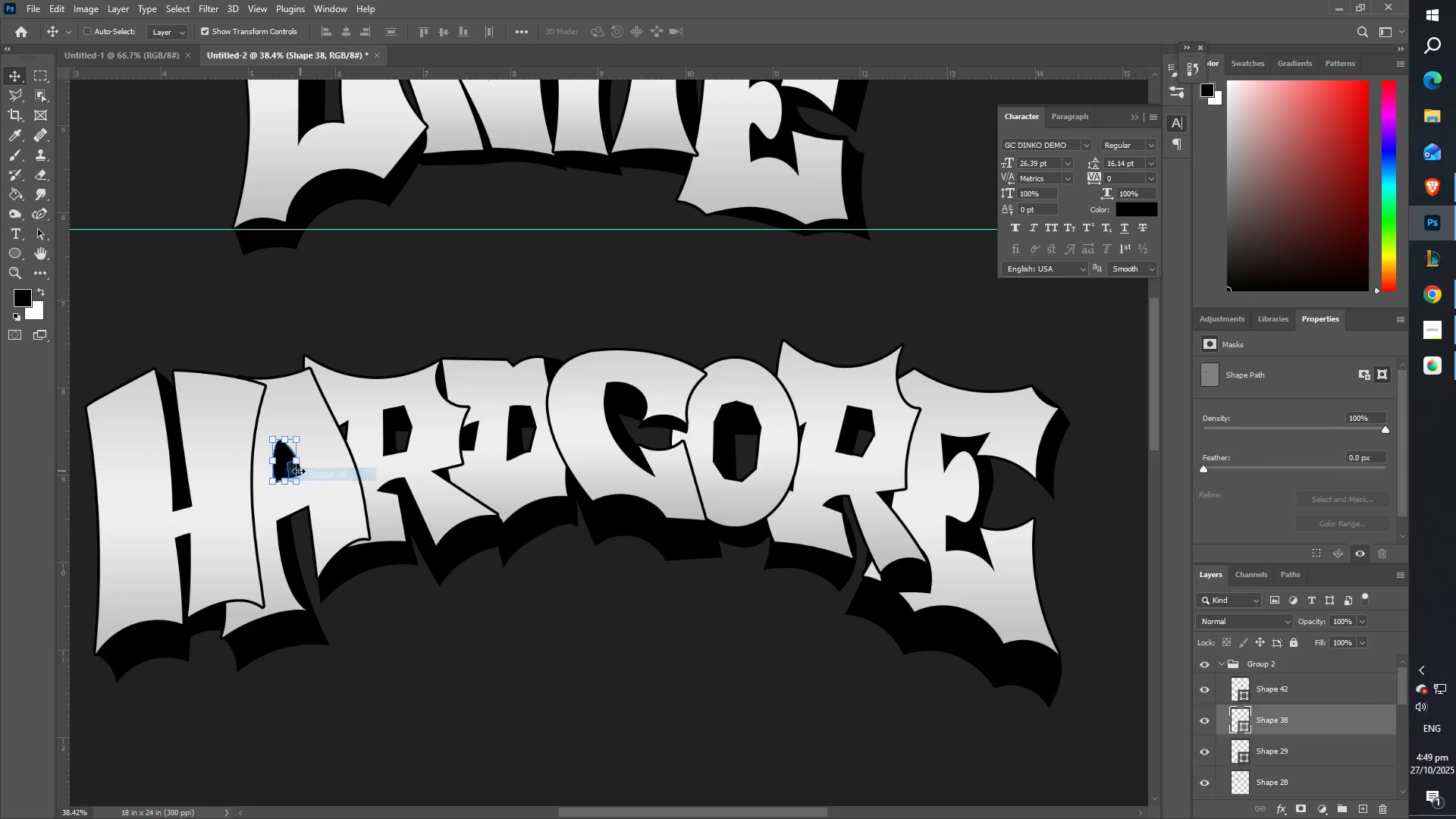 
hold_key(key=ShiftLeft, duration=1.52)
right_click([295, 470])
 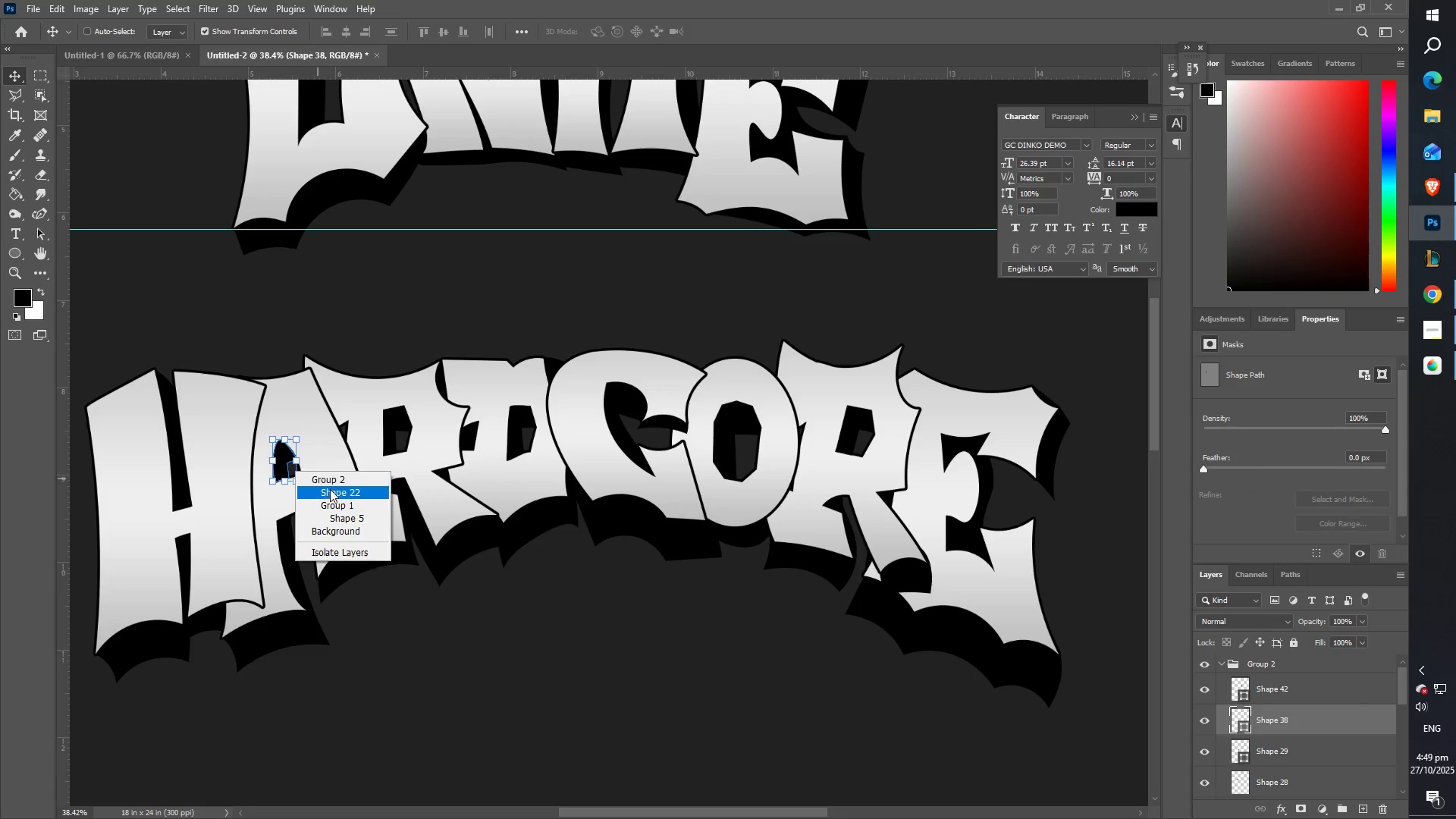 
left_click([330, 489])
 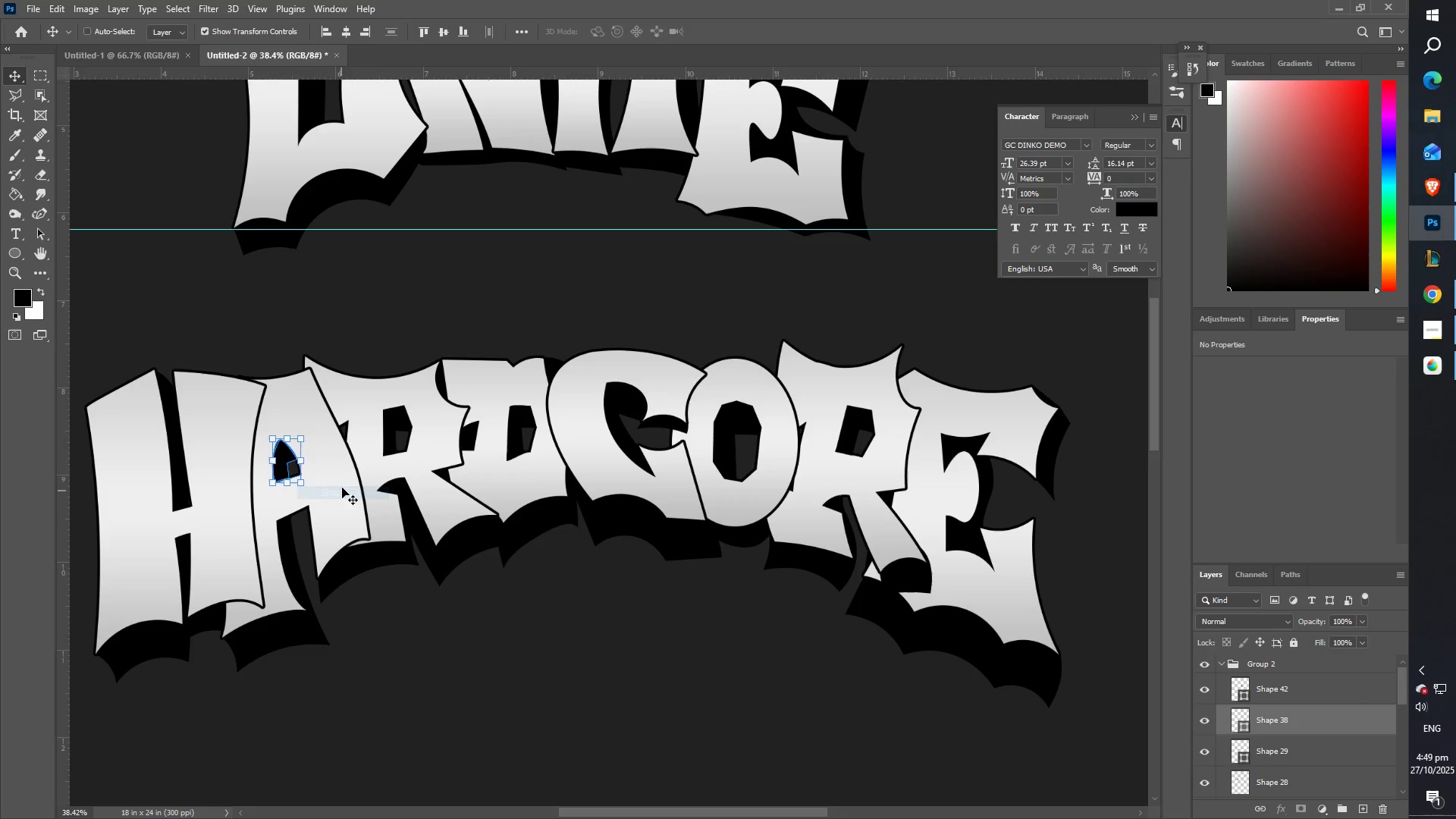 
hold_key(key=ShiftLeft, duration=1.52)
right_click([391, 421])
 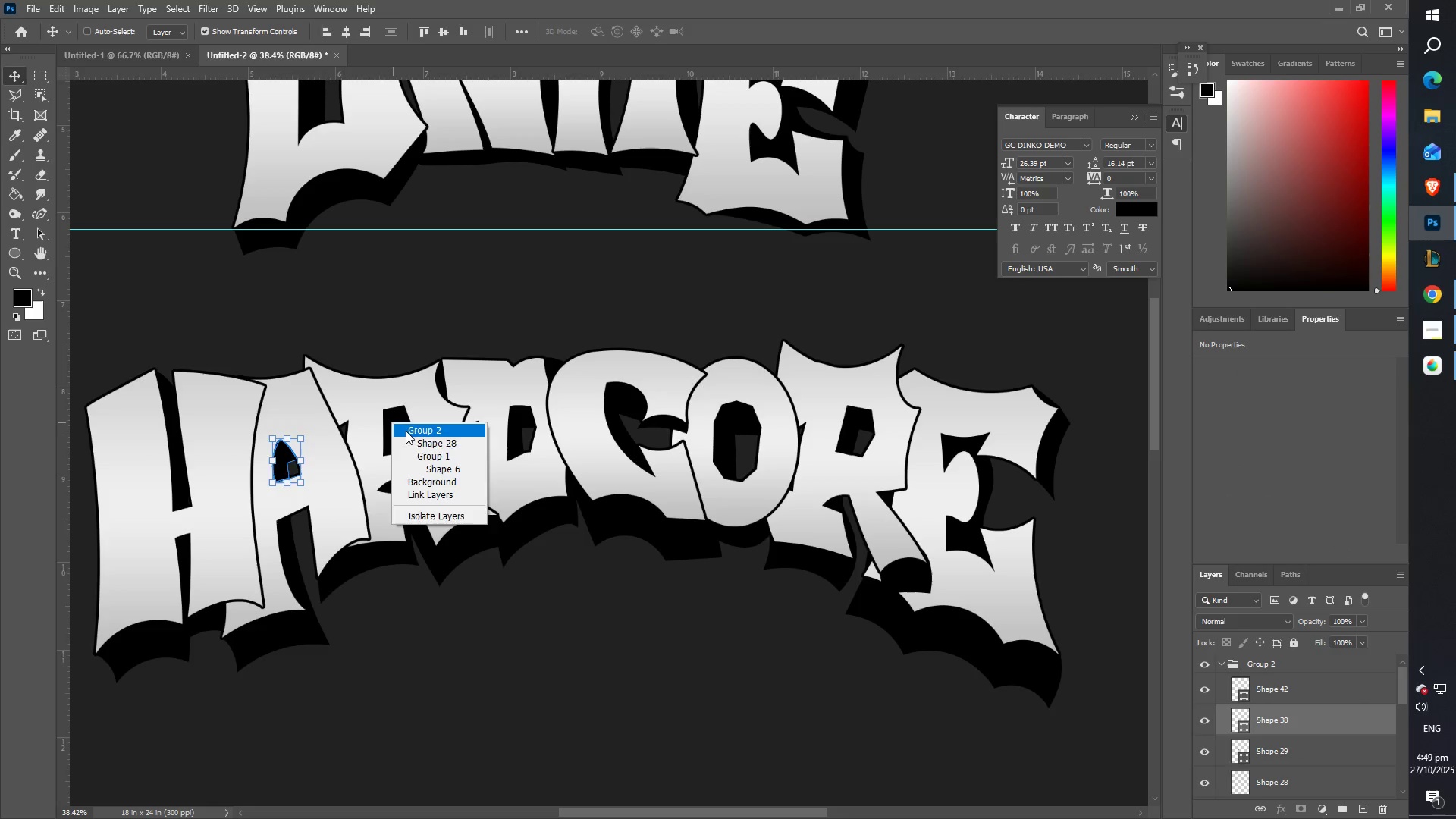 
left_click([406, 431])
 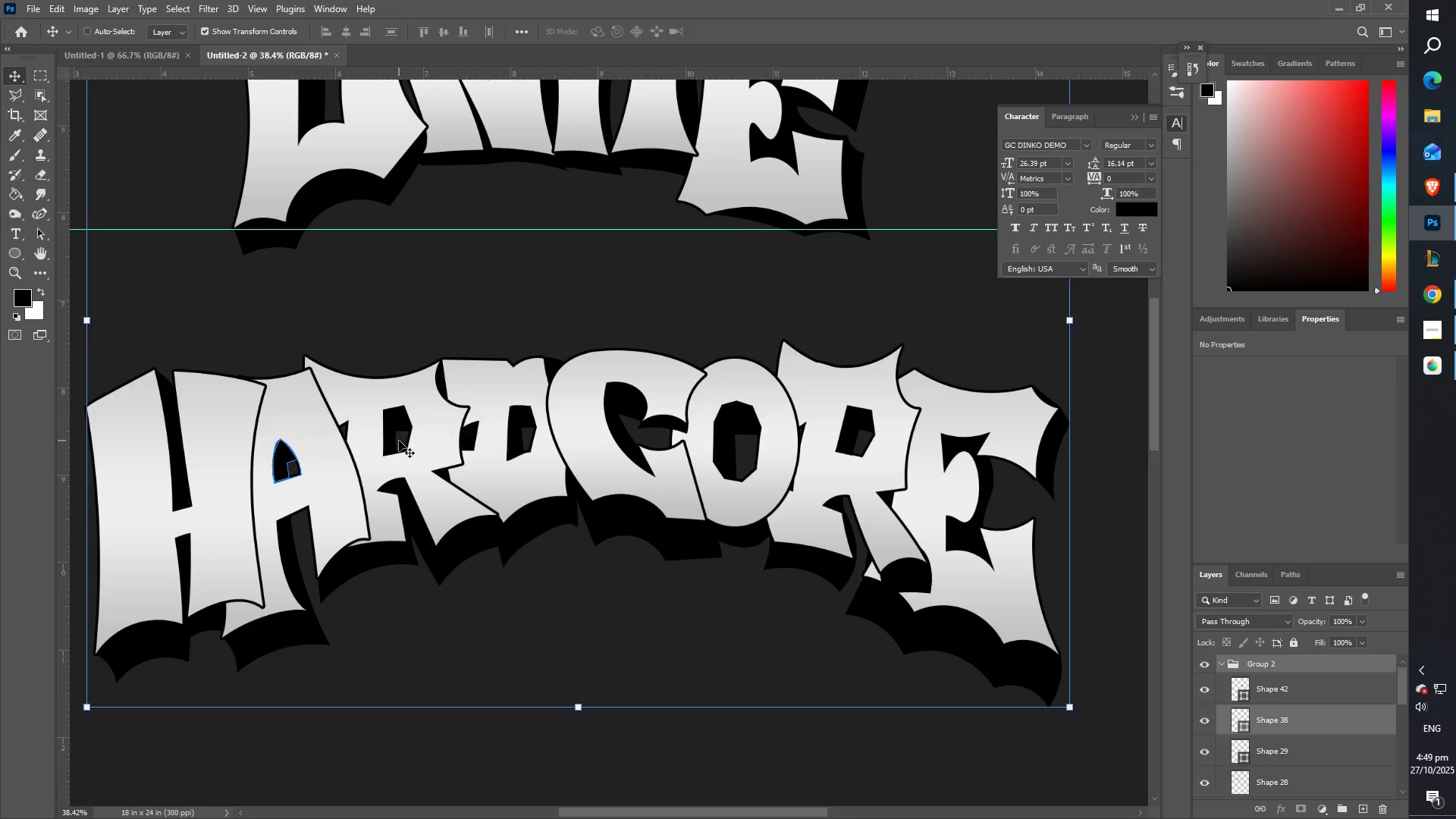 
key(Shift+ShiftLeft)
 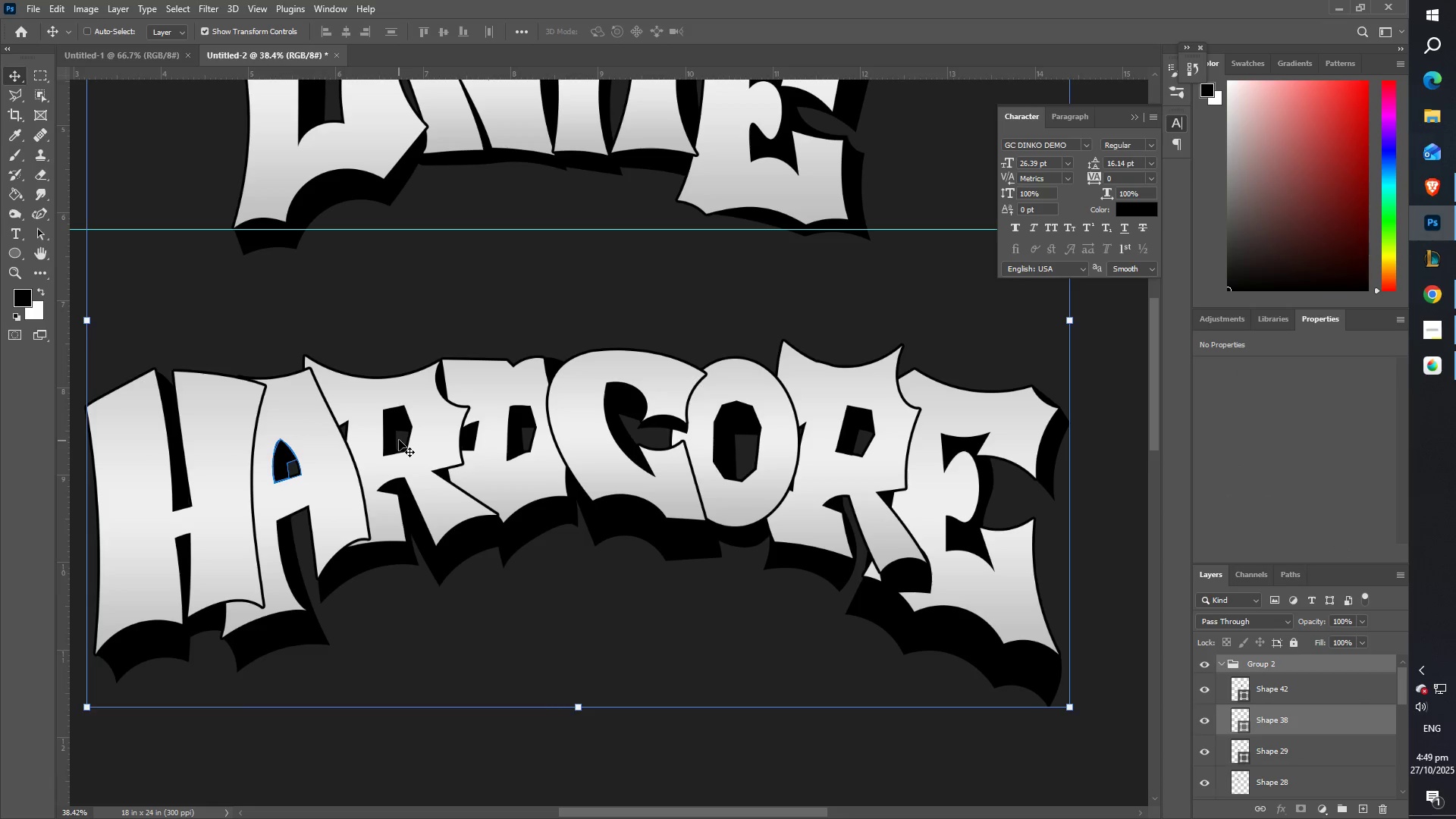 
key(Shift+ShiftLeft)
 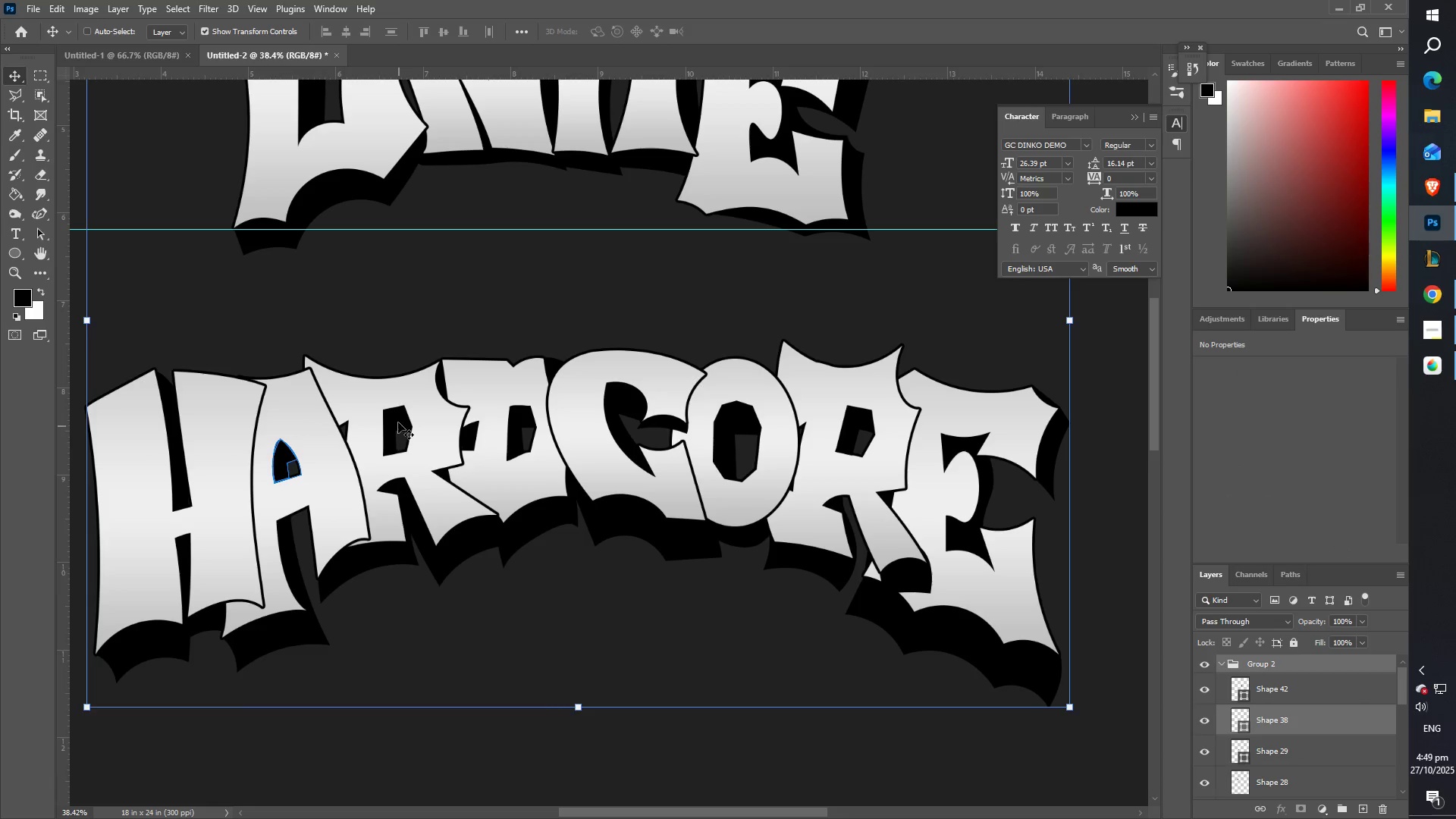 
key(Shift+ShiftLeft)
 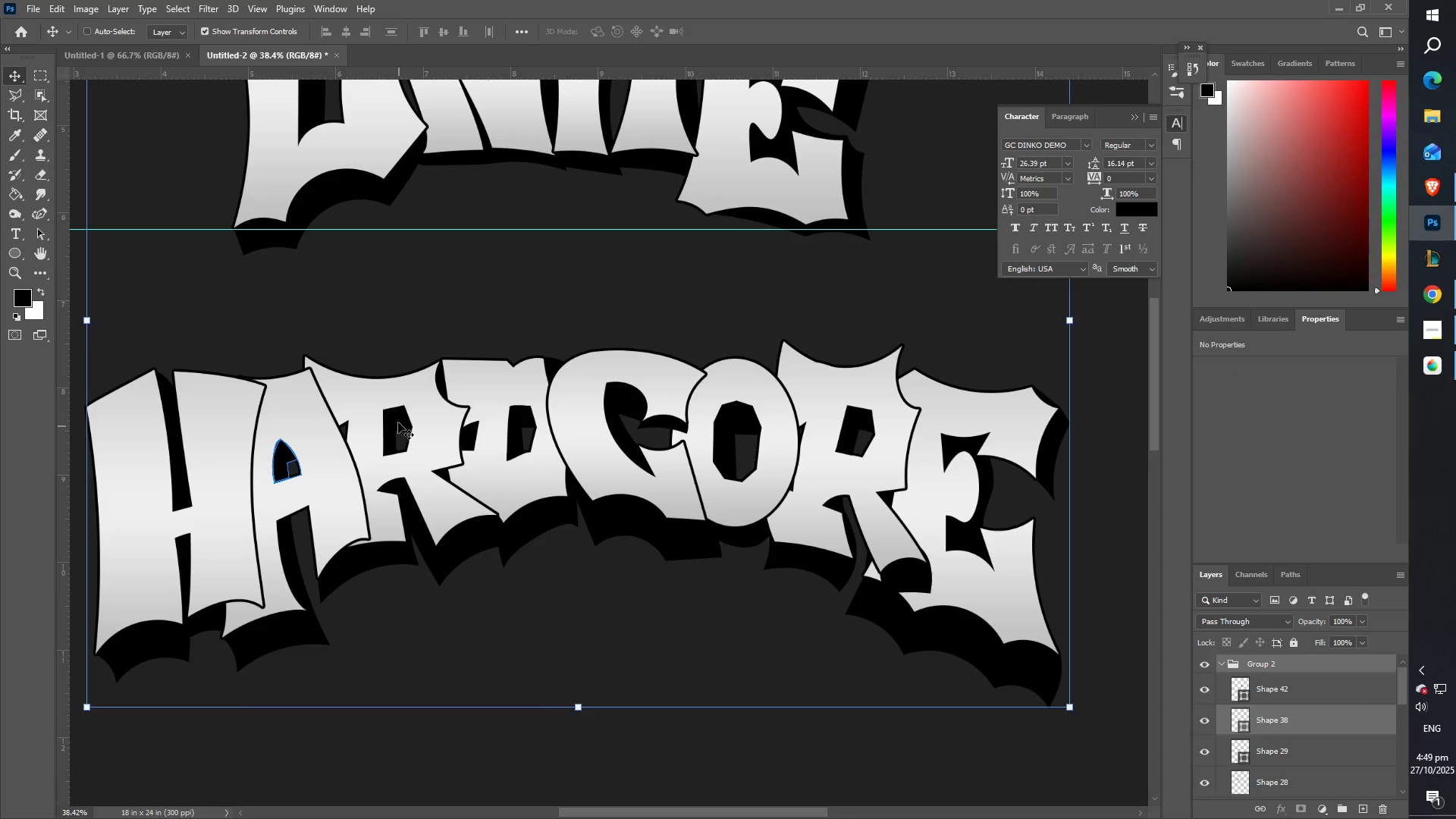 
key(Shift+ShiftLeft)
 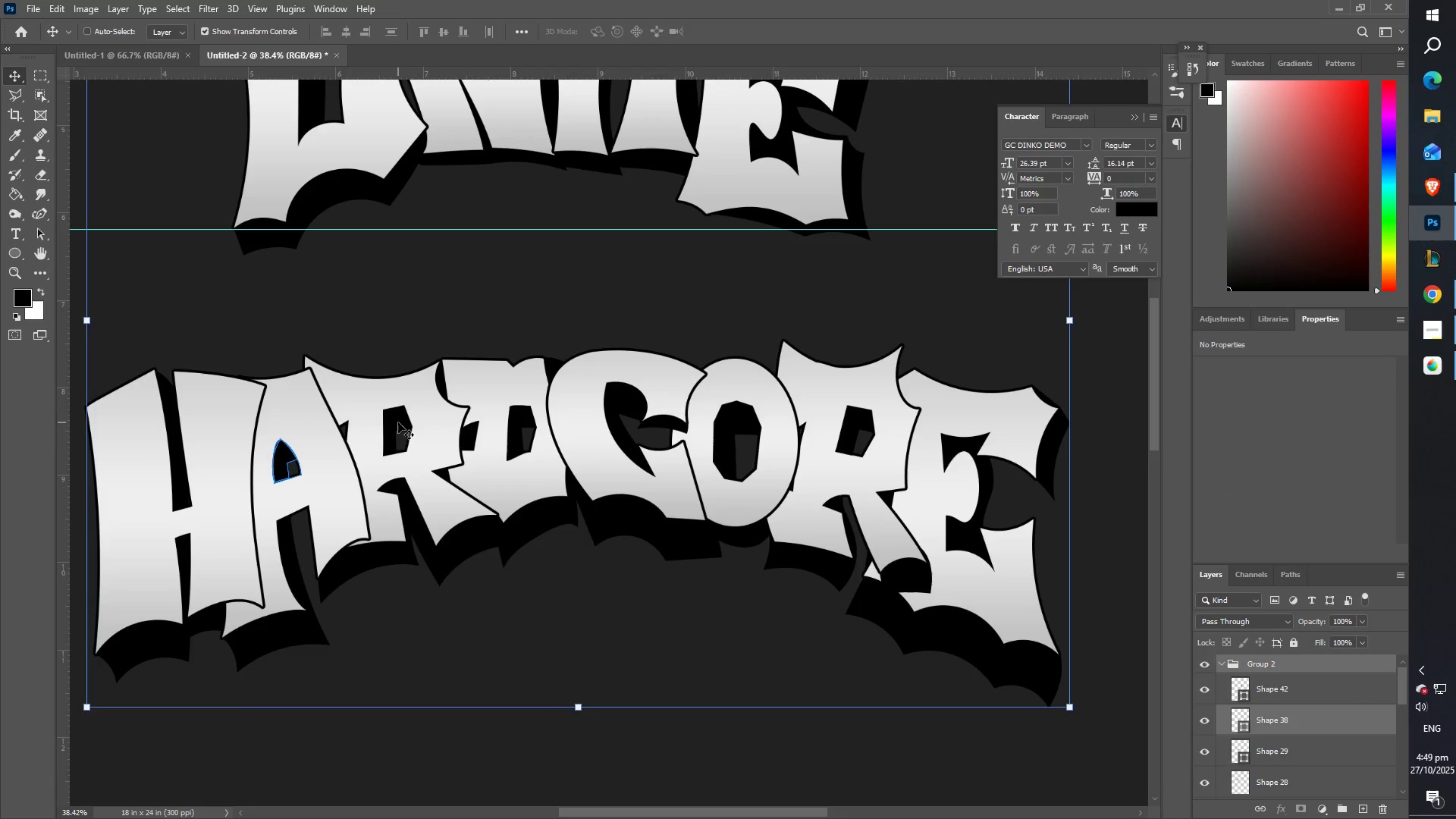 
key(Shift+ShiftLeft)
 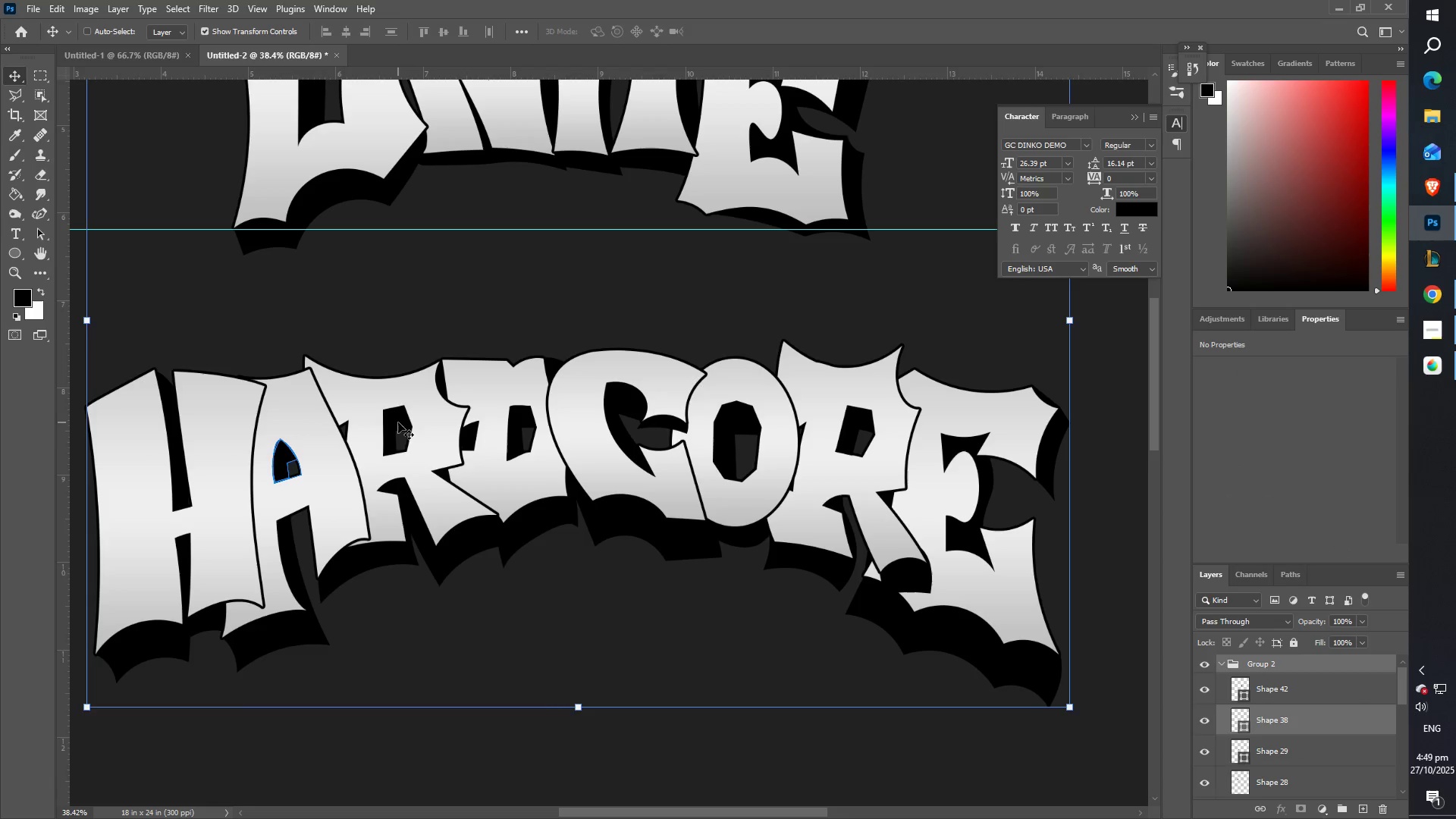 
key(Shift+ShiftLeft)
 